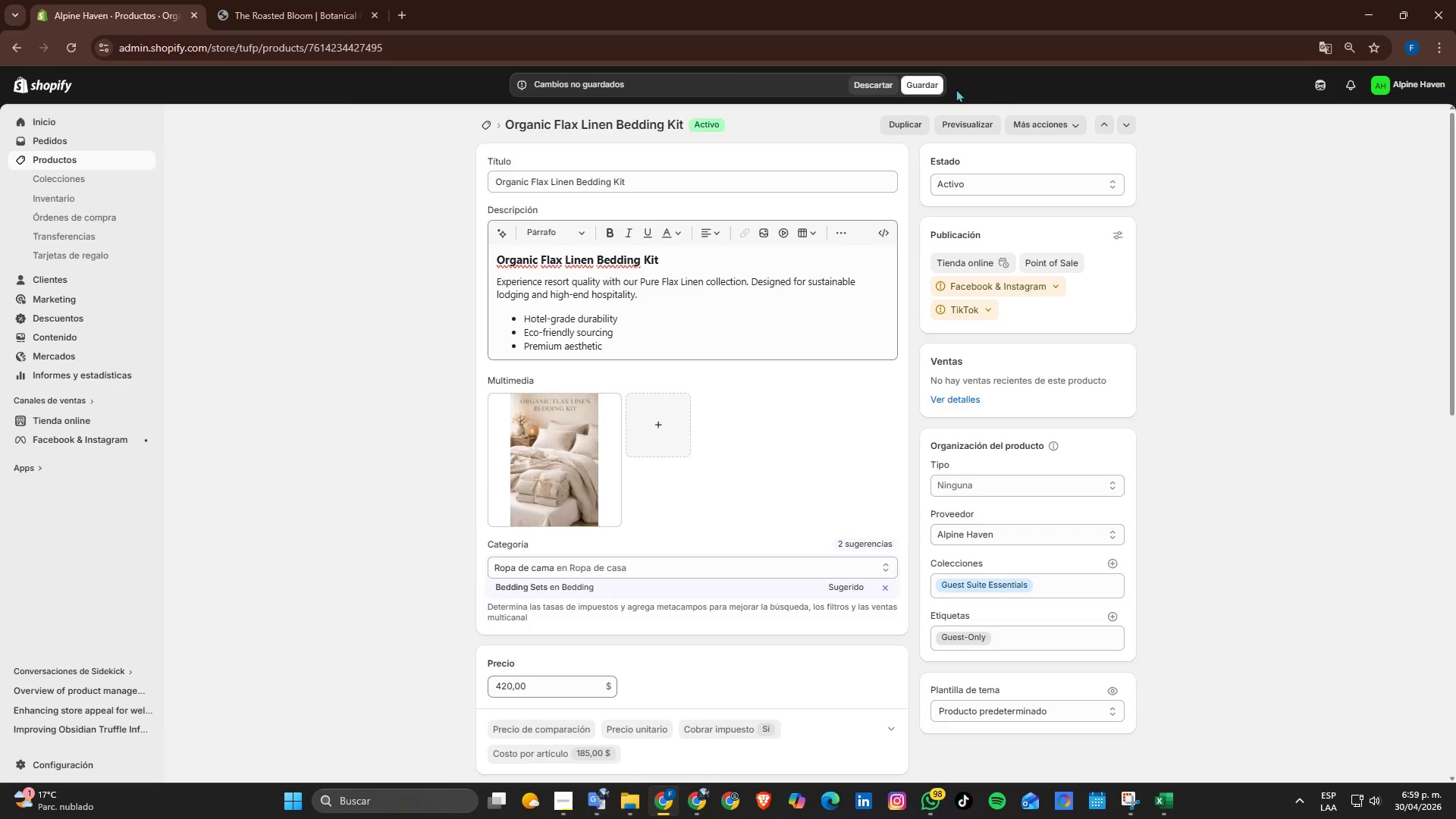 
left_click([934, 89])
 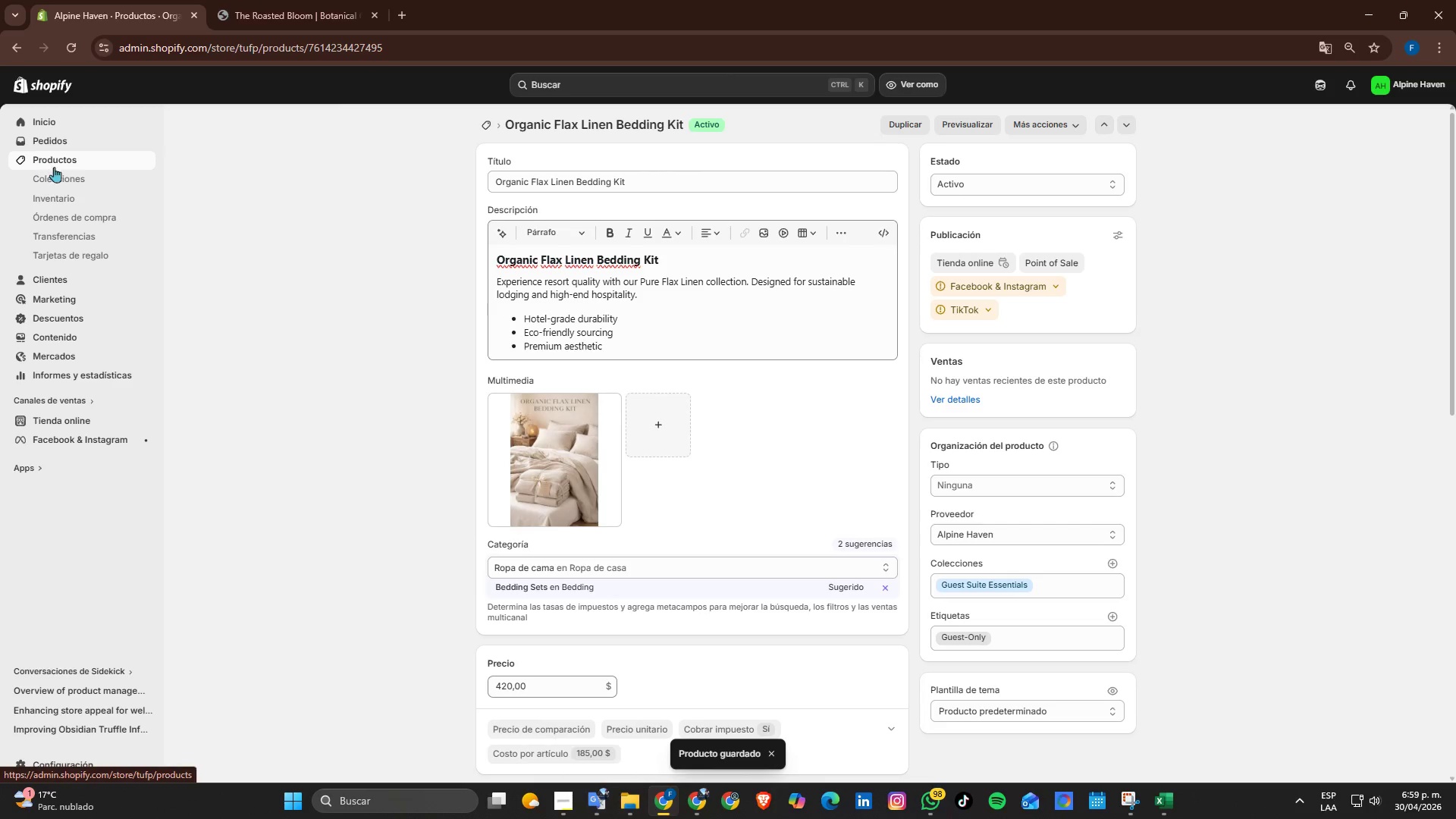 
left_click([483, 130])
 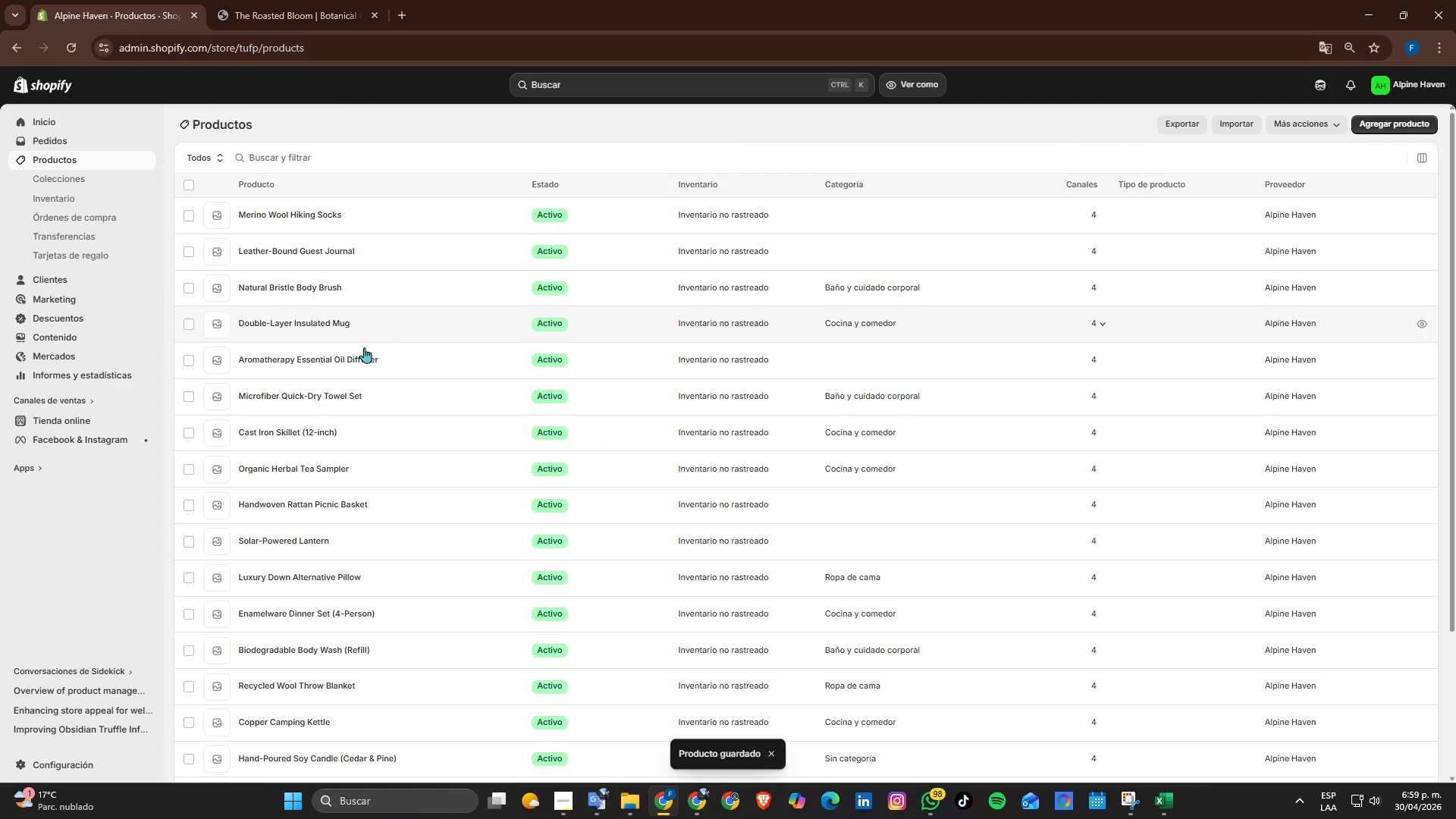 
scroll: coordinate [384, 650], scroll_direction: down, amount: 5.0
 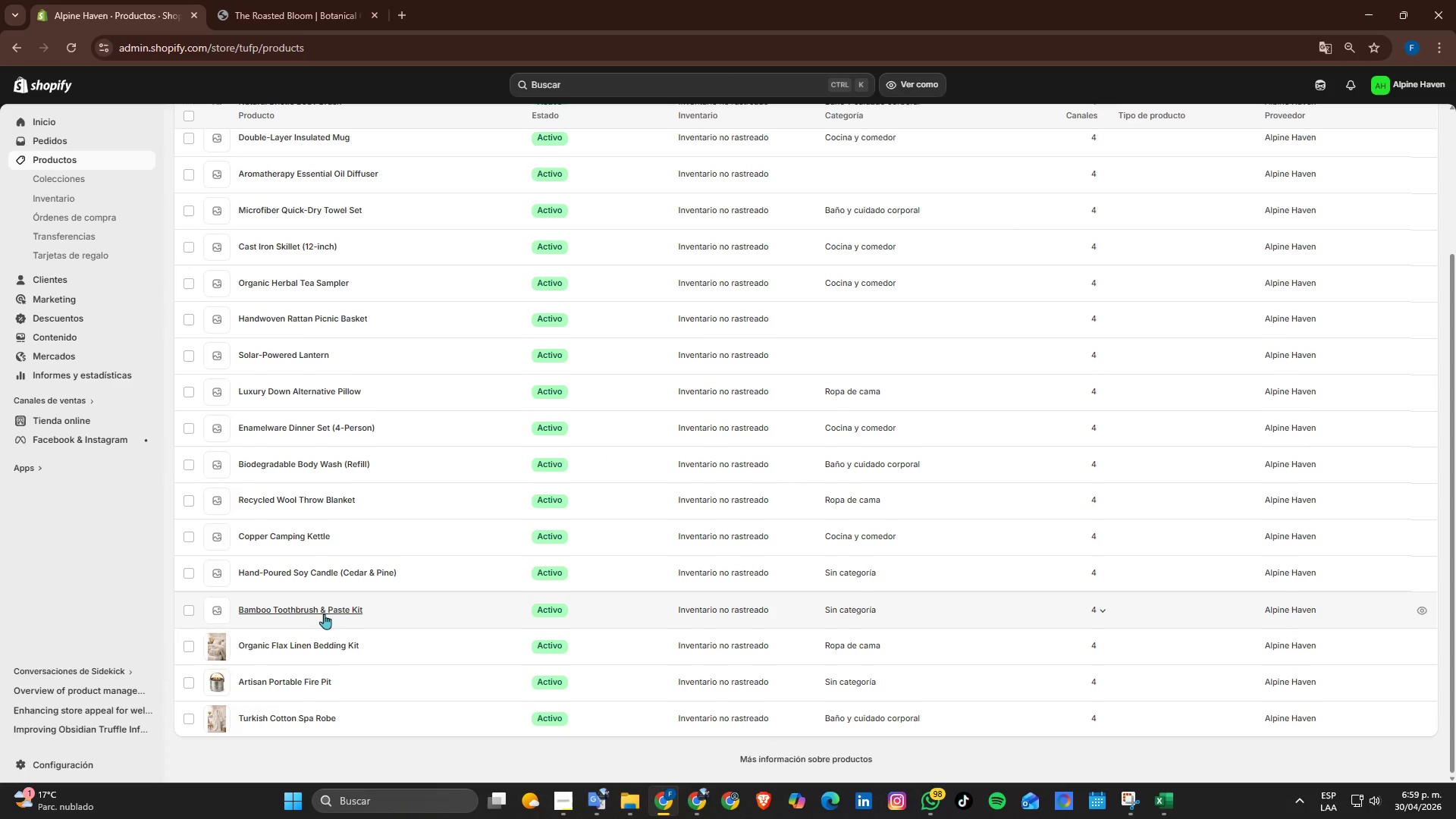 
left_click([324, 613])
 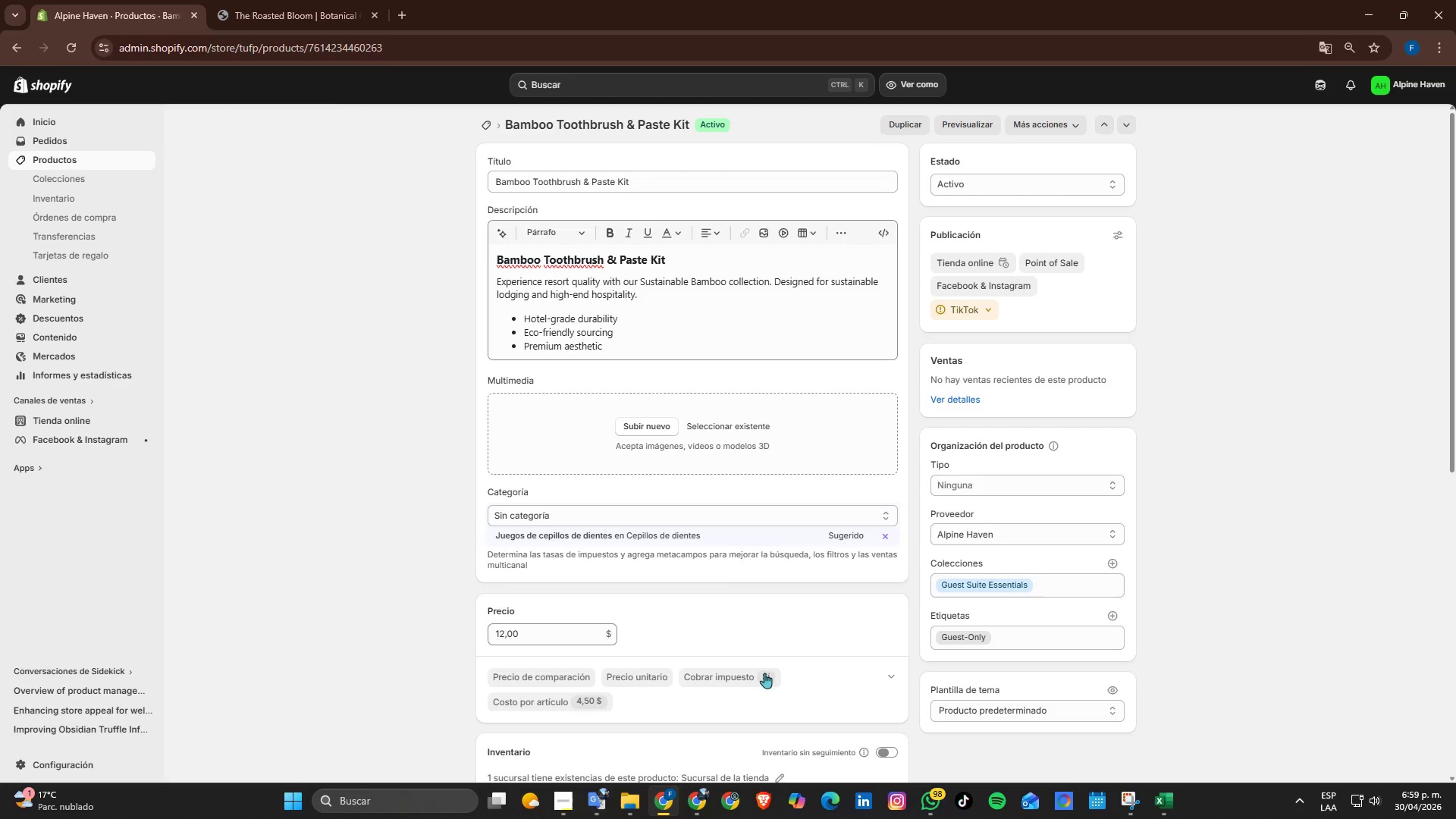 
left_click([624, 422])
 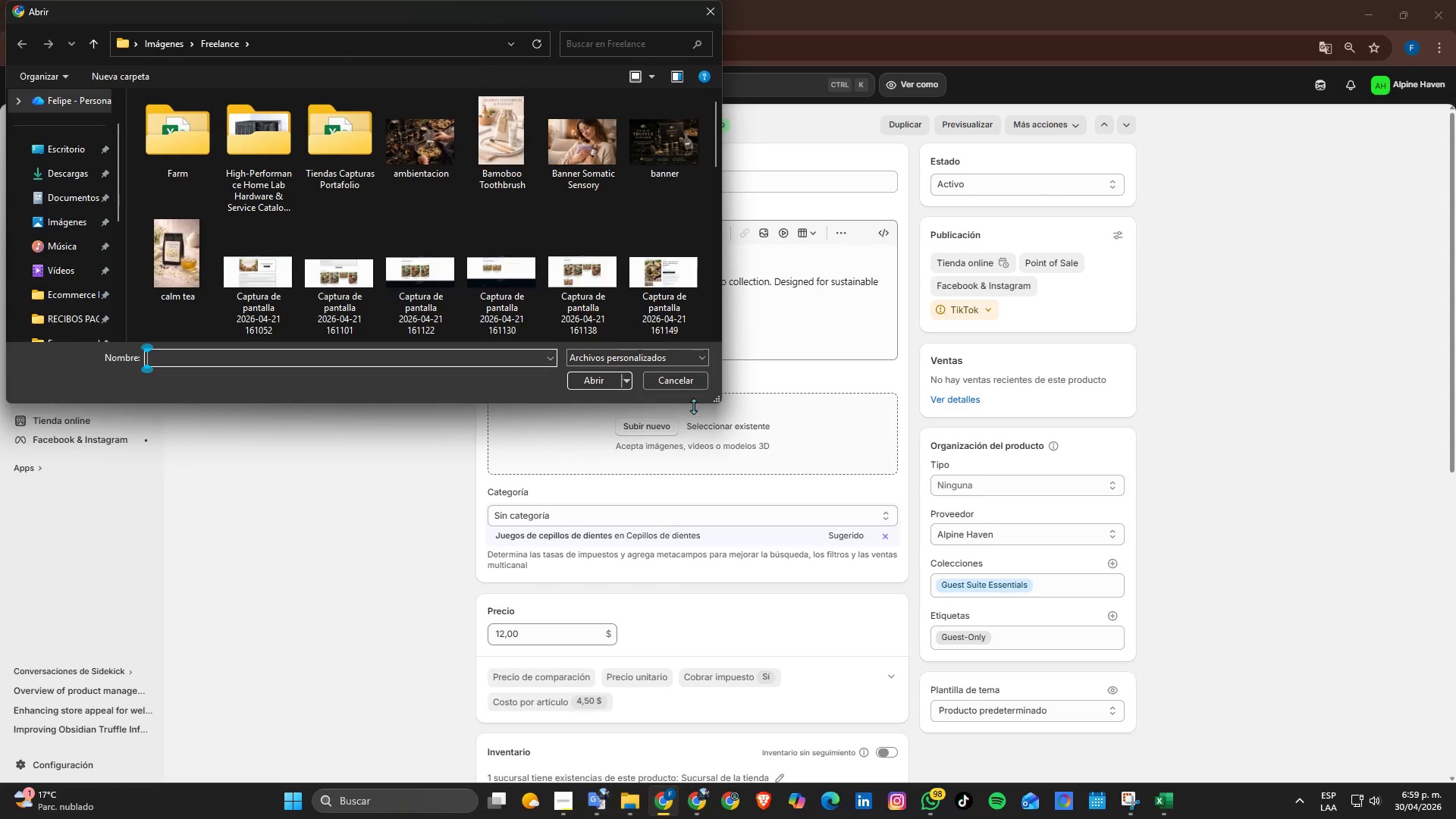 
scroll: coordinate [584, 304], scroll_direction: down, amount: 8.0
 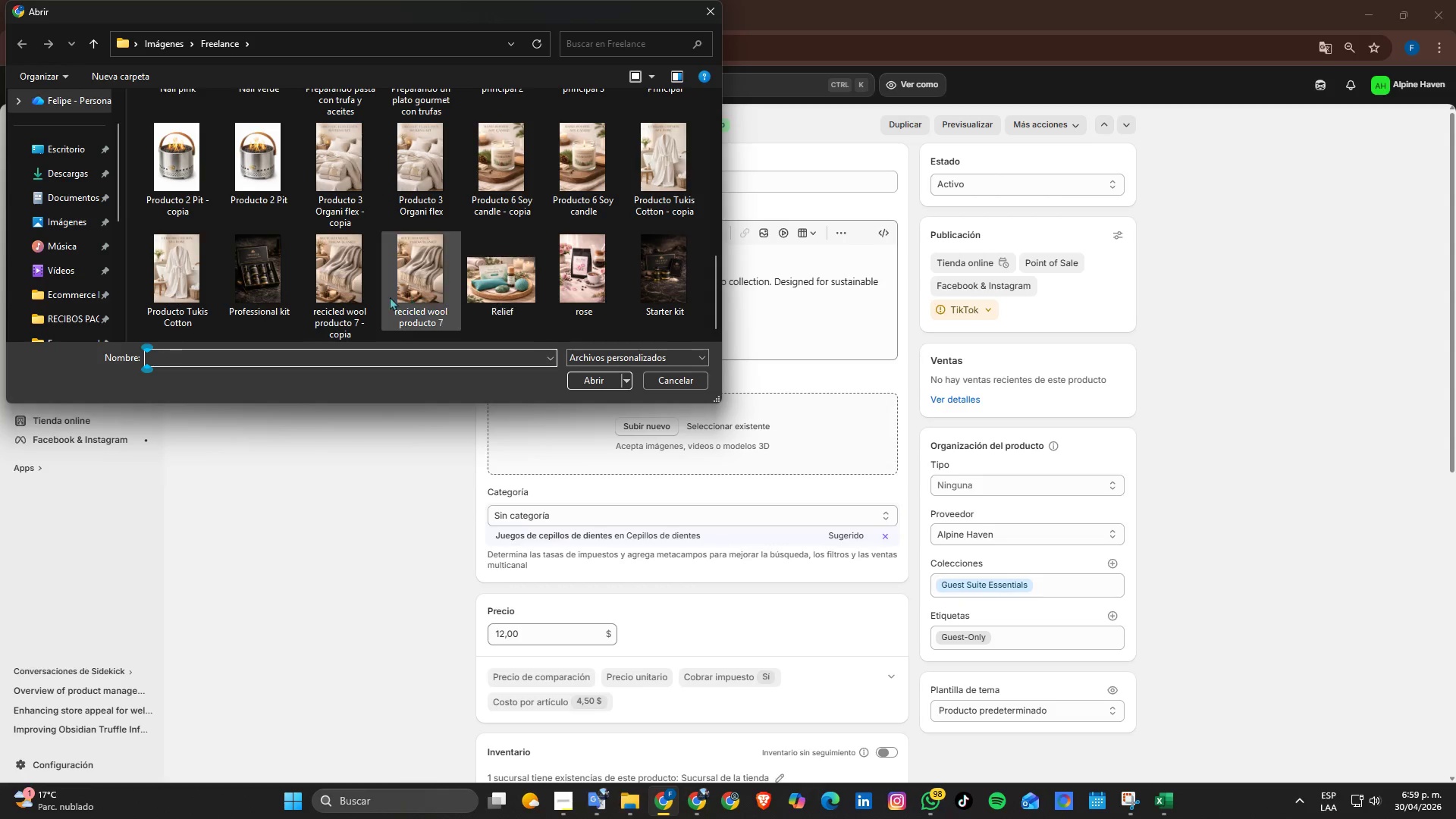 
scroll: coordinate [388, 293], scroll_direction: up, amount: 1.0
 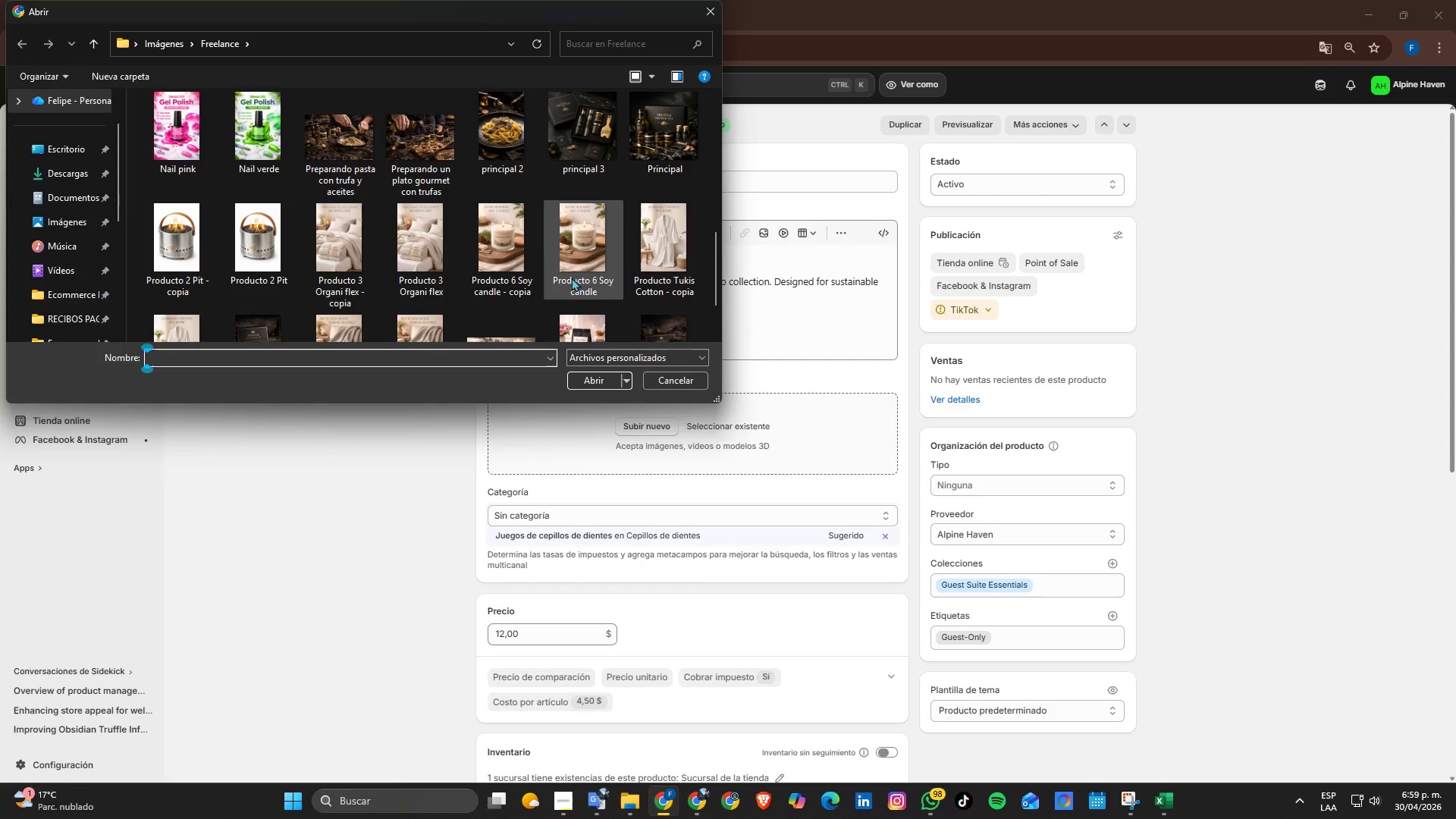 
scroll: coordinate [585, 268], scroll_direction: down, amount: 1.0
 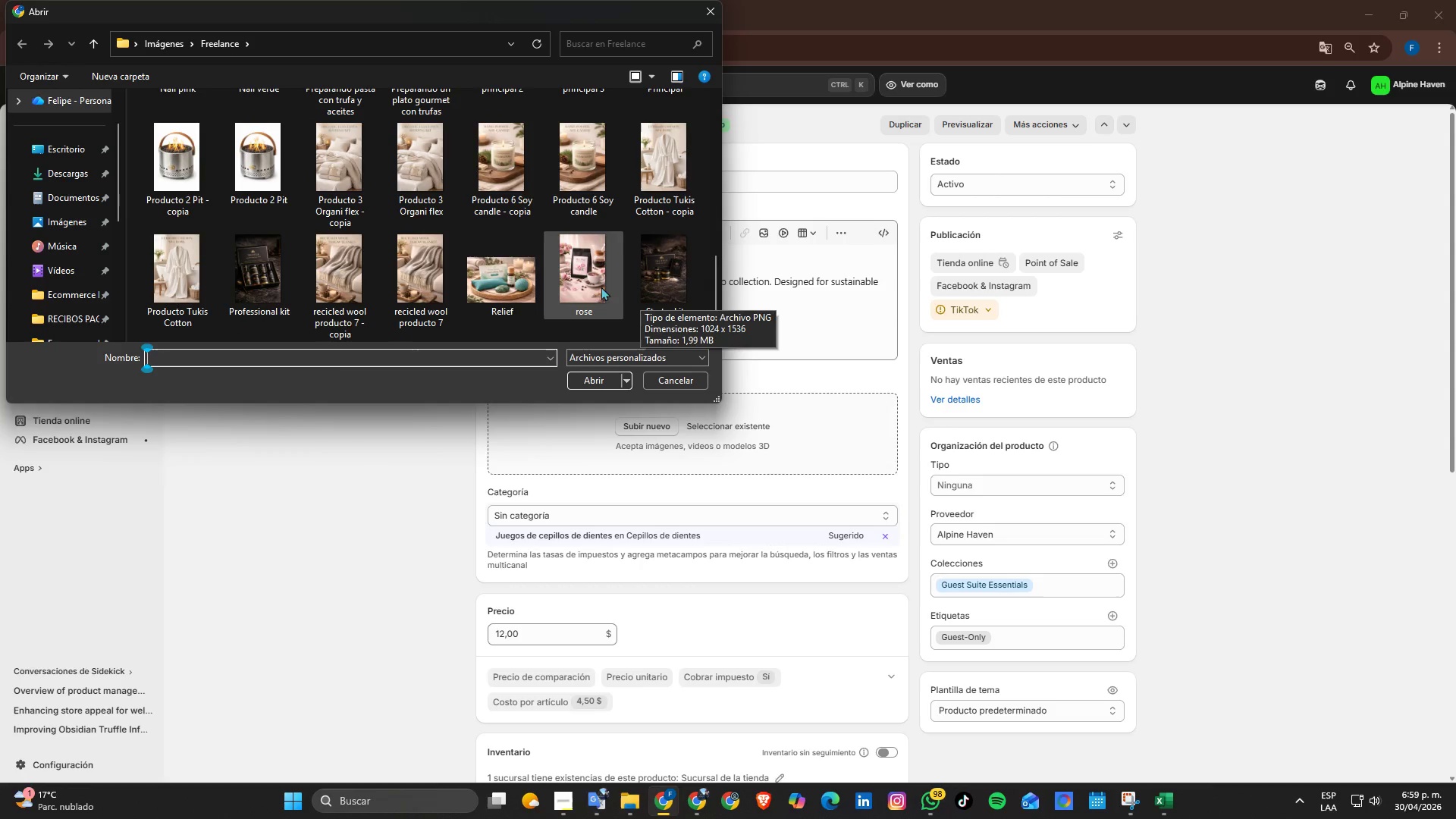 
scroll: coordinate [546, 297], scroll_direction: up, amount: 1.0
 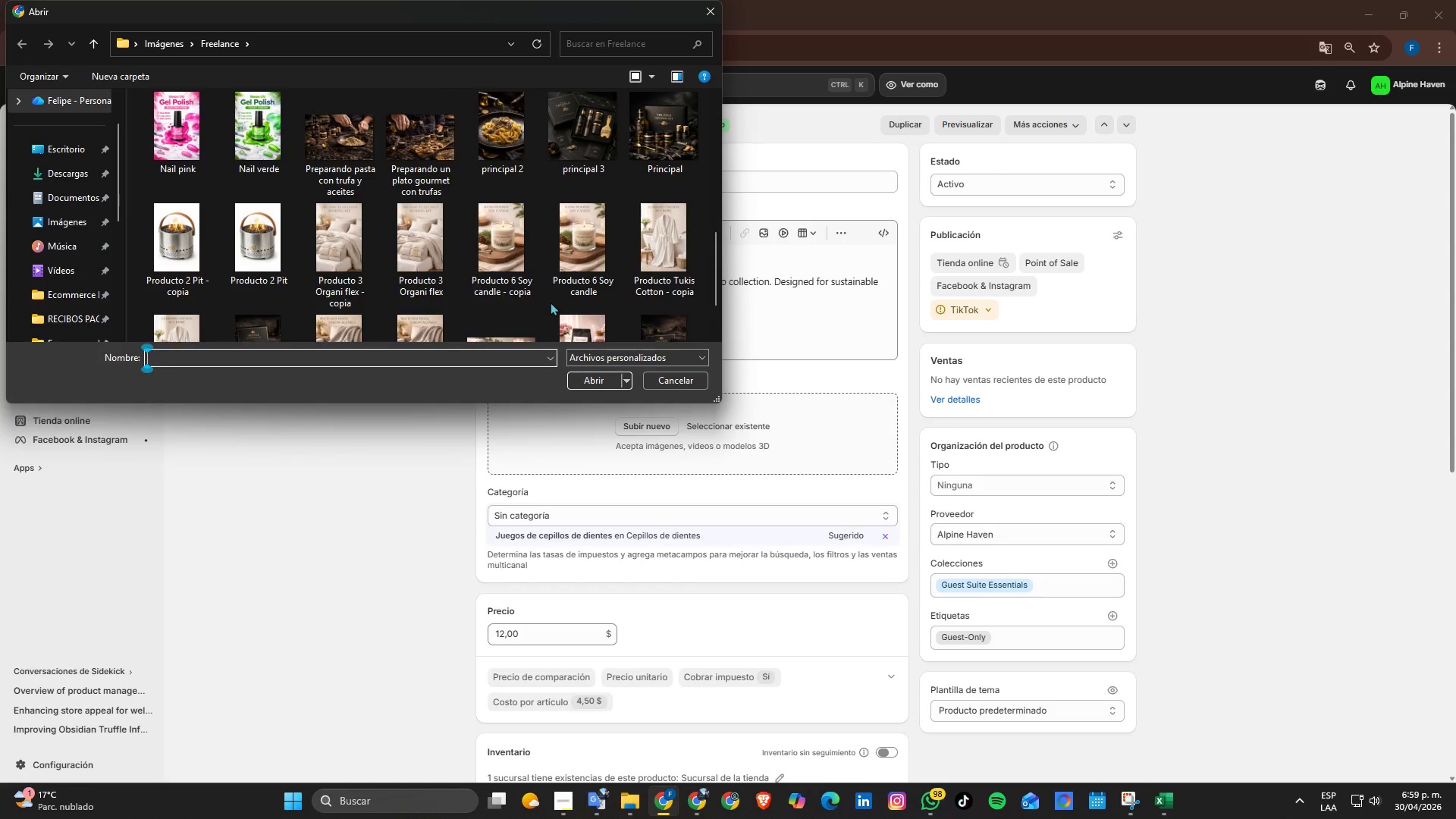 
scroll: coordinate [546, 304], scroll_direction: down, amount: 2.0
 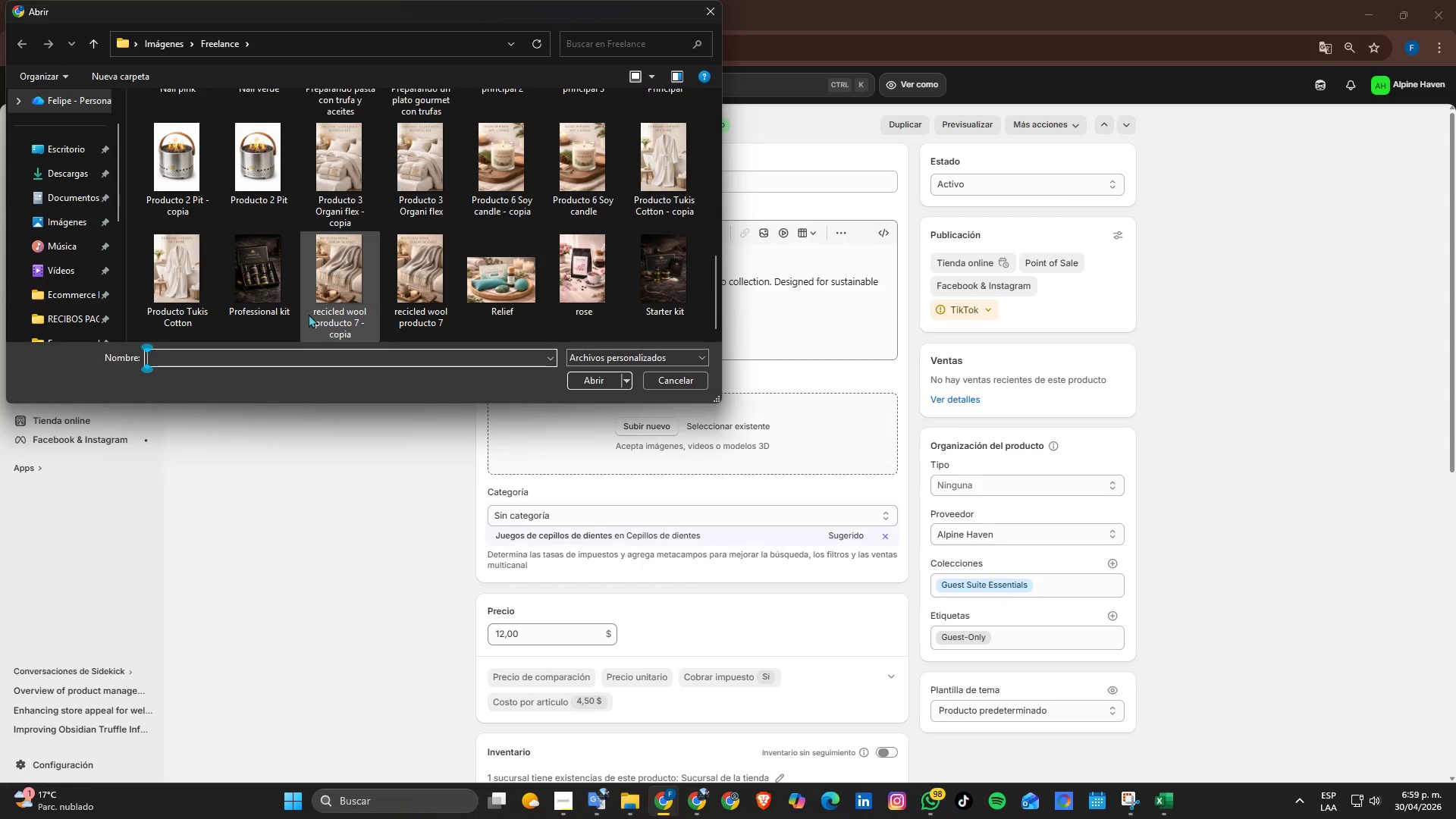 
scroll: coordinate [447, 243], scroll_direction: up, amount: 6.0
 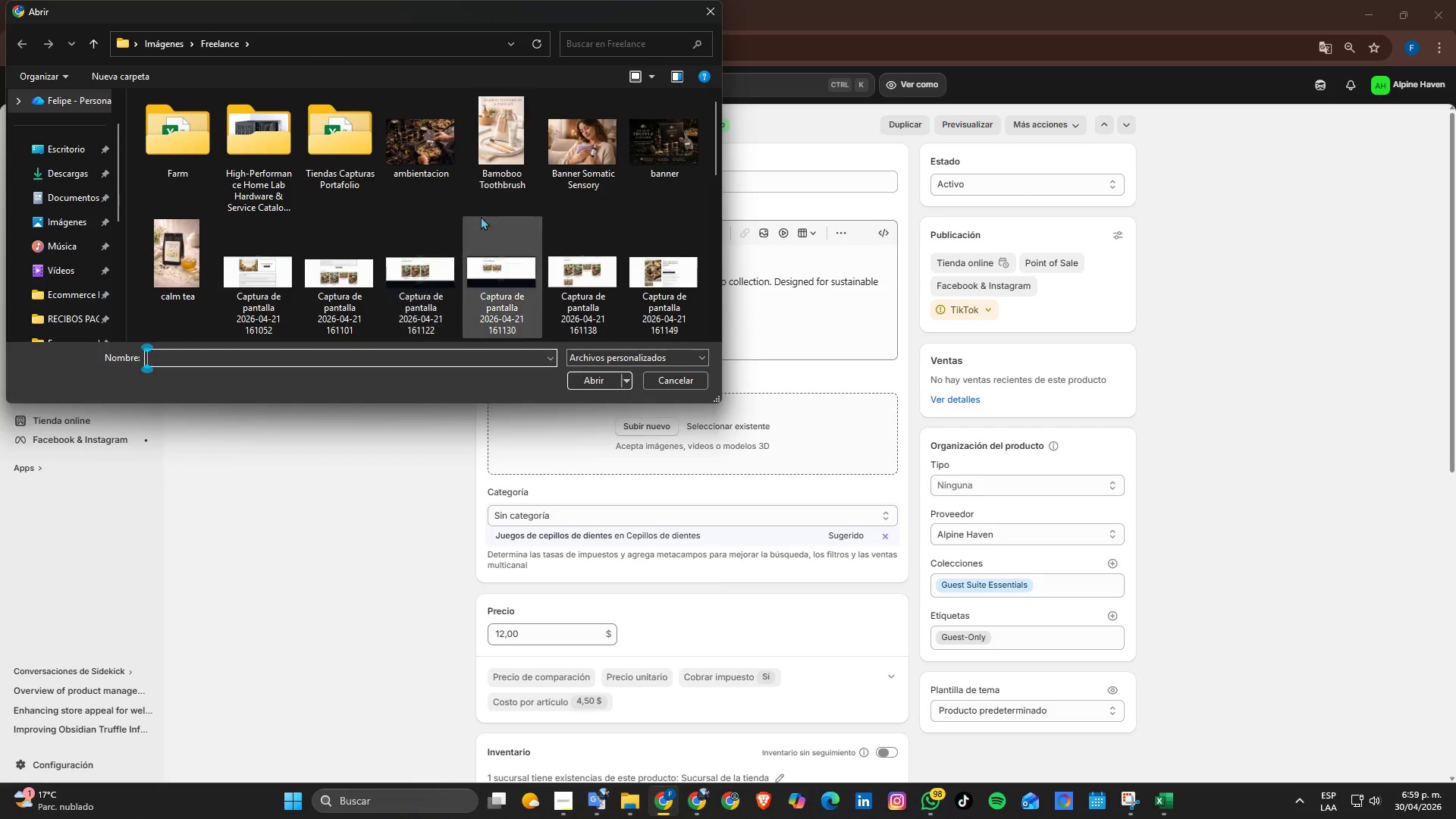 
left_click([503, 174])
 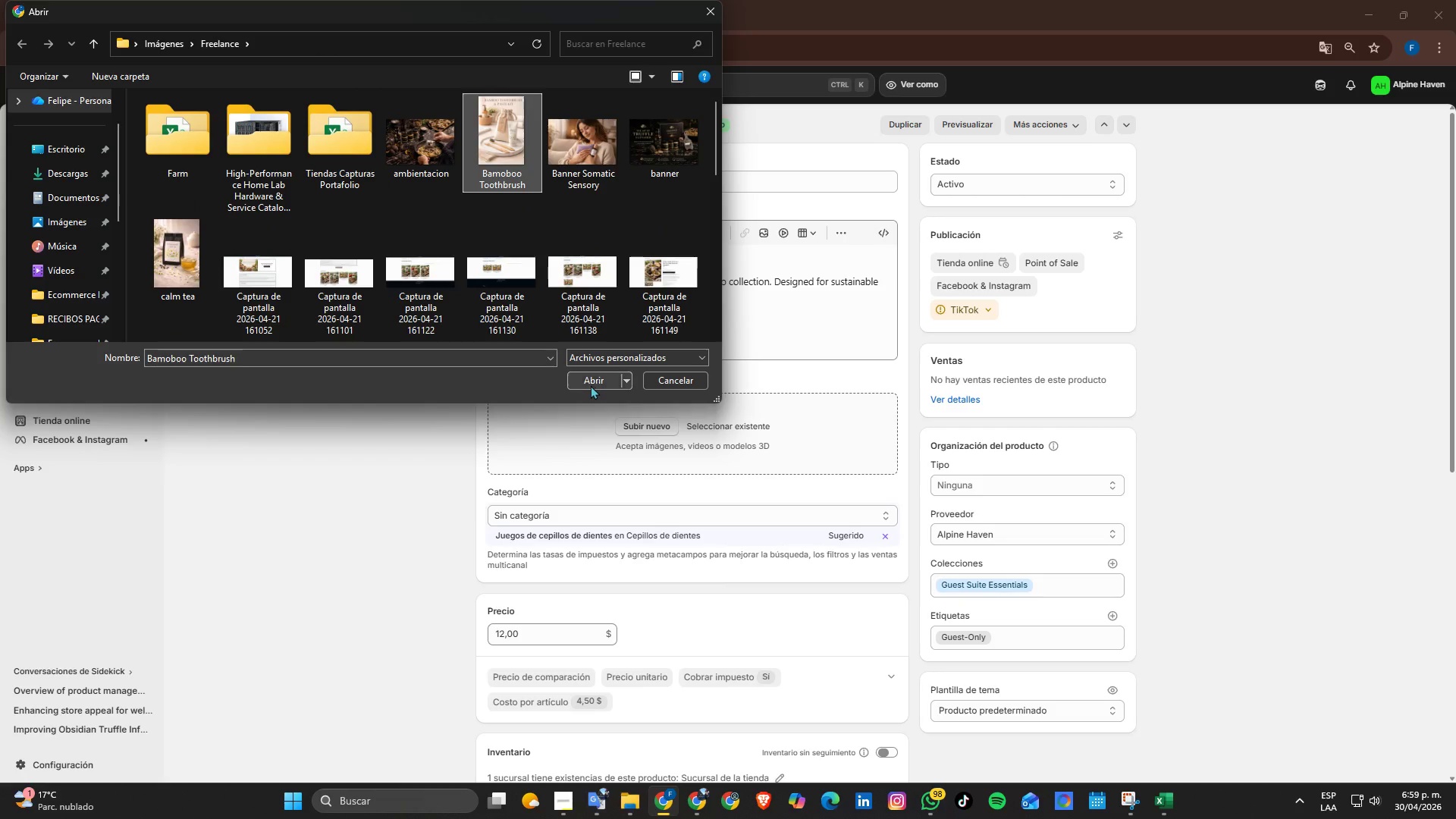 
left_click([591, 385])
 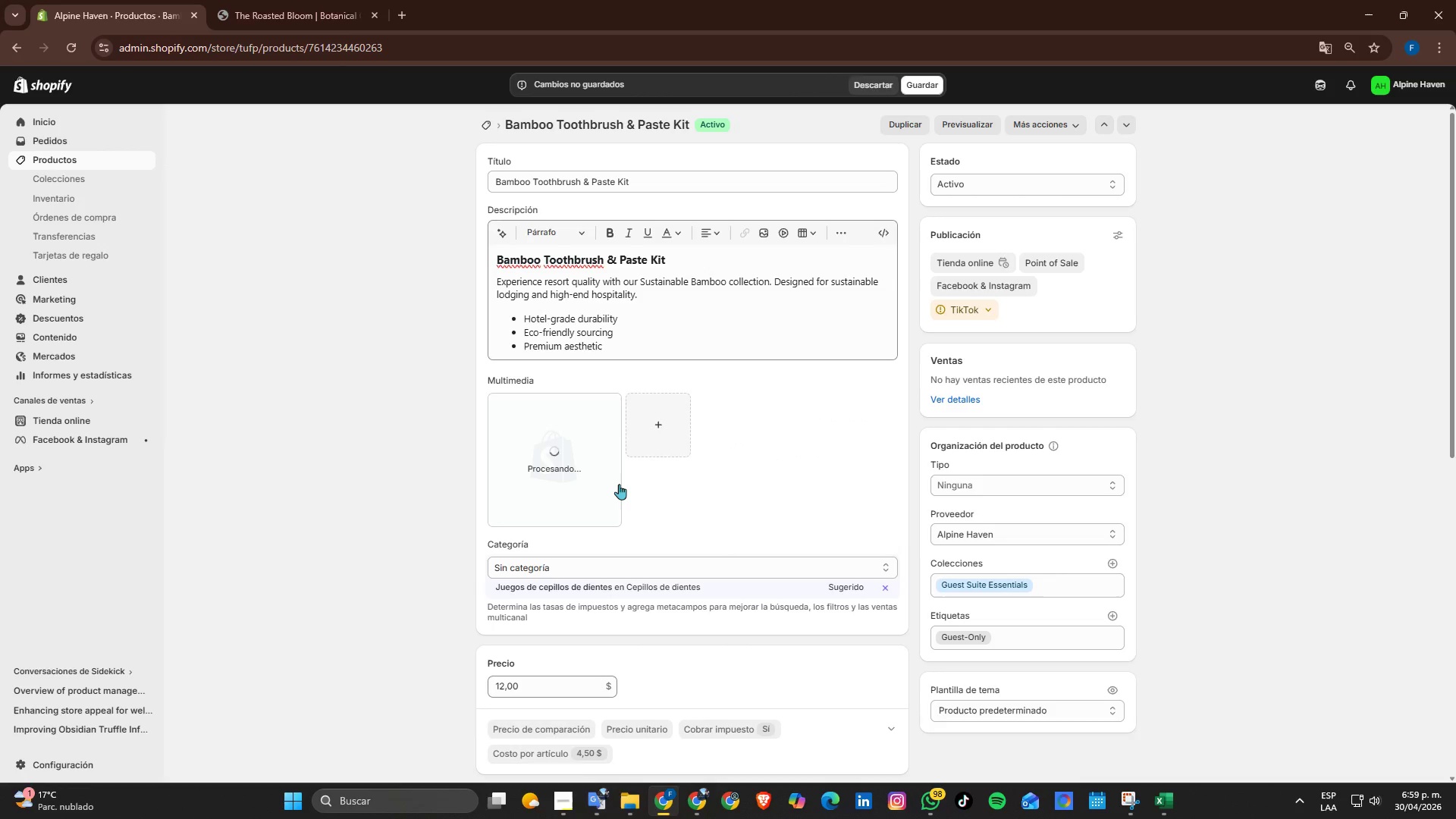 
wait(5.84)
 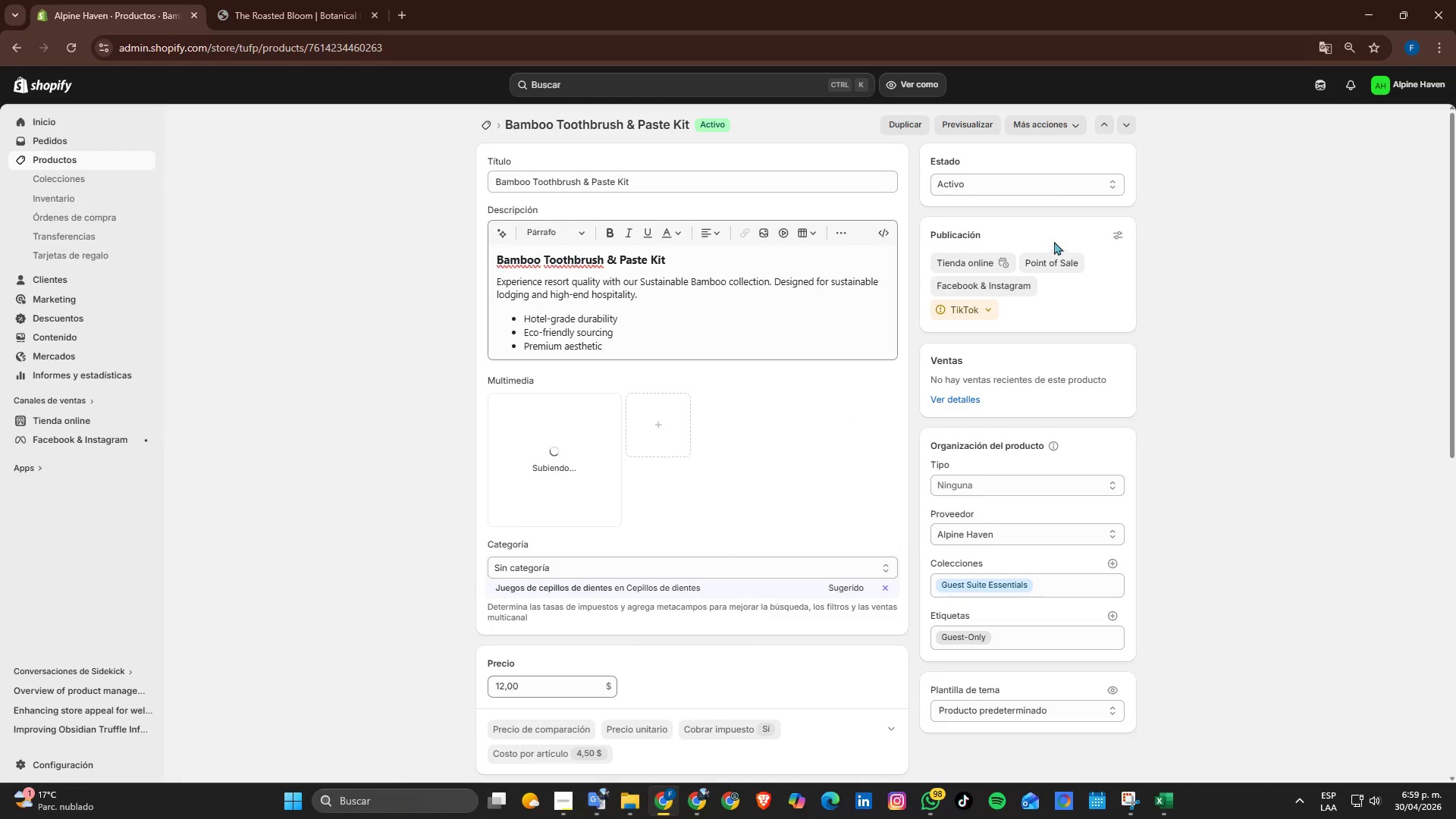 
left_click([592, 448])
 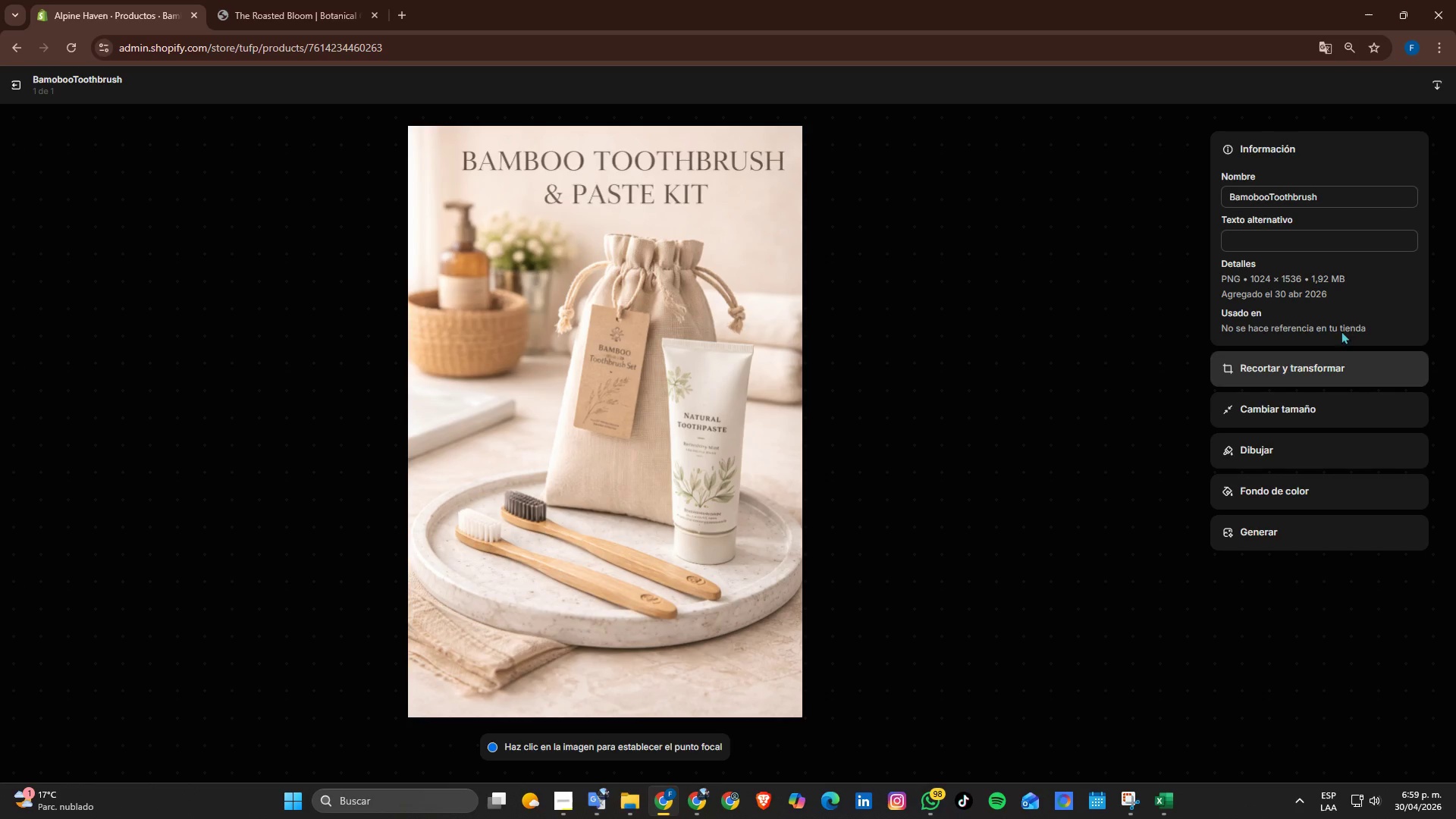 
double_click([1347, 242])
 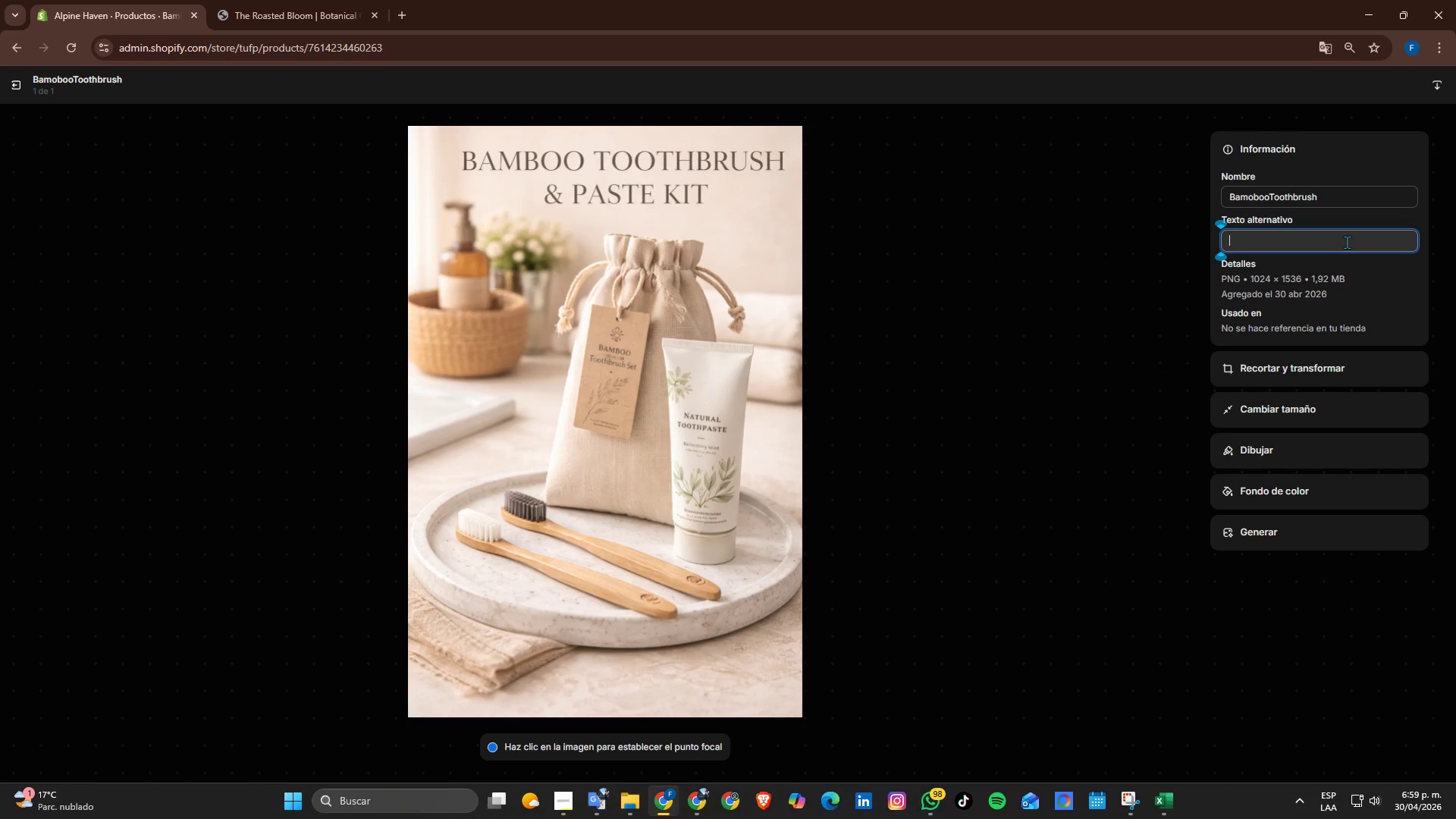 
hold_key(key=ShiftRight, duration=0.39)
 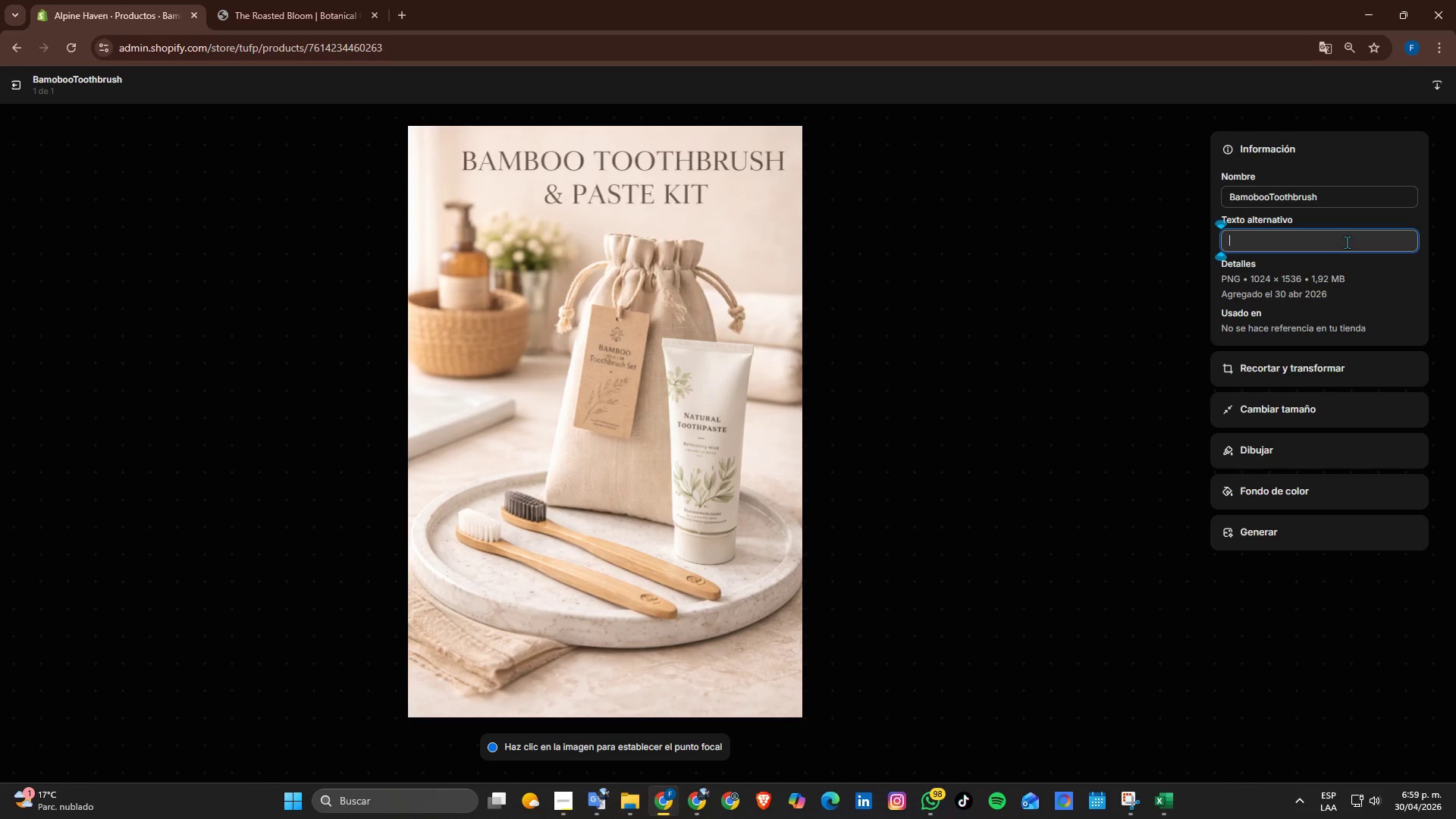 
type(Eco-friendly bamboo toothbrush and natural toothpaste kit, sustainable hygiene ser)
key(Backspace)
type(t for travel and flamping)
 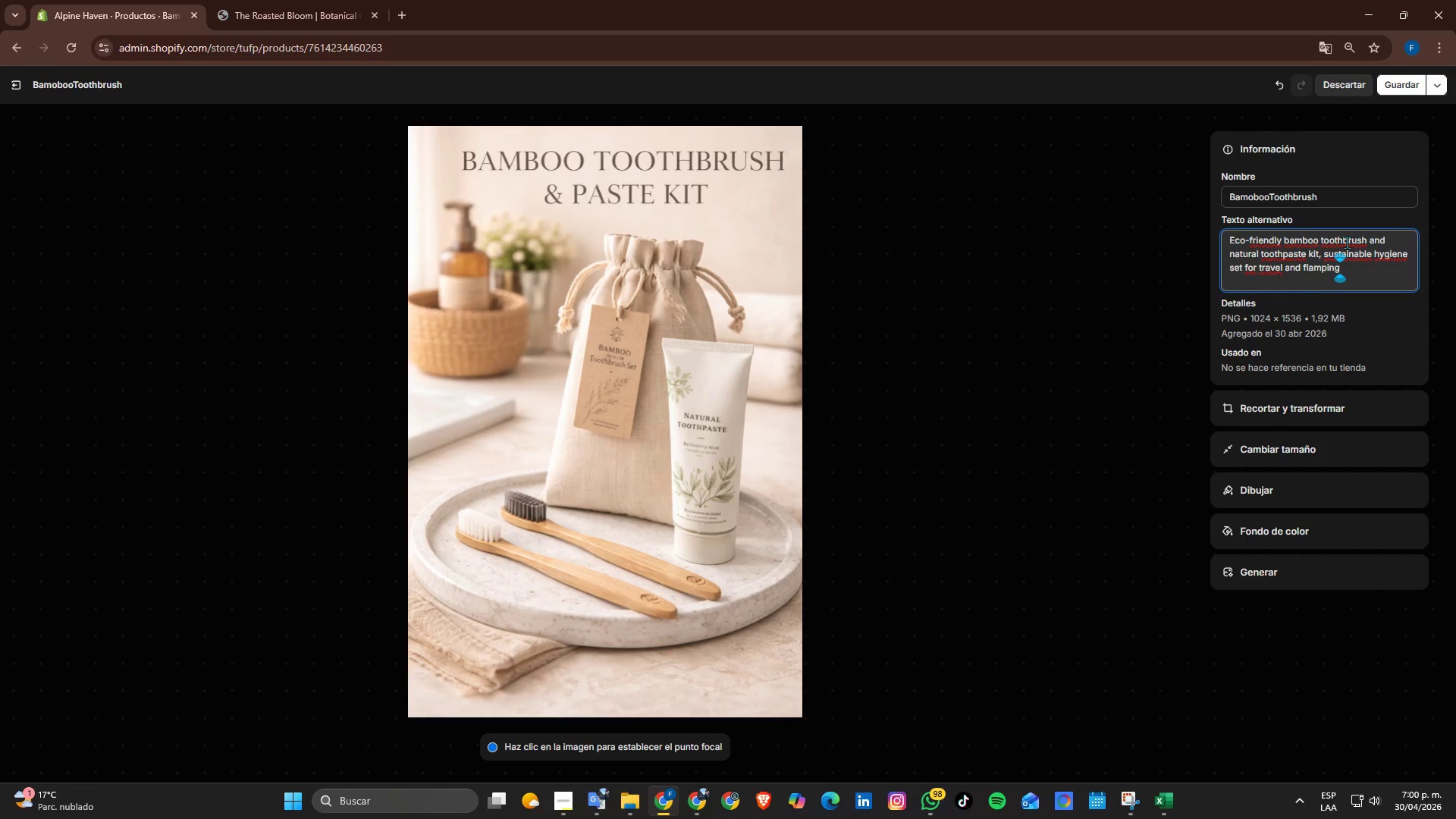 
key(ArrowLeft)
 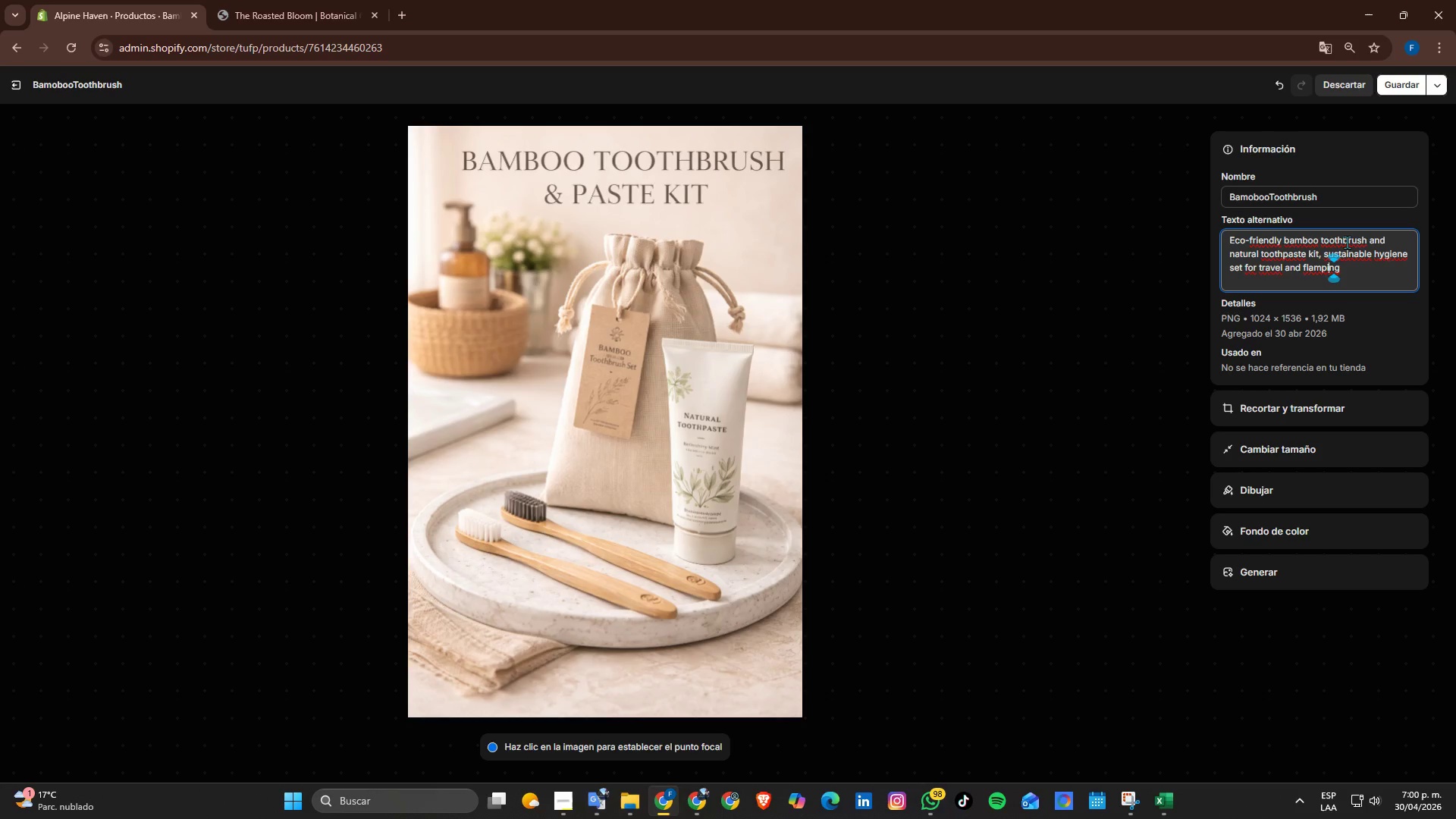 
key(ArrowLeft)
 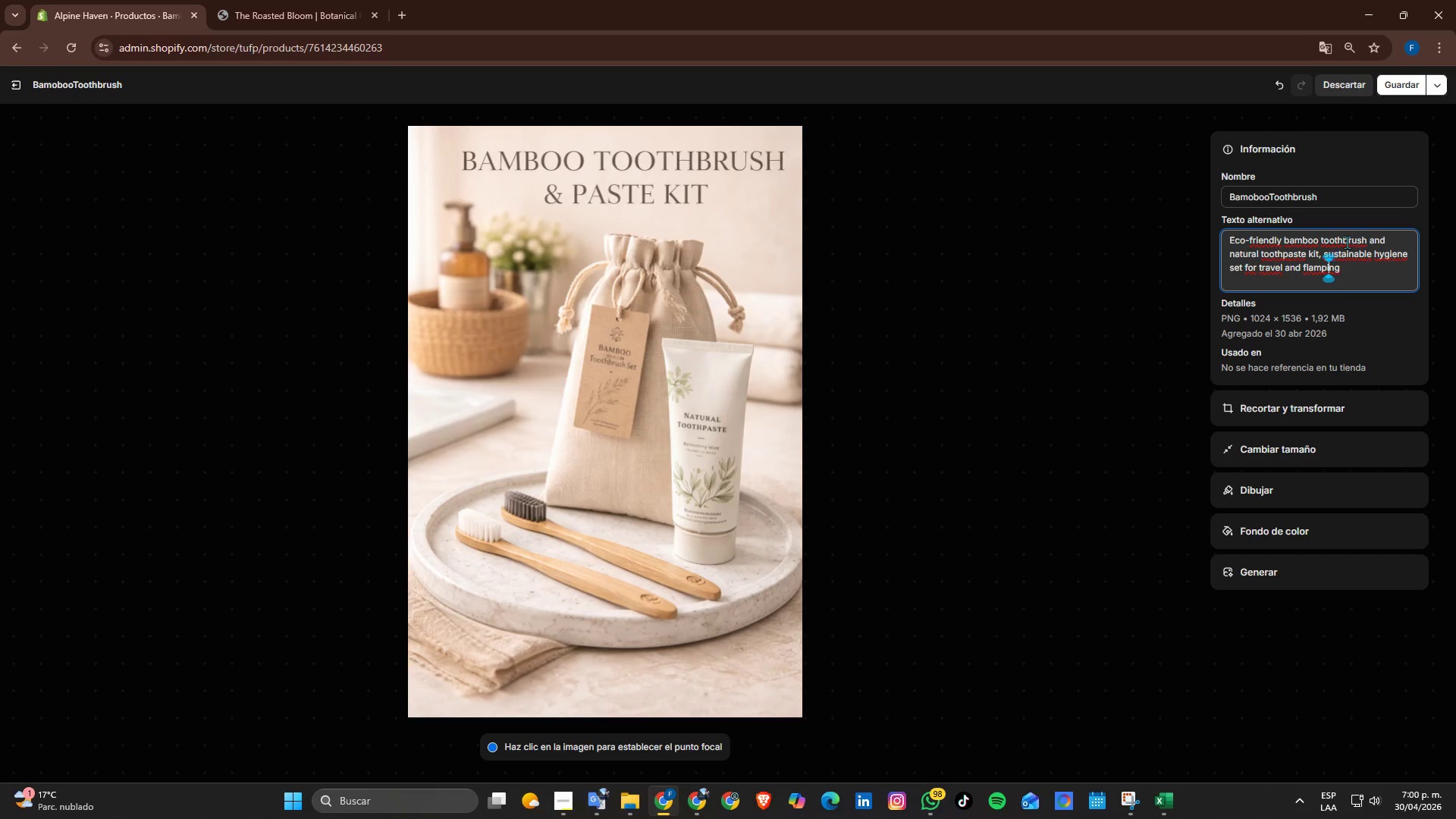 
key(ArrowLeft)
 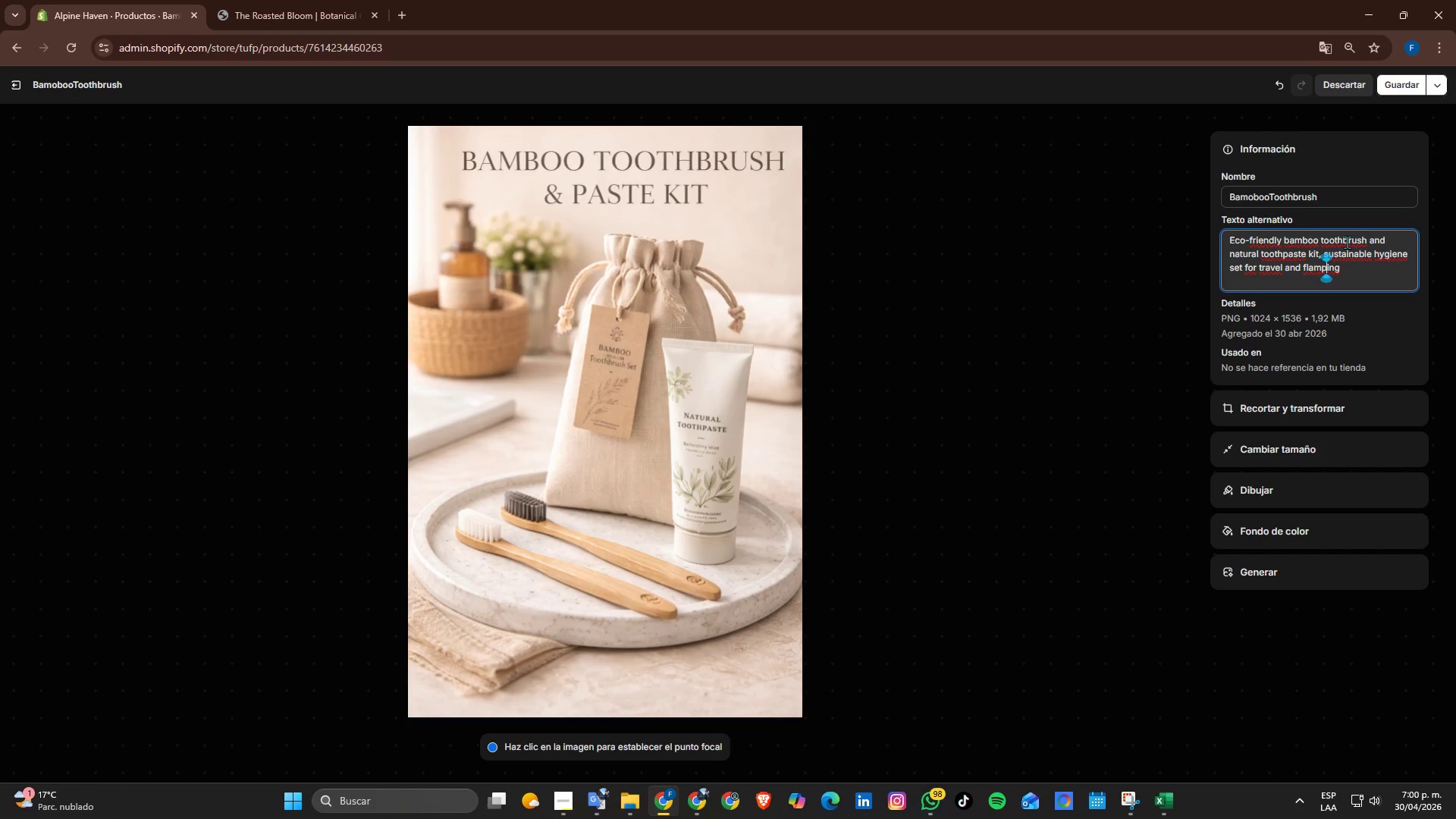 
key(ArrowLeft)
 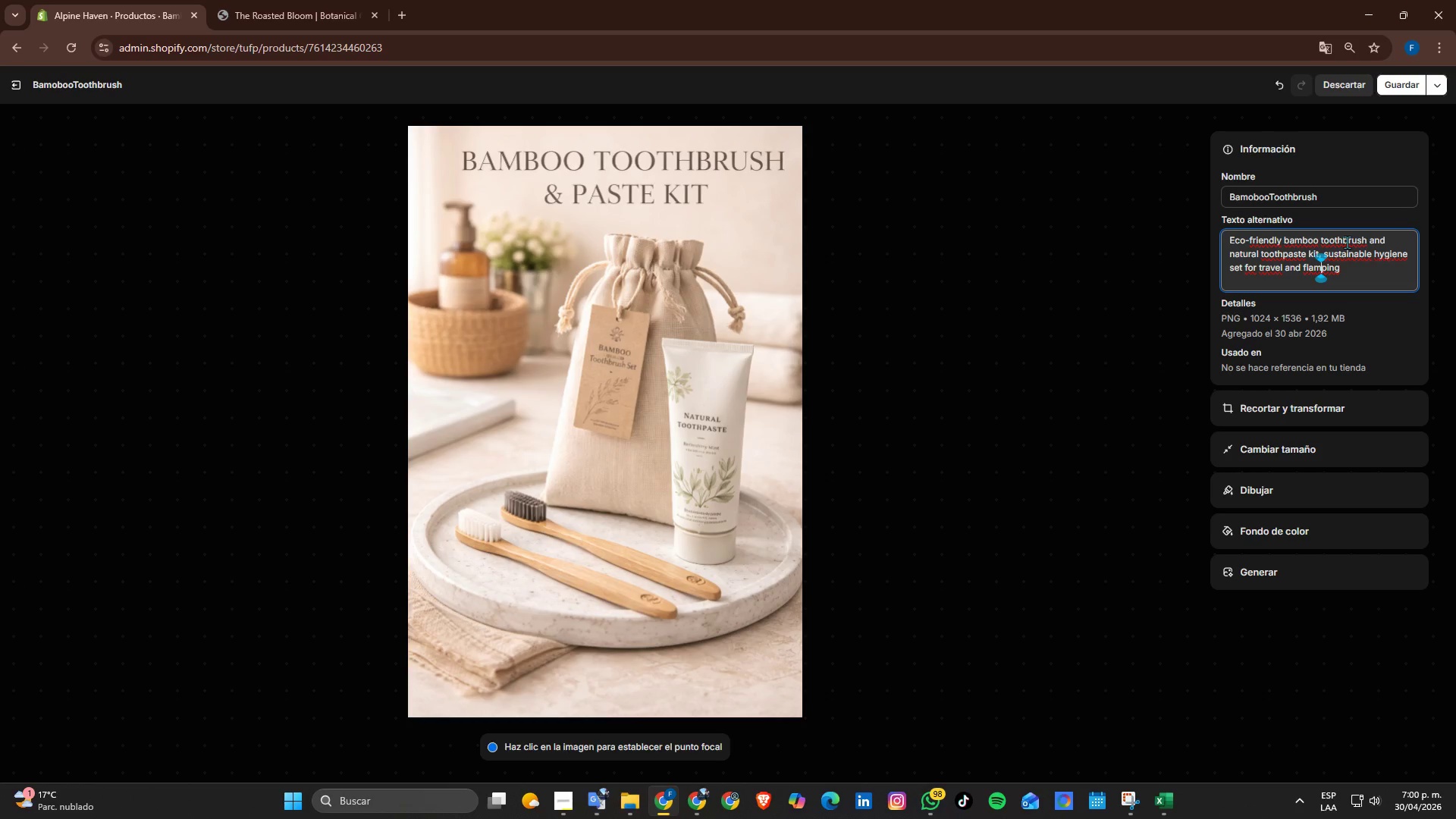 
key(ArrowLeft)
 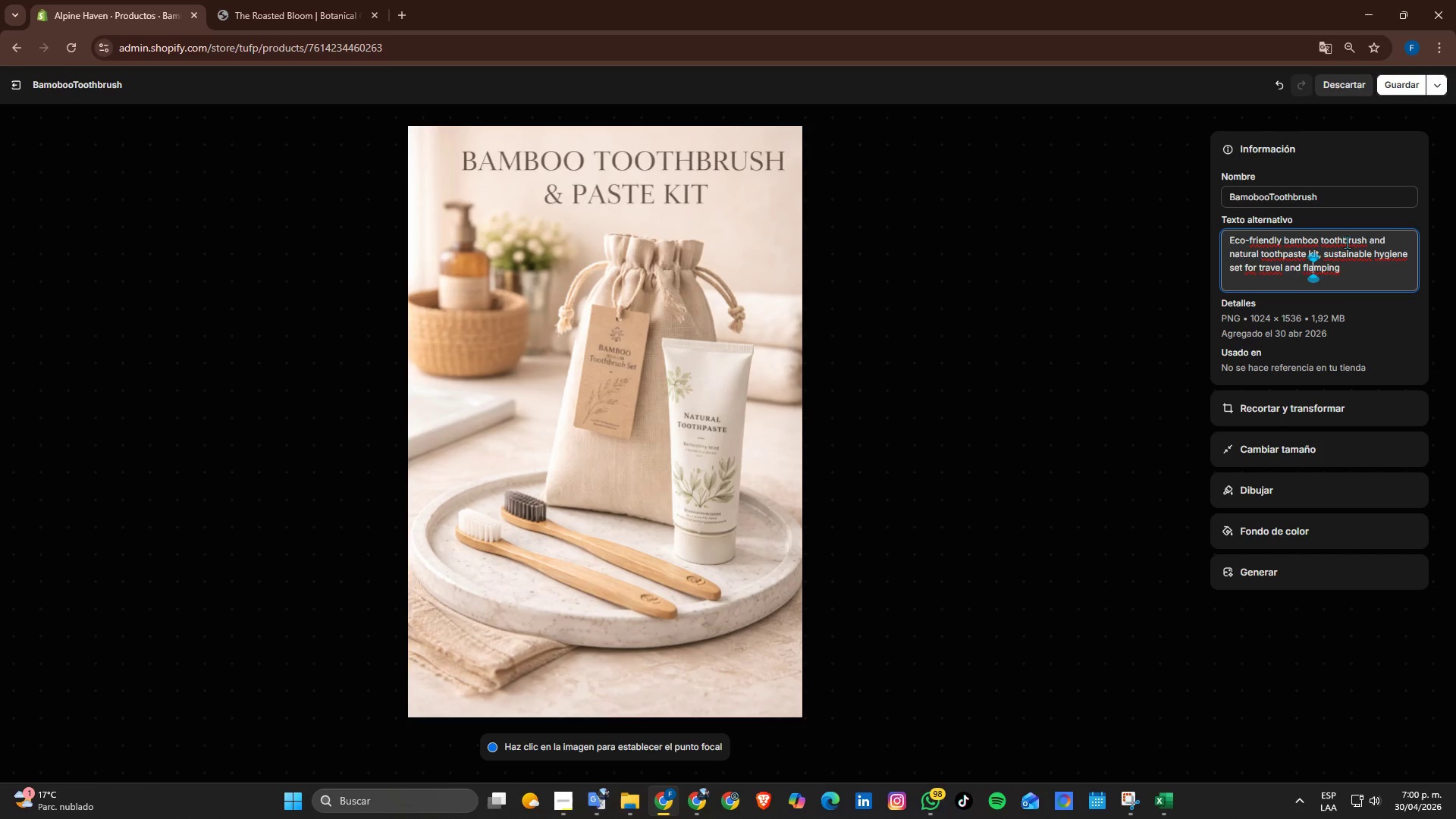 
key(ArrowLeft)
 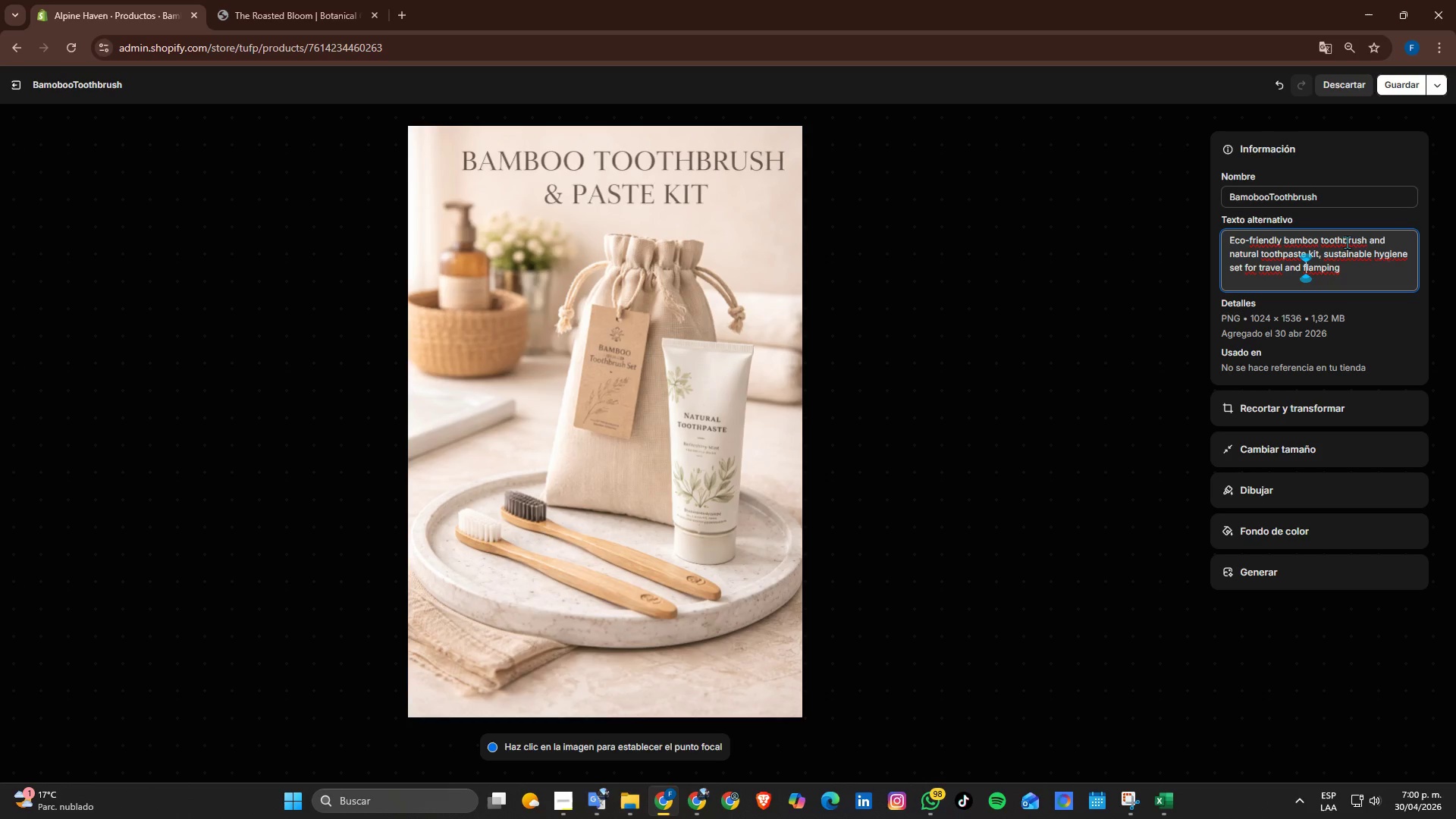 
key(ArrowLeft)
 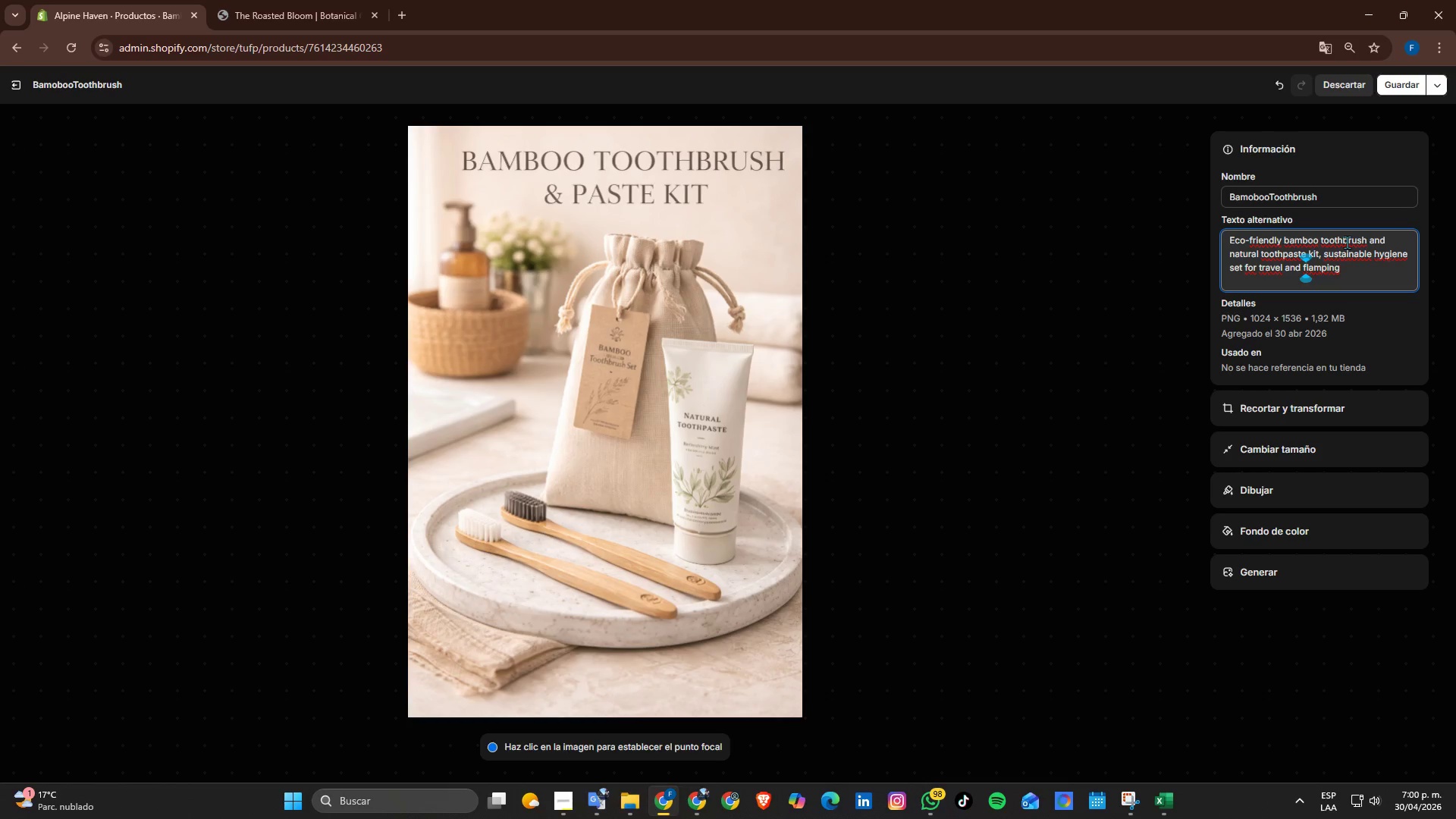 
key(Backspace)
 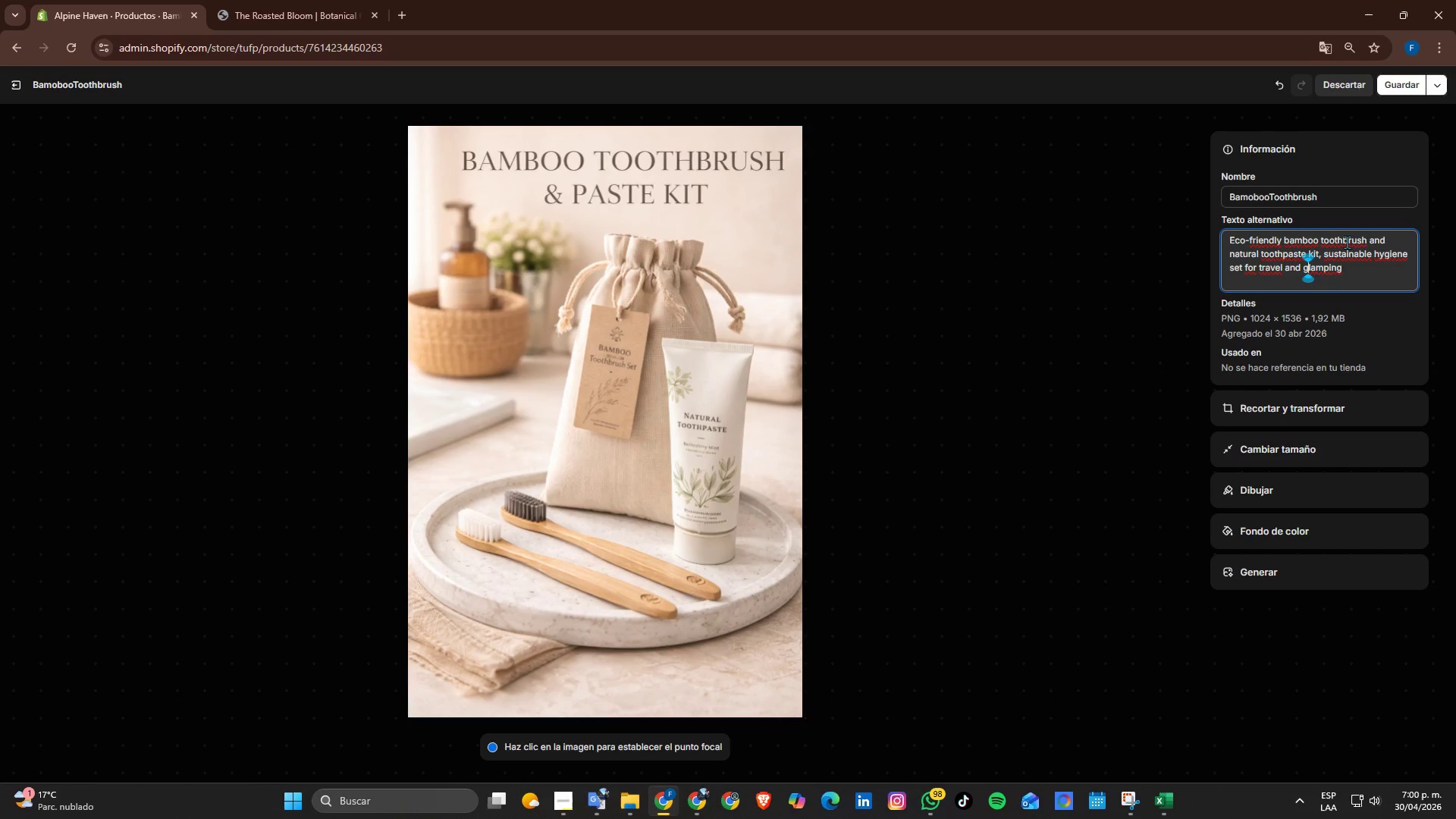 
key(G)
 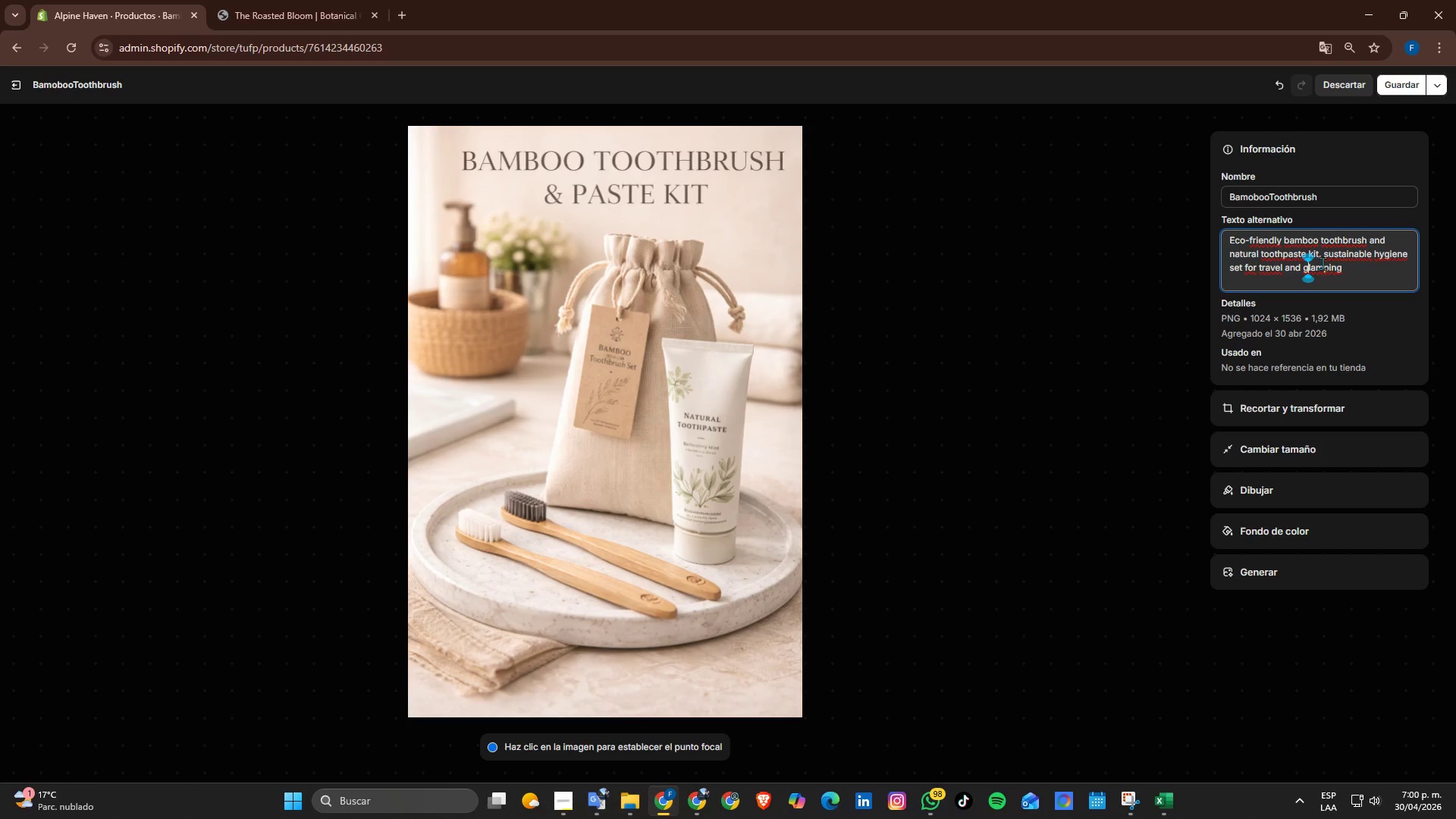 
left_click([1355, 263])
 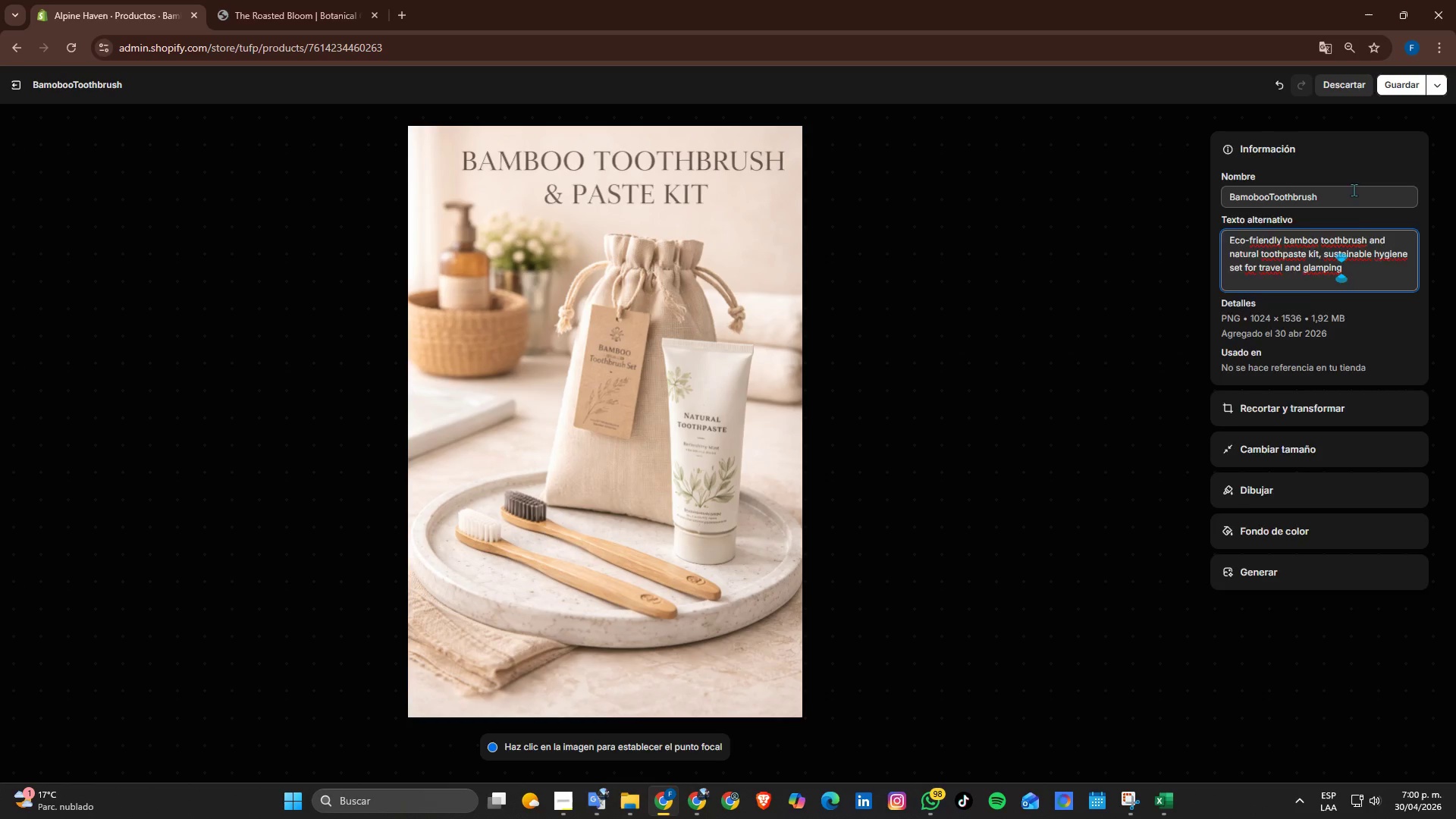 
double_click([1354, 190])
 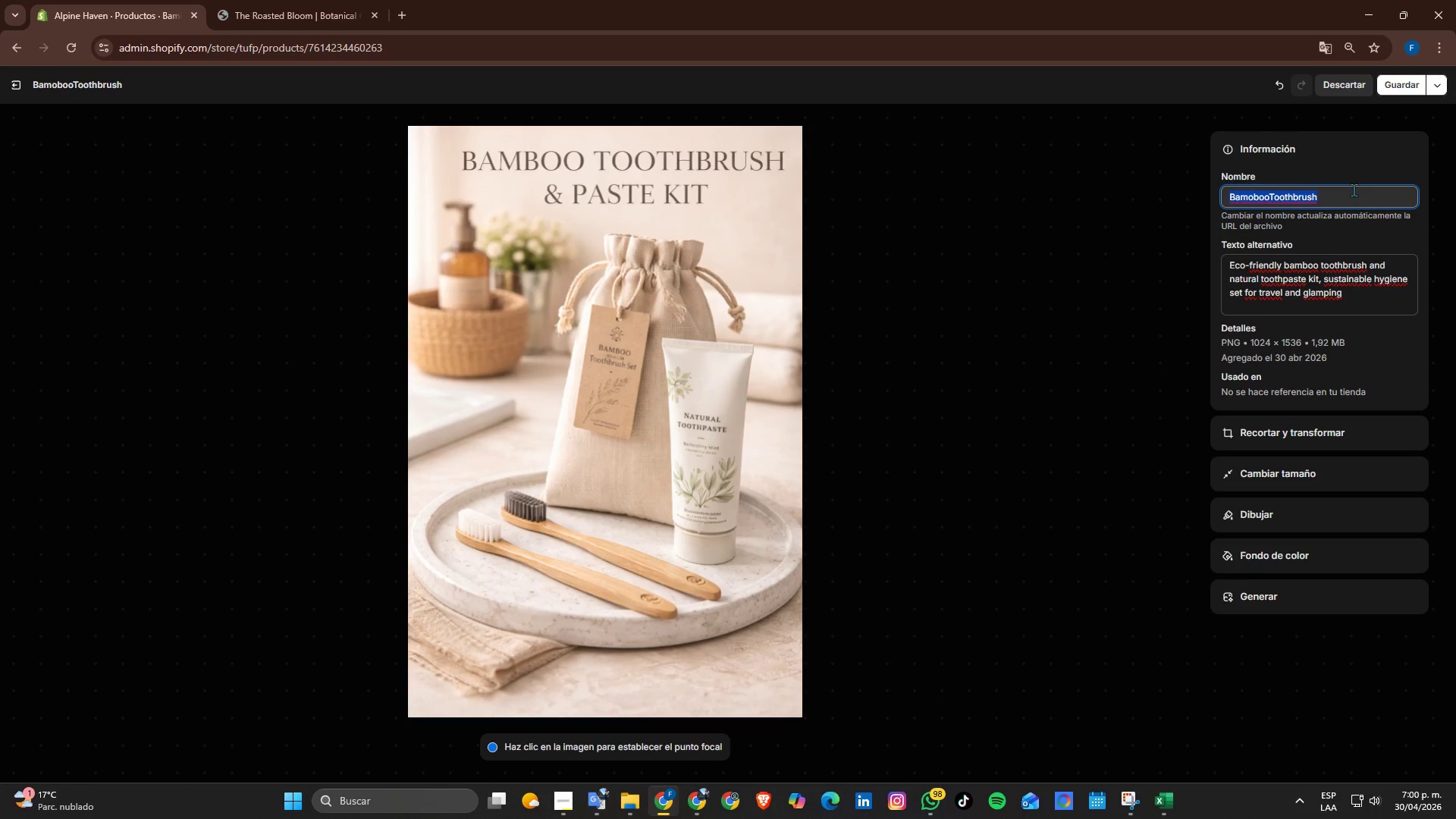 
type(bamboo-toothbrush-paste-kit-eco-friendly)
 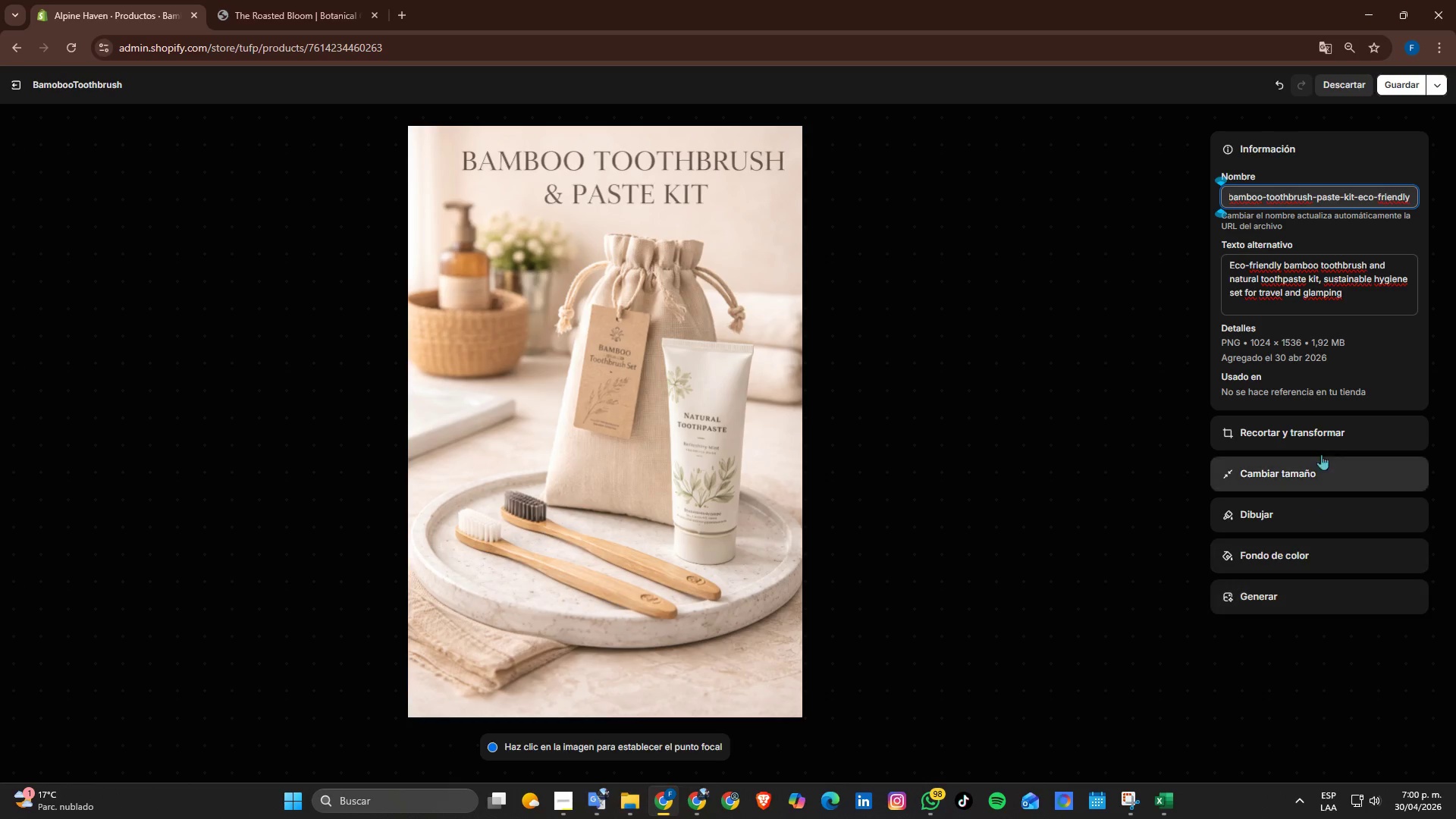 
wait(5.12)
 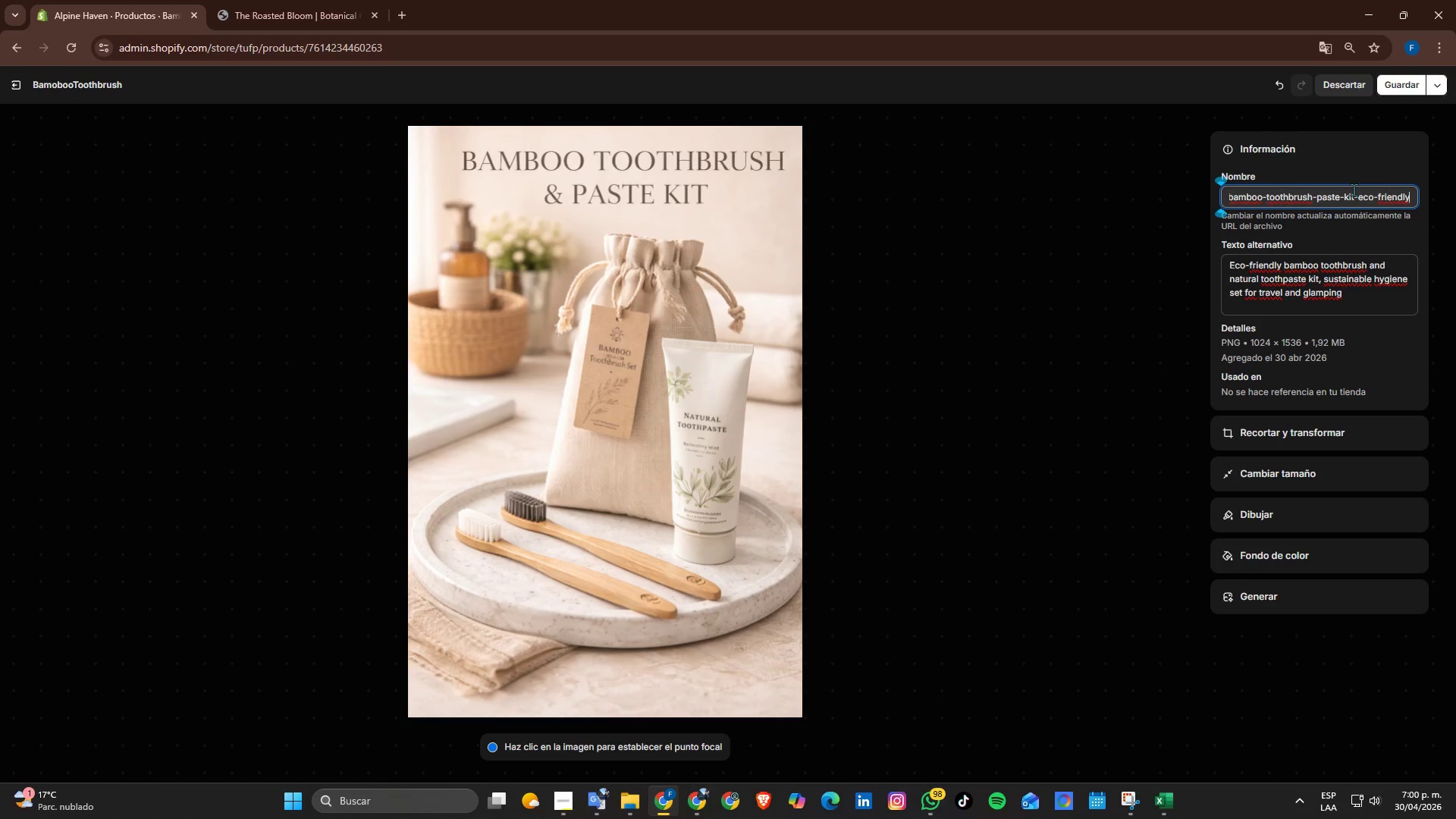 
left_click([1407, 84])
 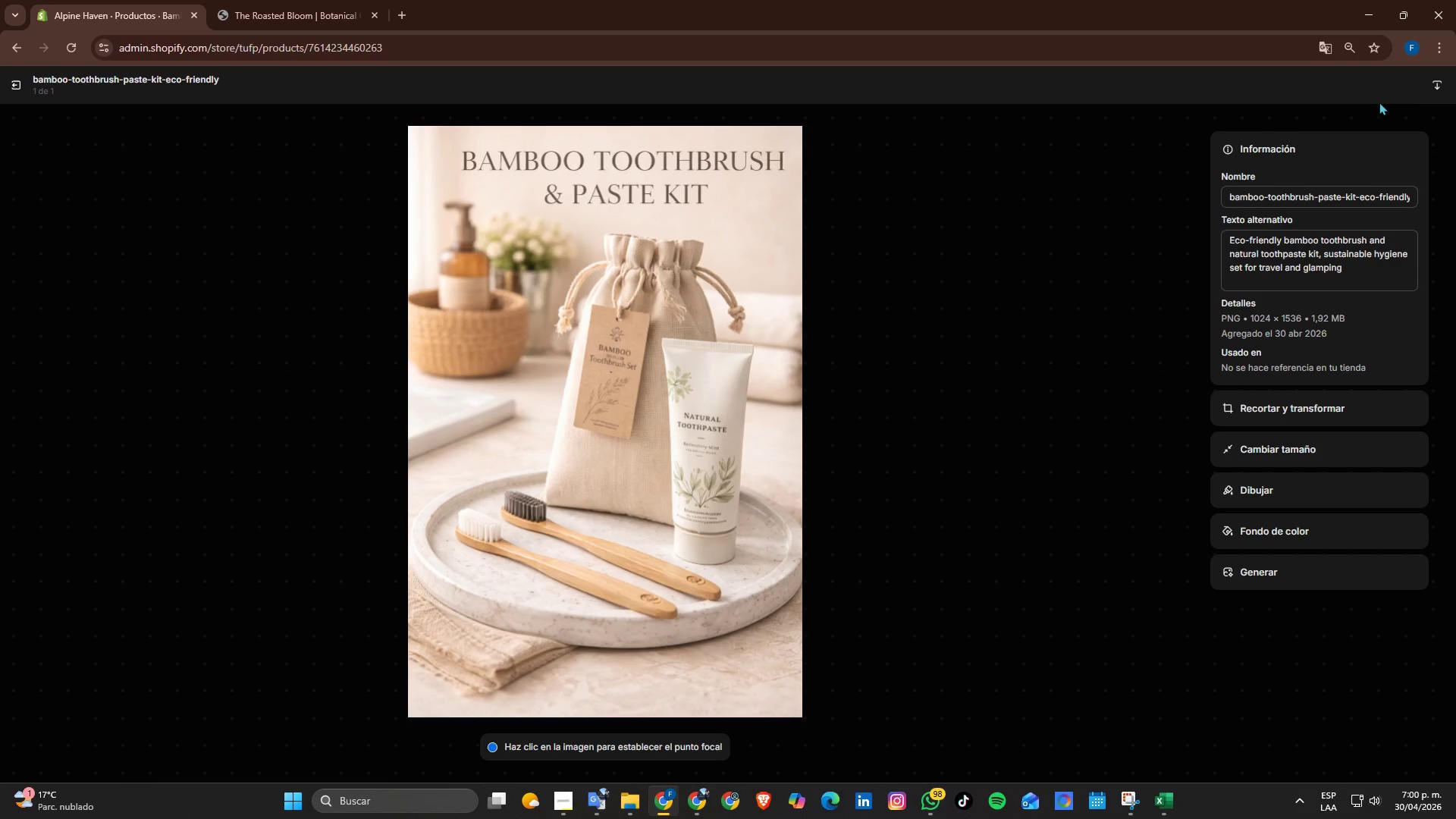 
wait(8.91)
 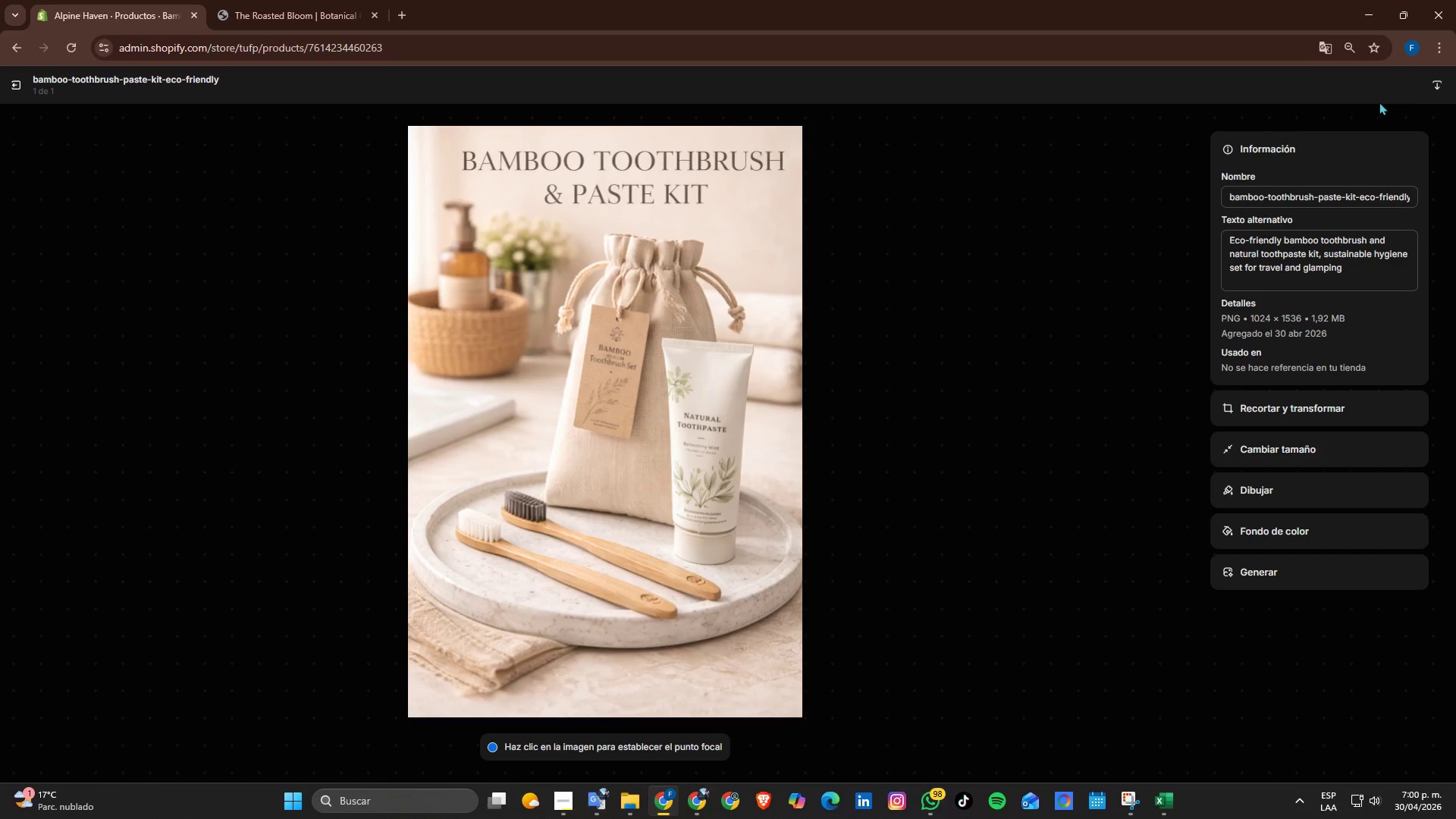 
left_click([14, 86])
 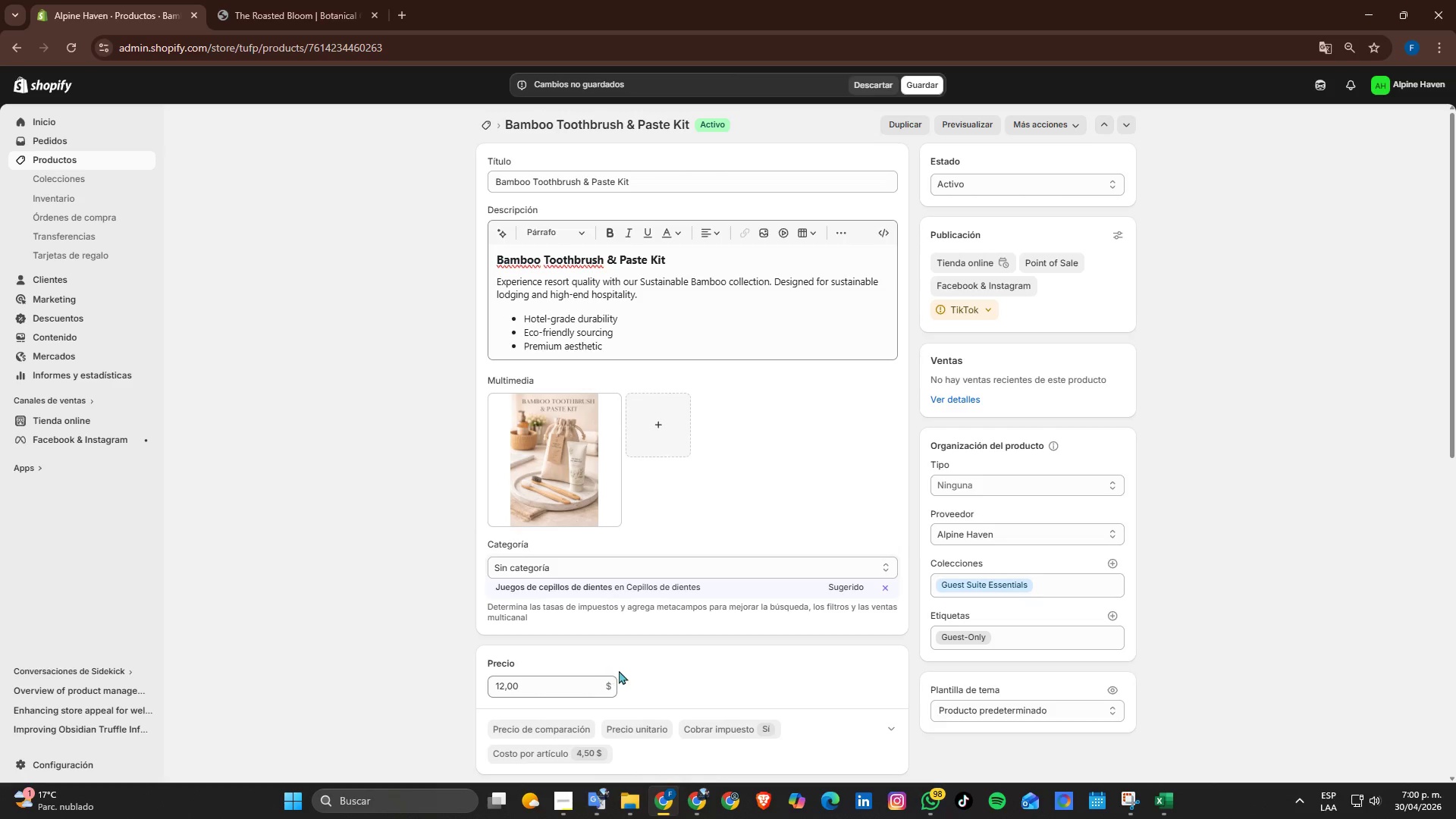 
wait(7.67)
 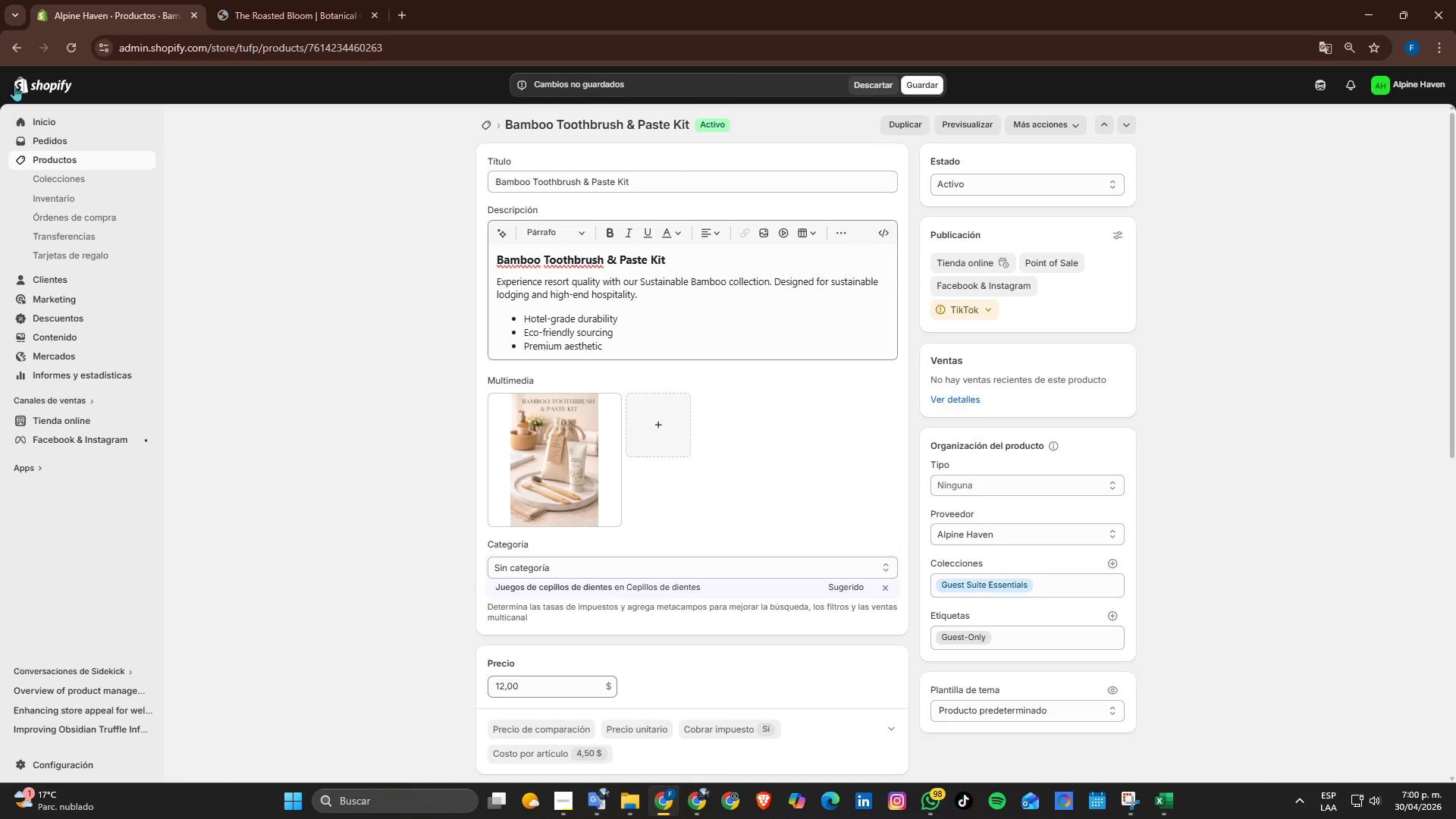 
left_click([926, 87])
 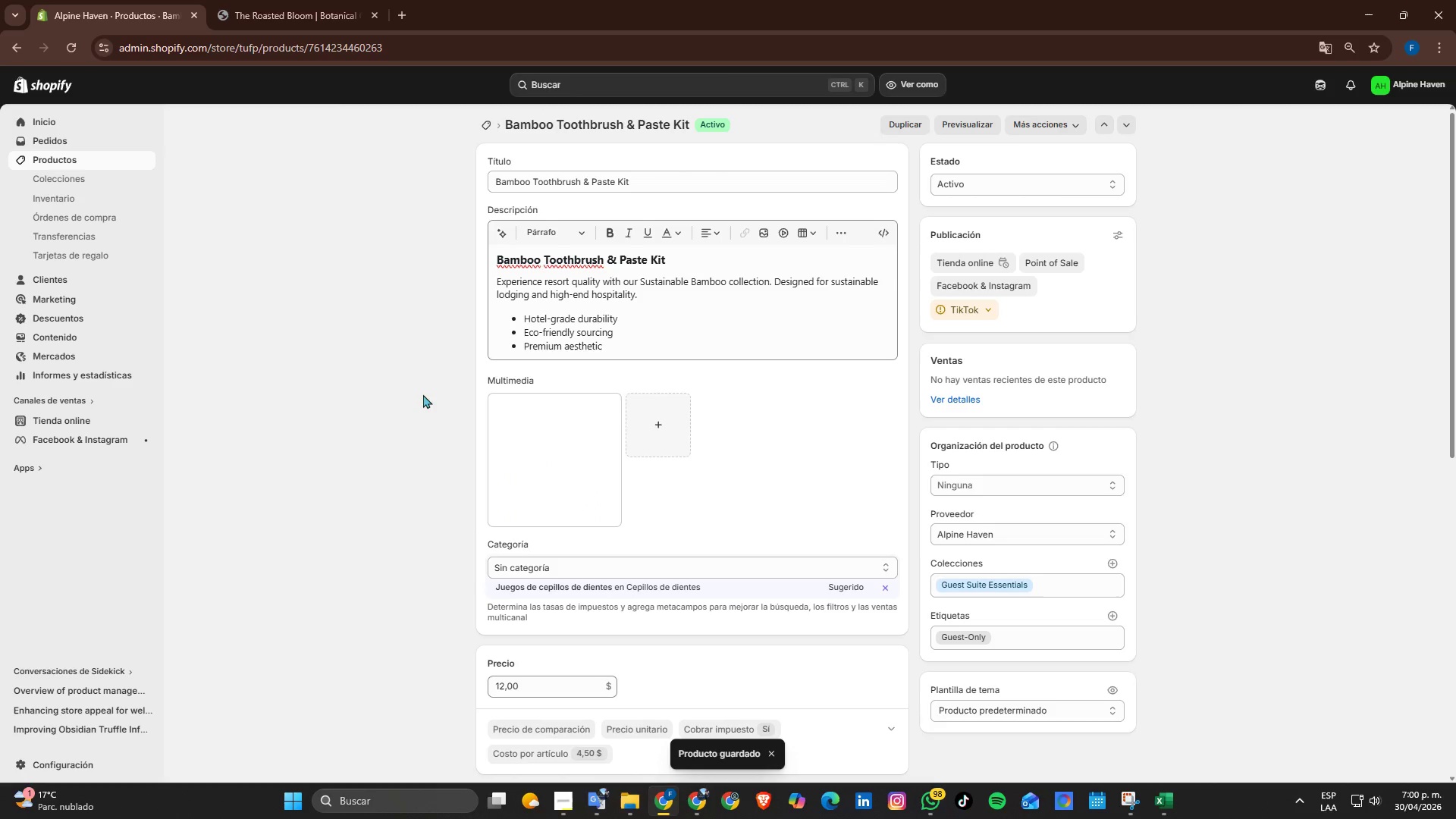 
scroll: coordinate [419, 392], scroll_direction: down, amount: 4.0
 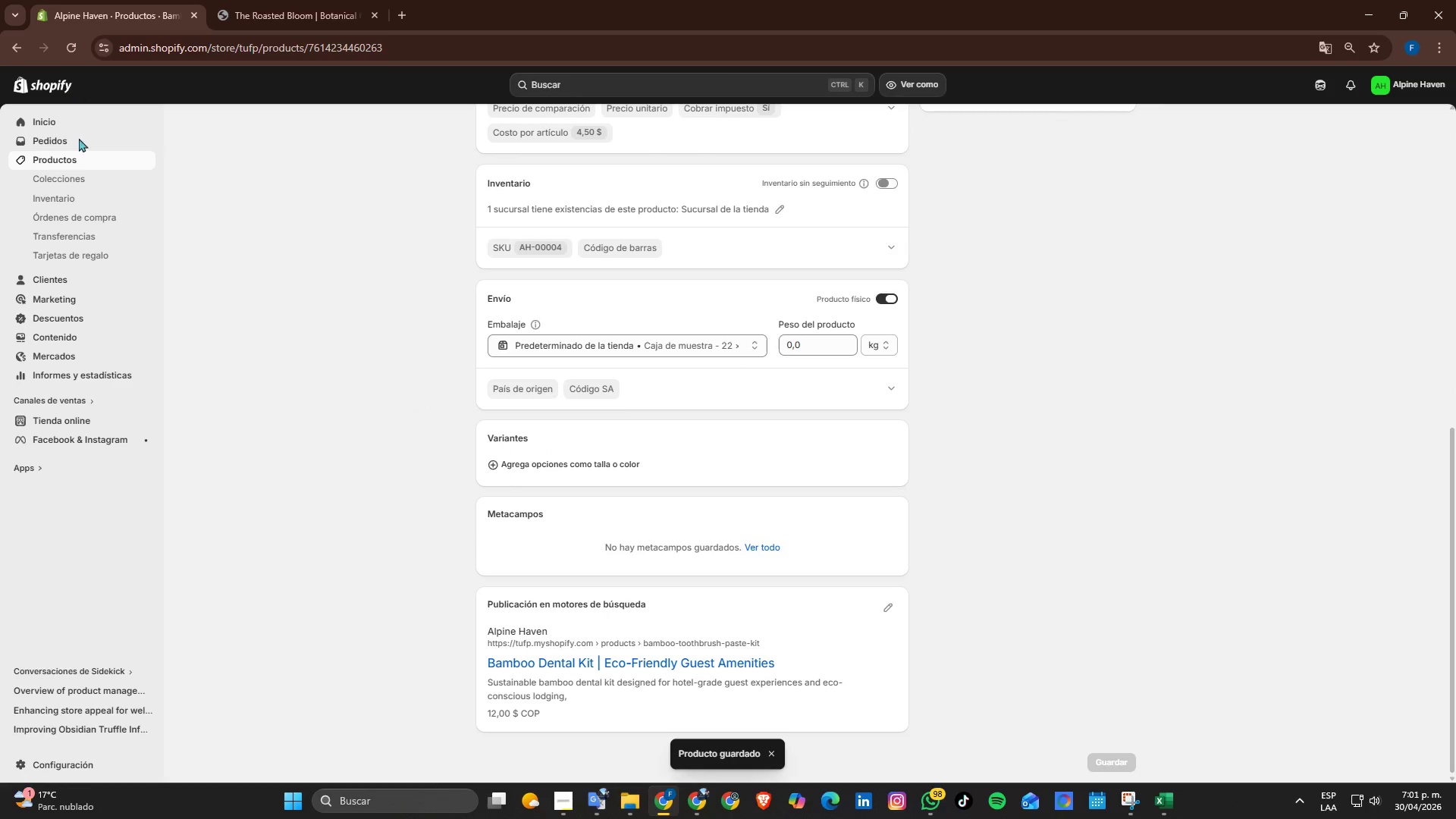 
scroll: coordinate [301, 197], scroll_direction: up, amount: 4.0
 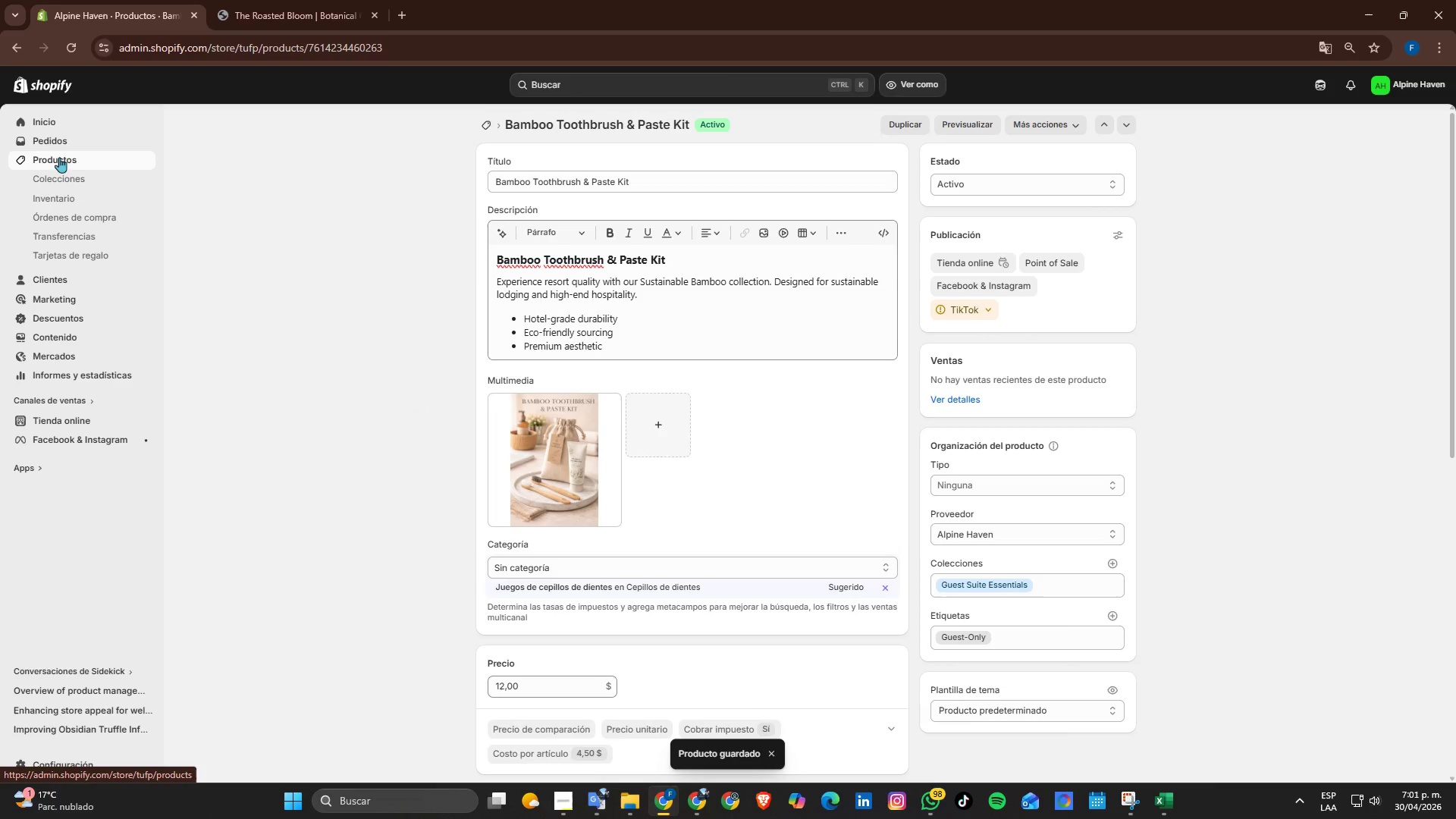 
left_click([61, 152])
 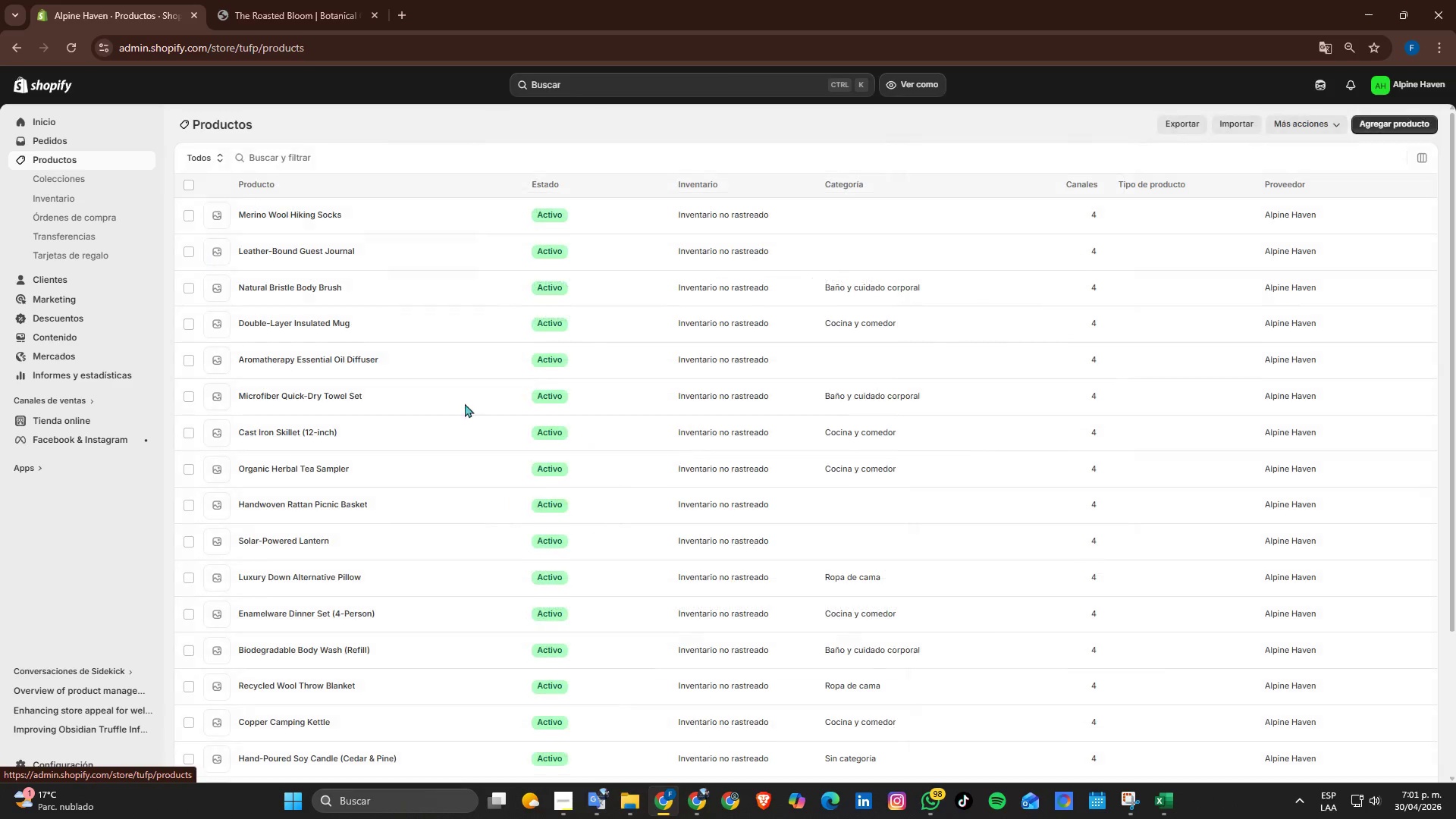 
scroll: coordinate [535, 598], scroll_direction: down, amount: 7.0
 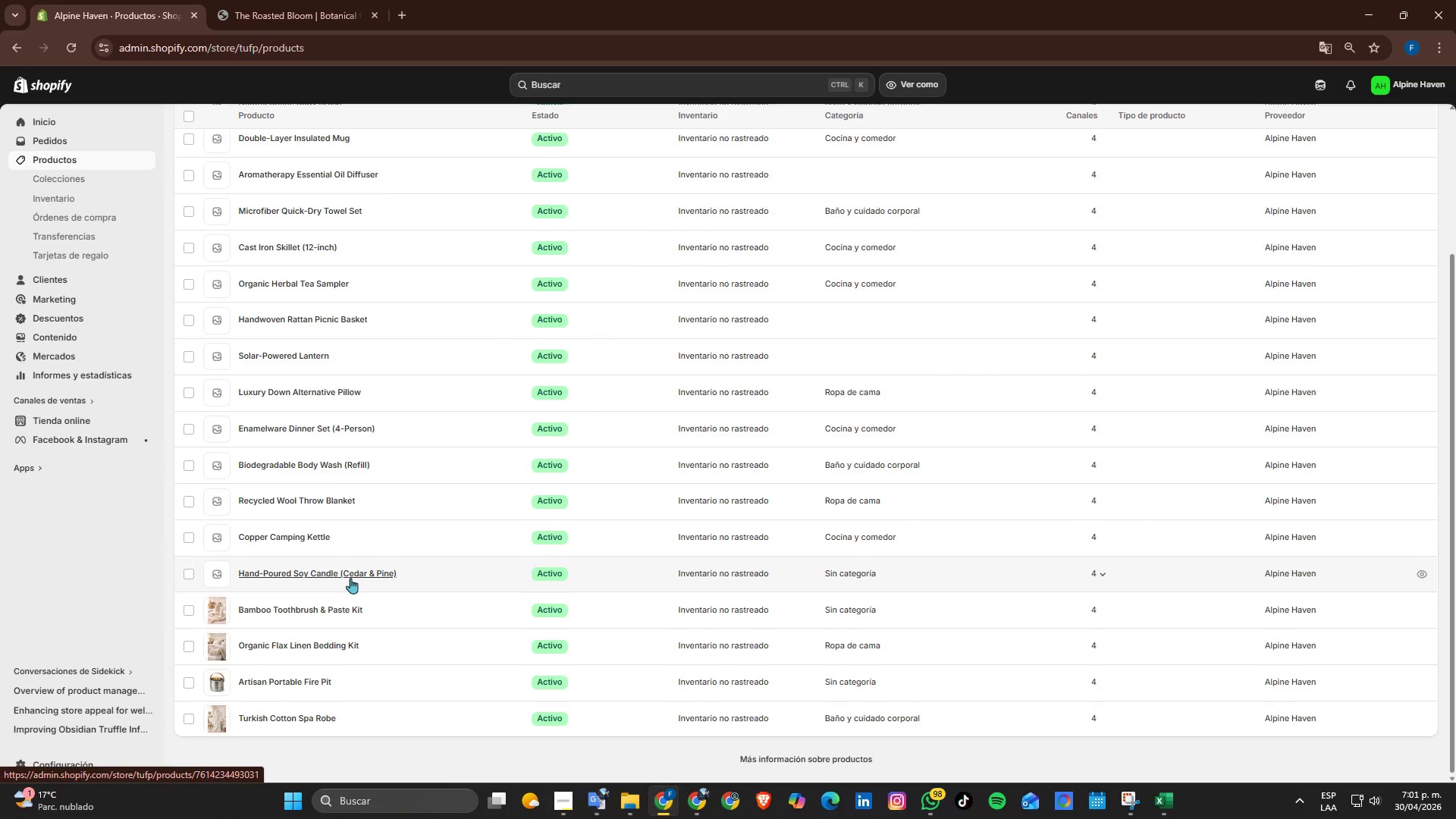 
left_click([350, 577])
 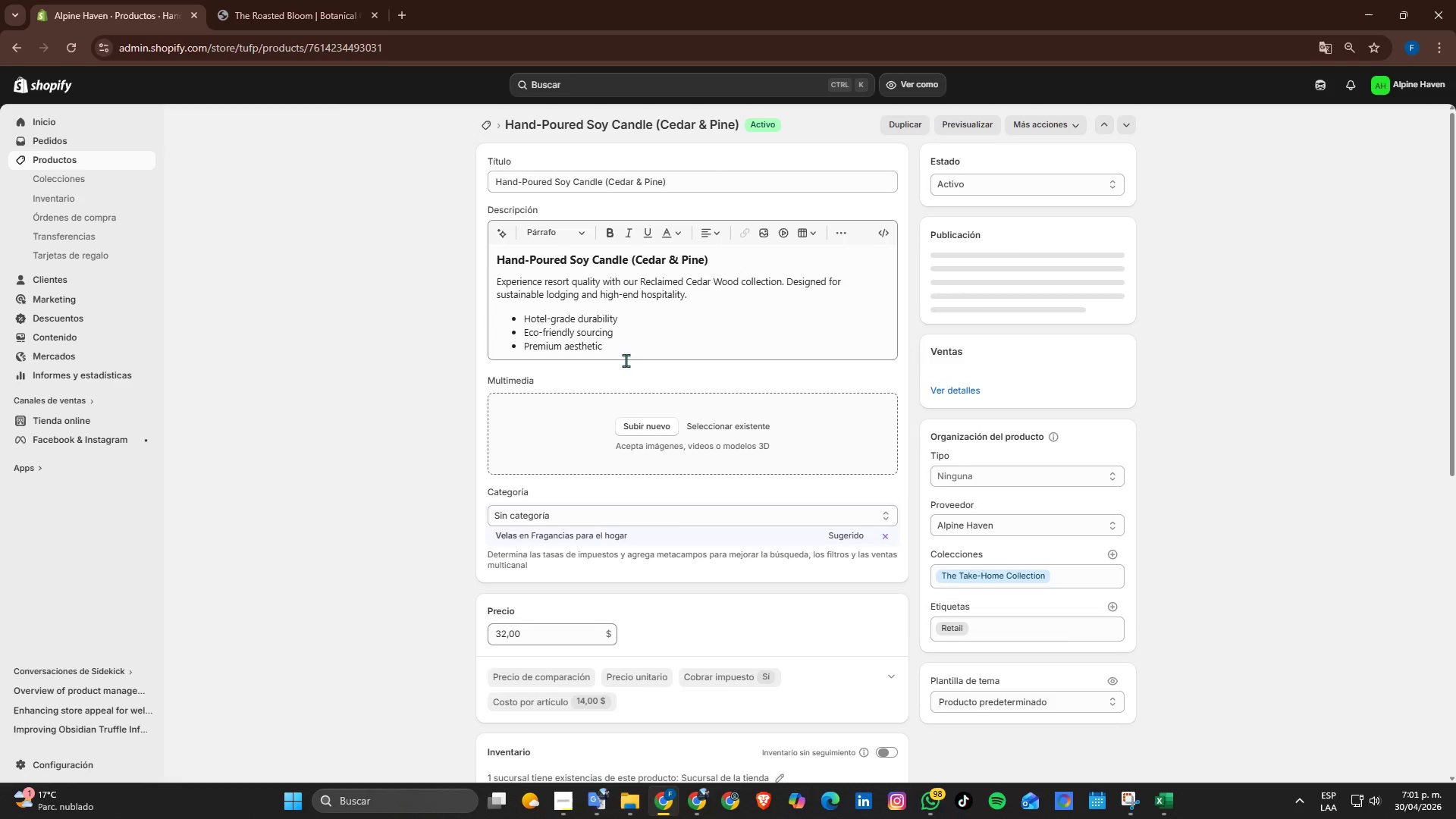 
left_click([654, 428])
 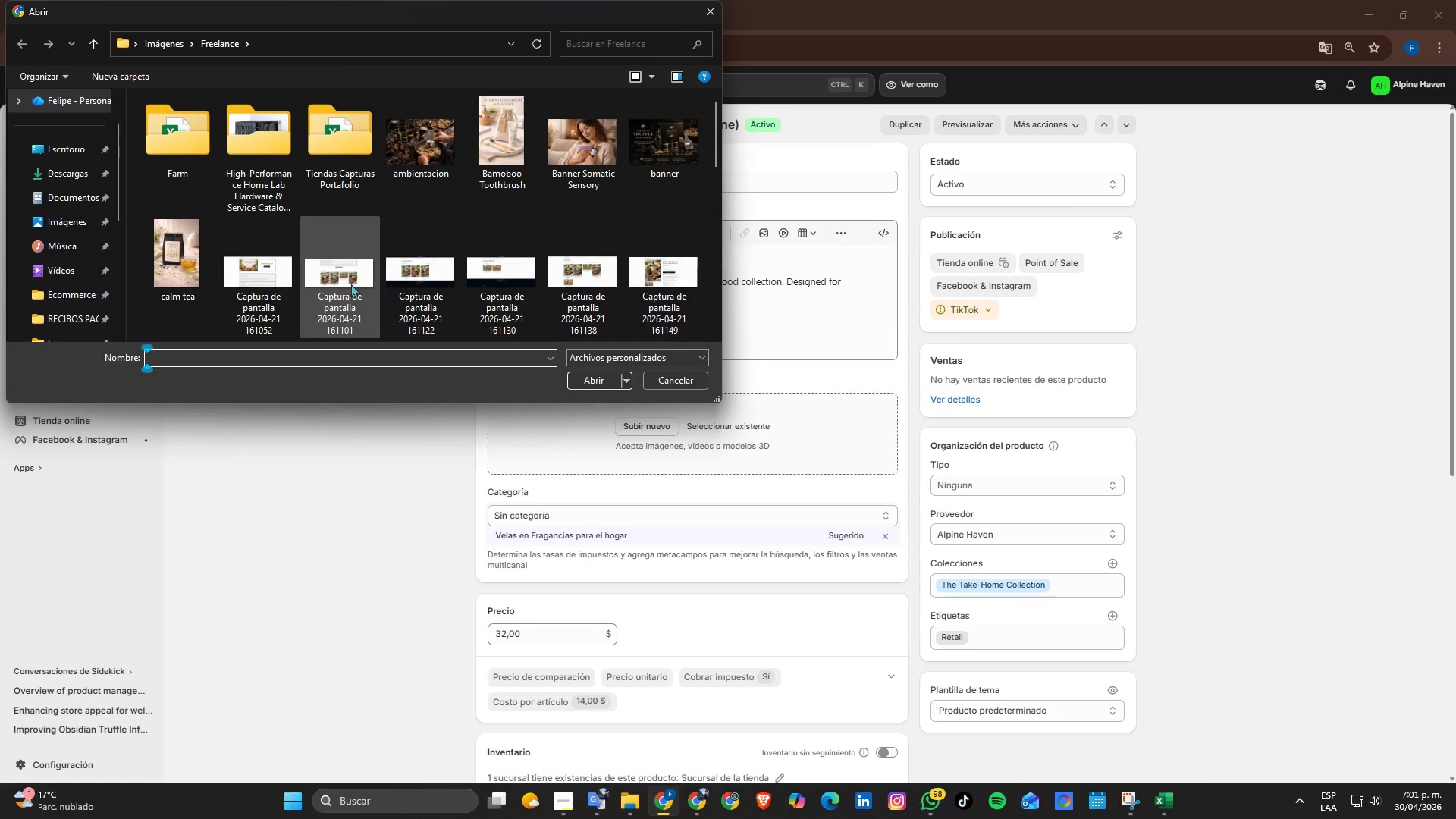 
scroll: coordinate [461, 284], scroll_direction: down, amount: 1.0
 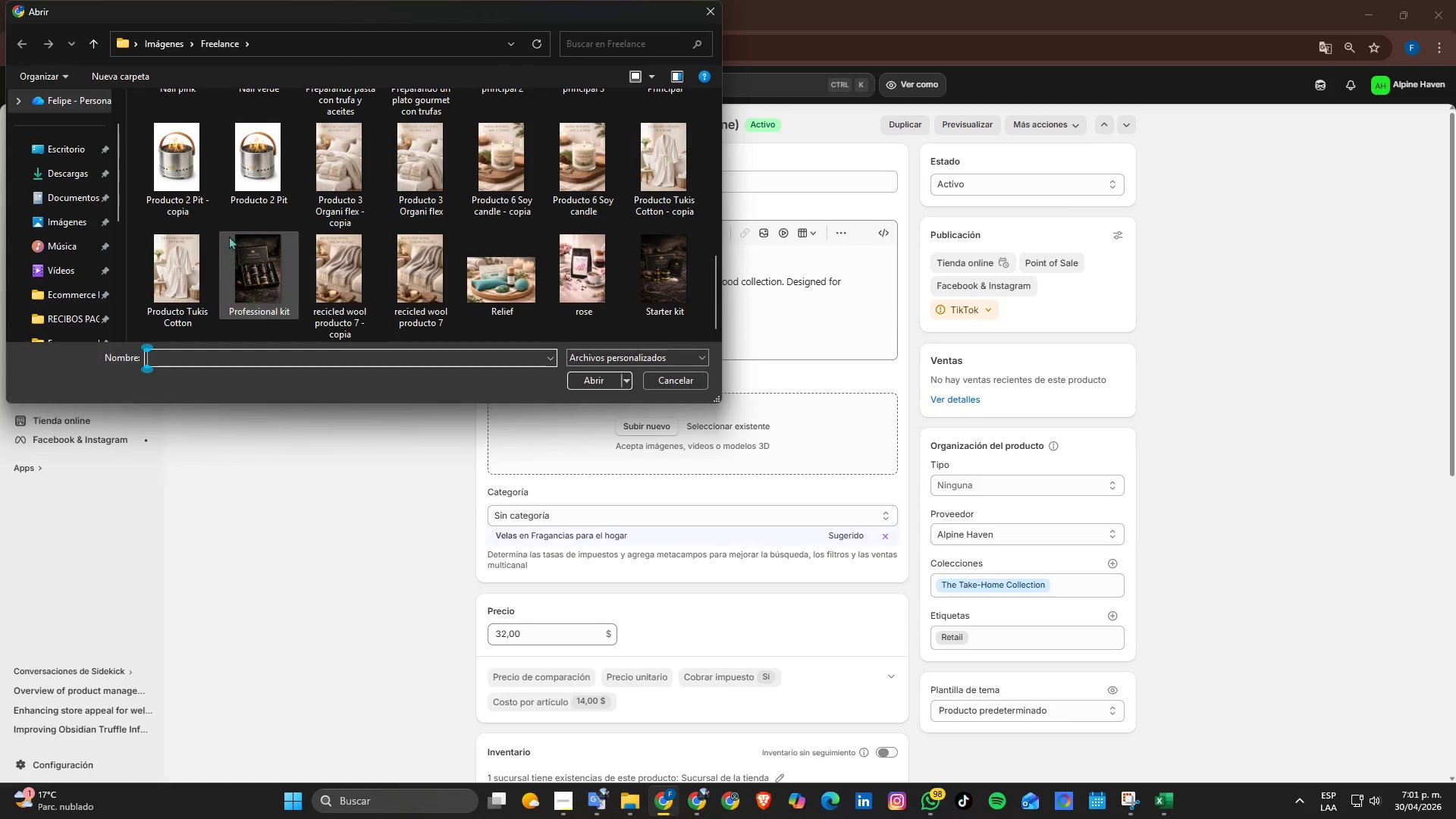 
left_click([480, 166])
 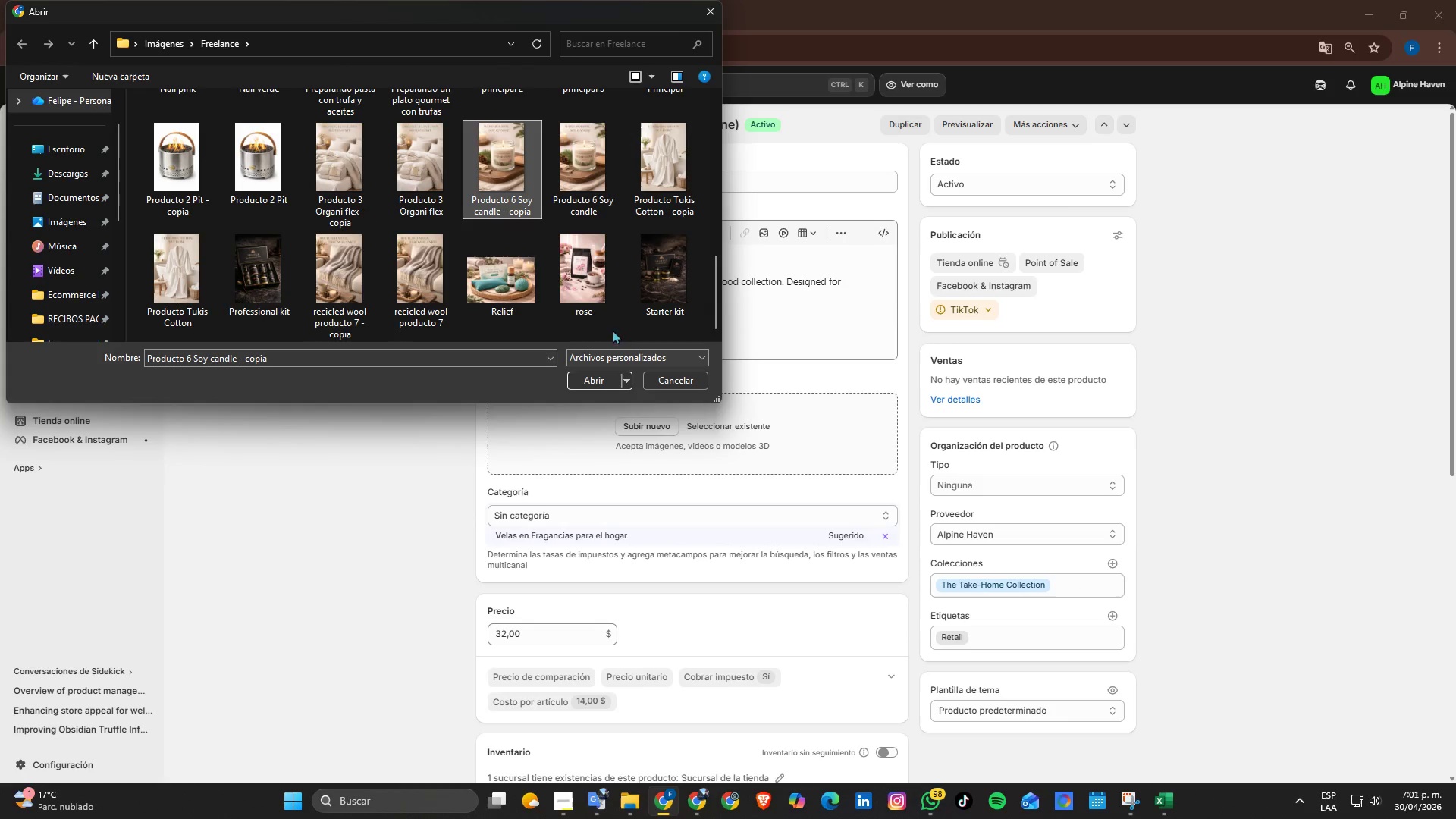 
left_click([604, 190])
 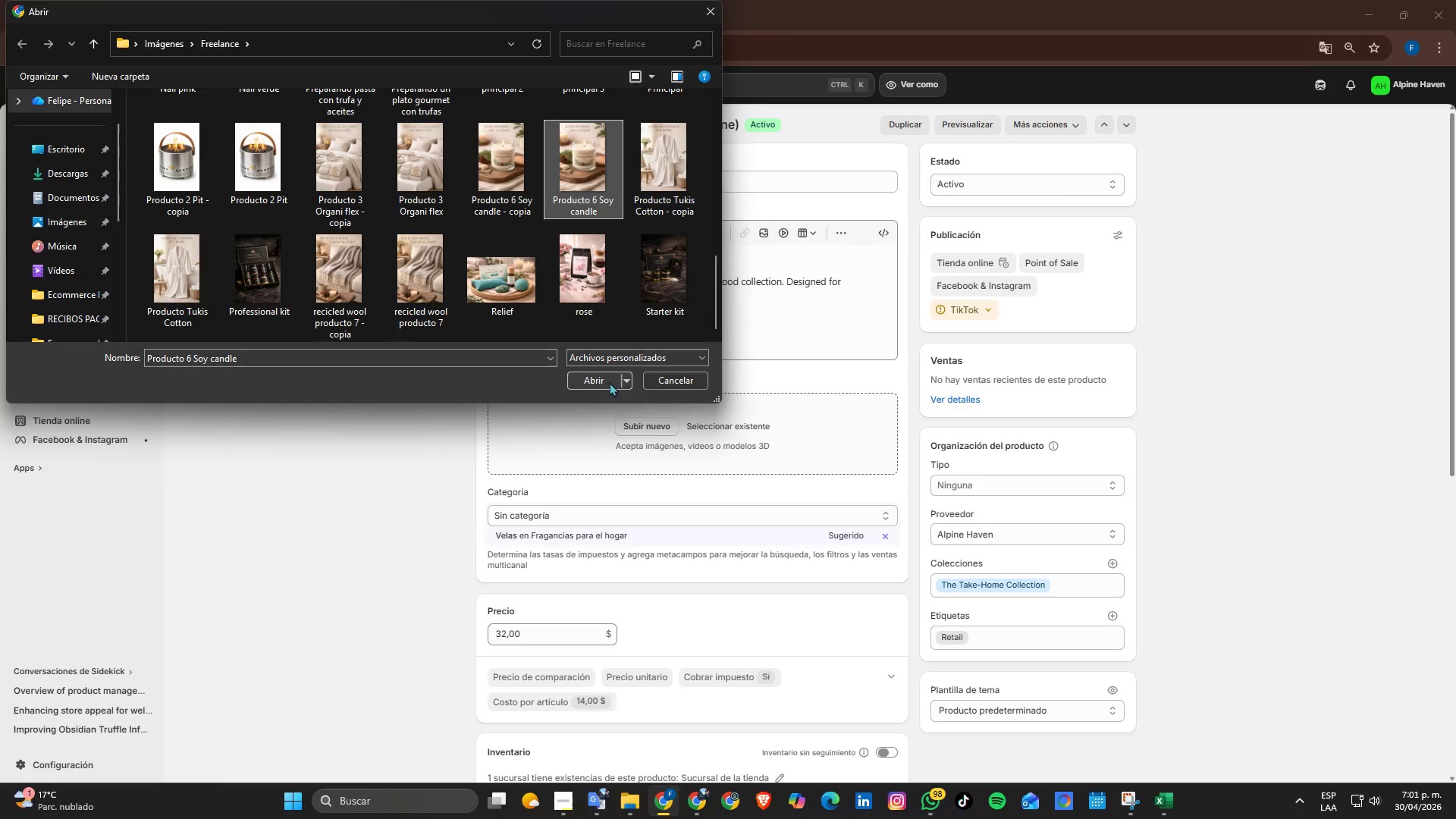 
left_click([604, 380])
 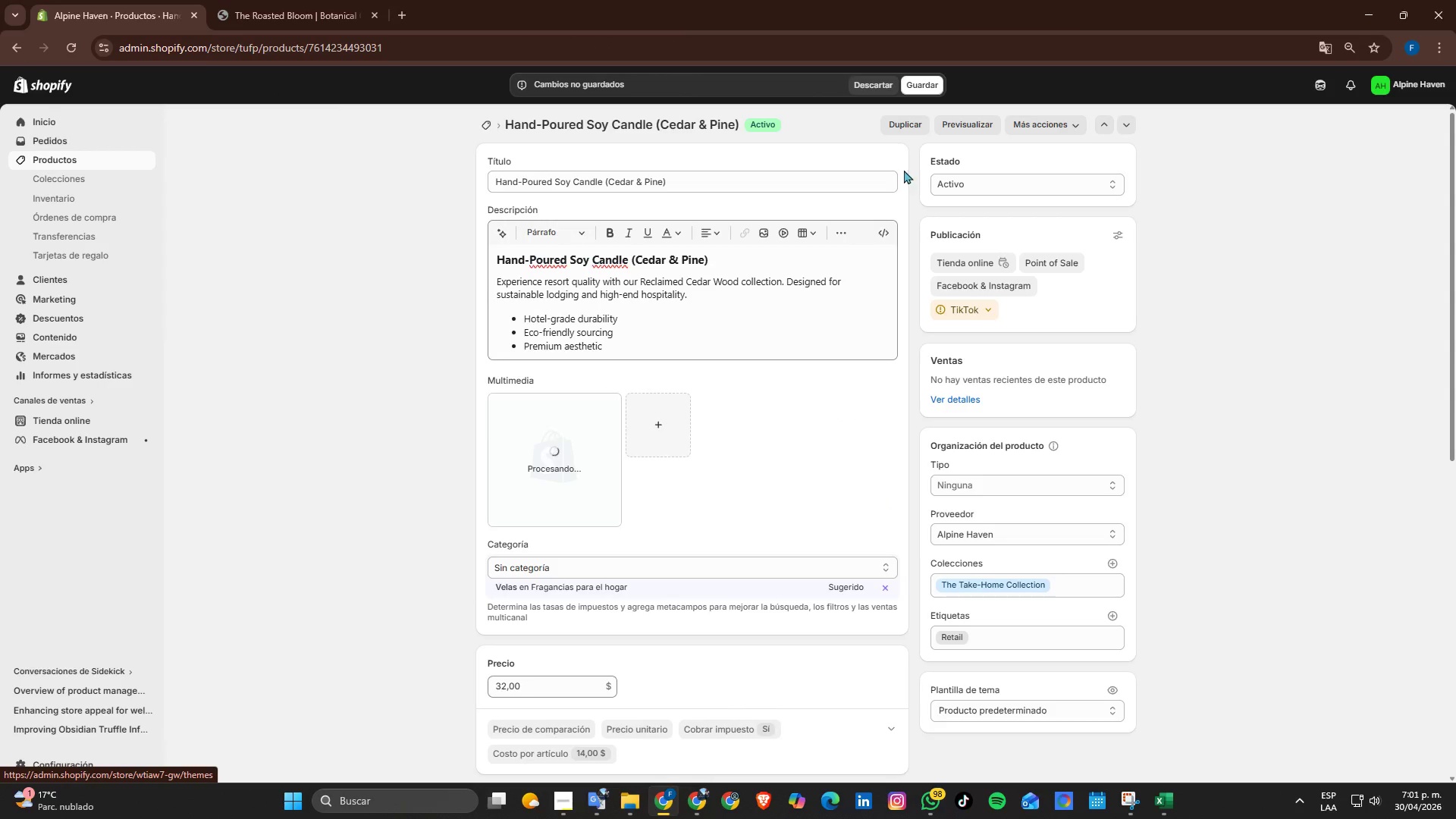 
wait(8.44)
 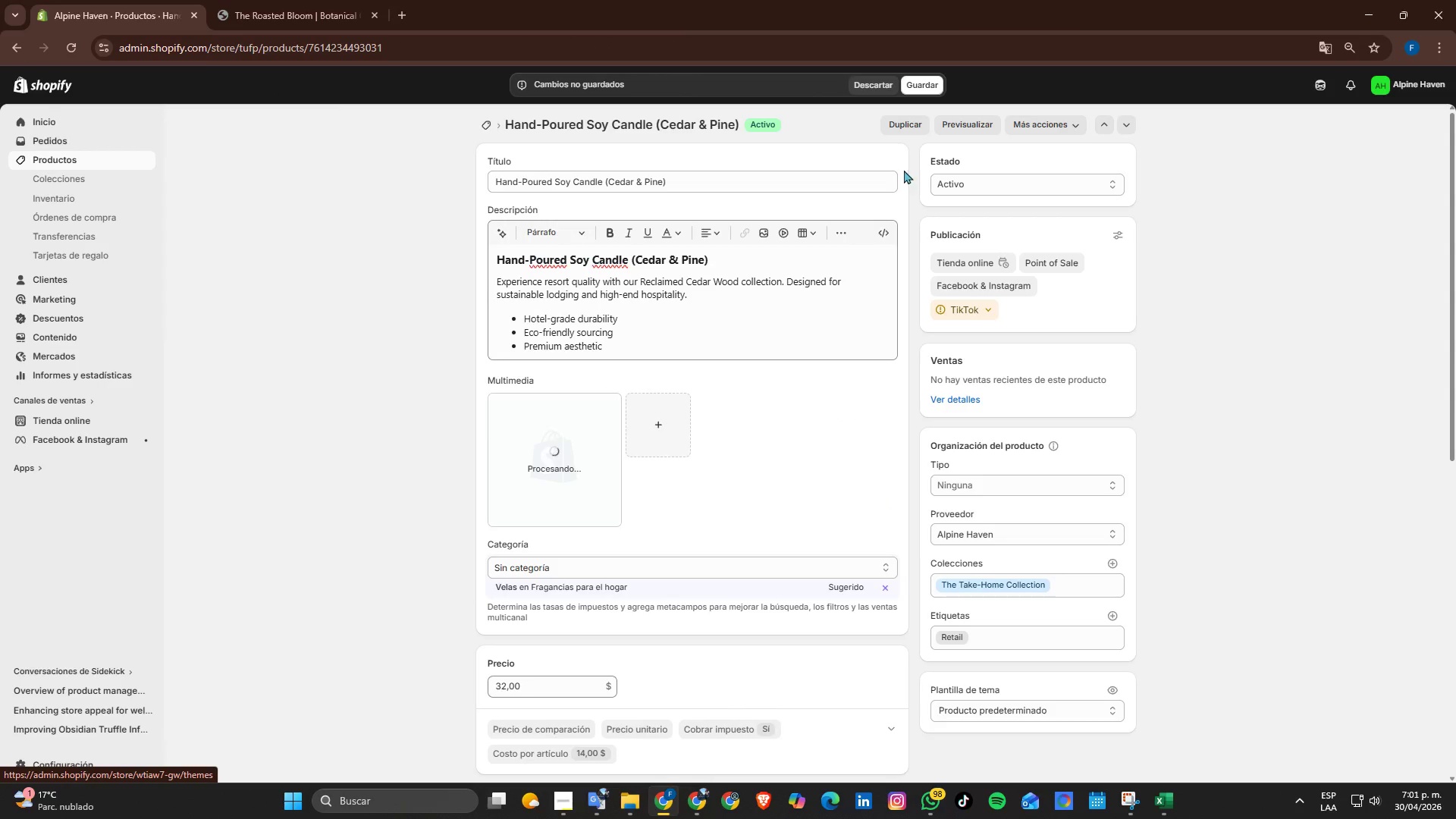 
left_click([586, 422])
 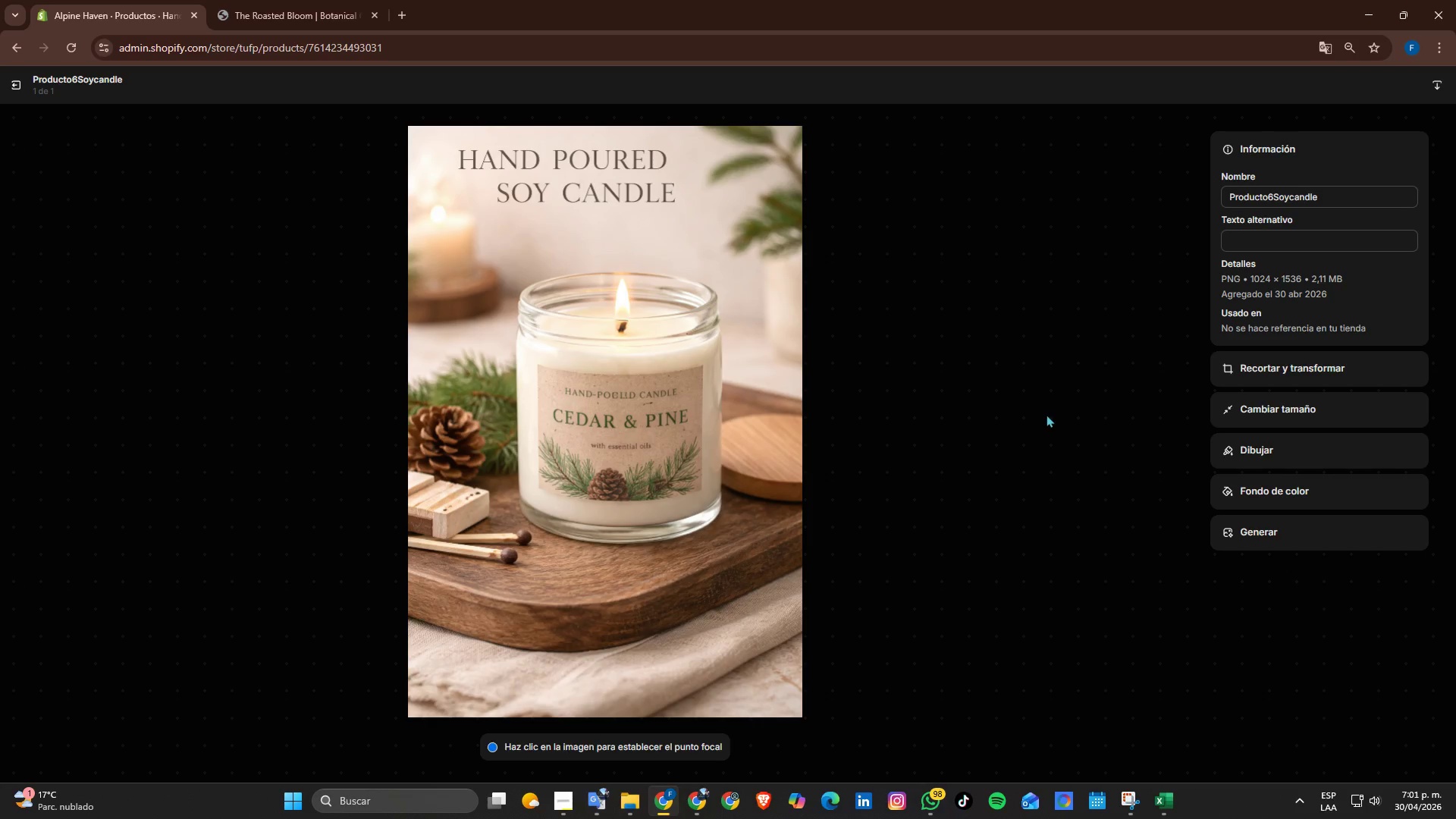 
left_click([1291, 239])
 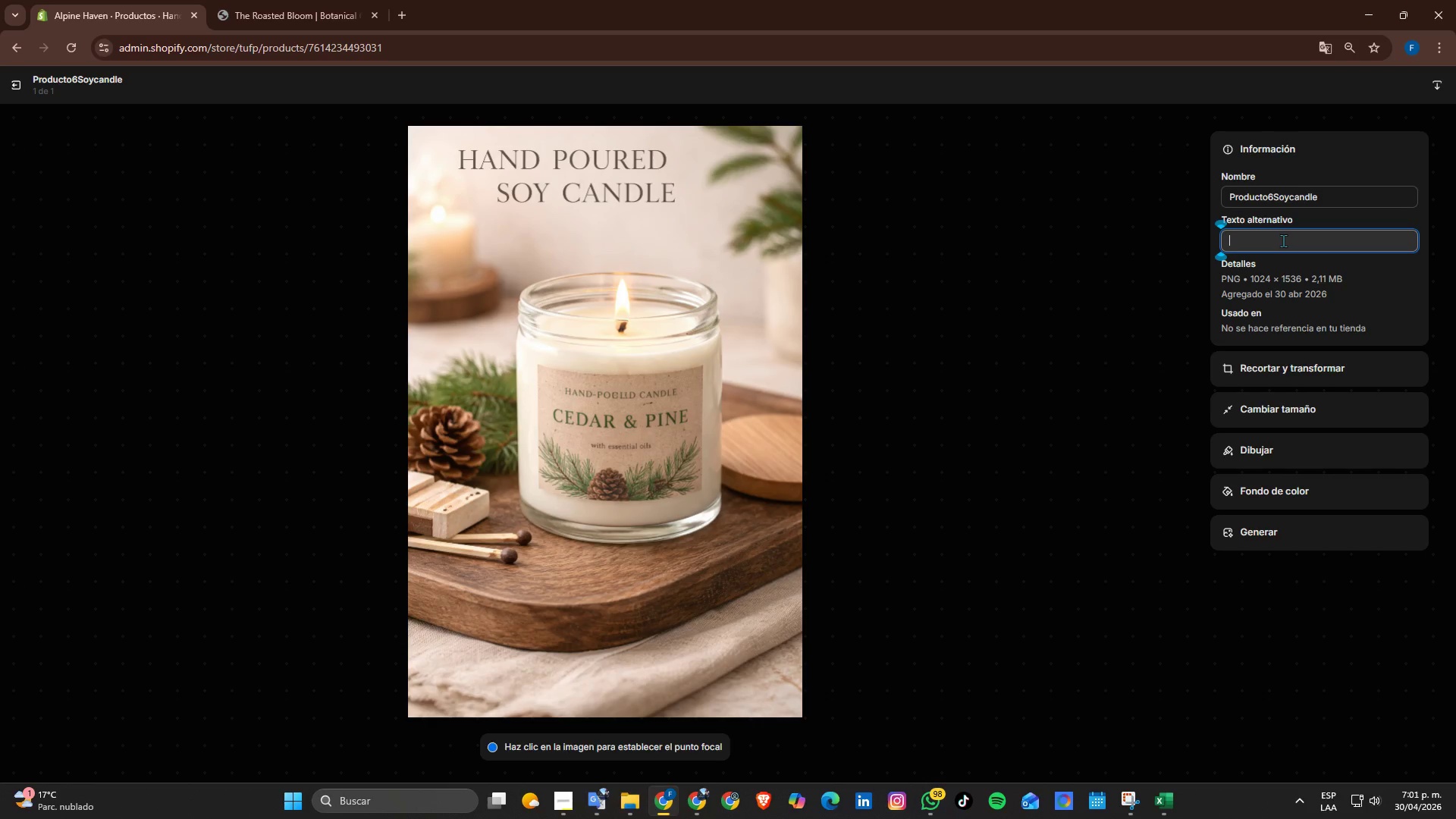 
type(Hand-;)
key(Backspace)
type(poi)
key(Backspace)
type(ured soy candle with cedar and pine scente )
key(Backspace)
type(. )
key(Backspace)
key(Backspace)
key(Backspace)
type(, )
 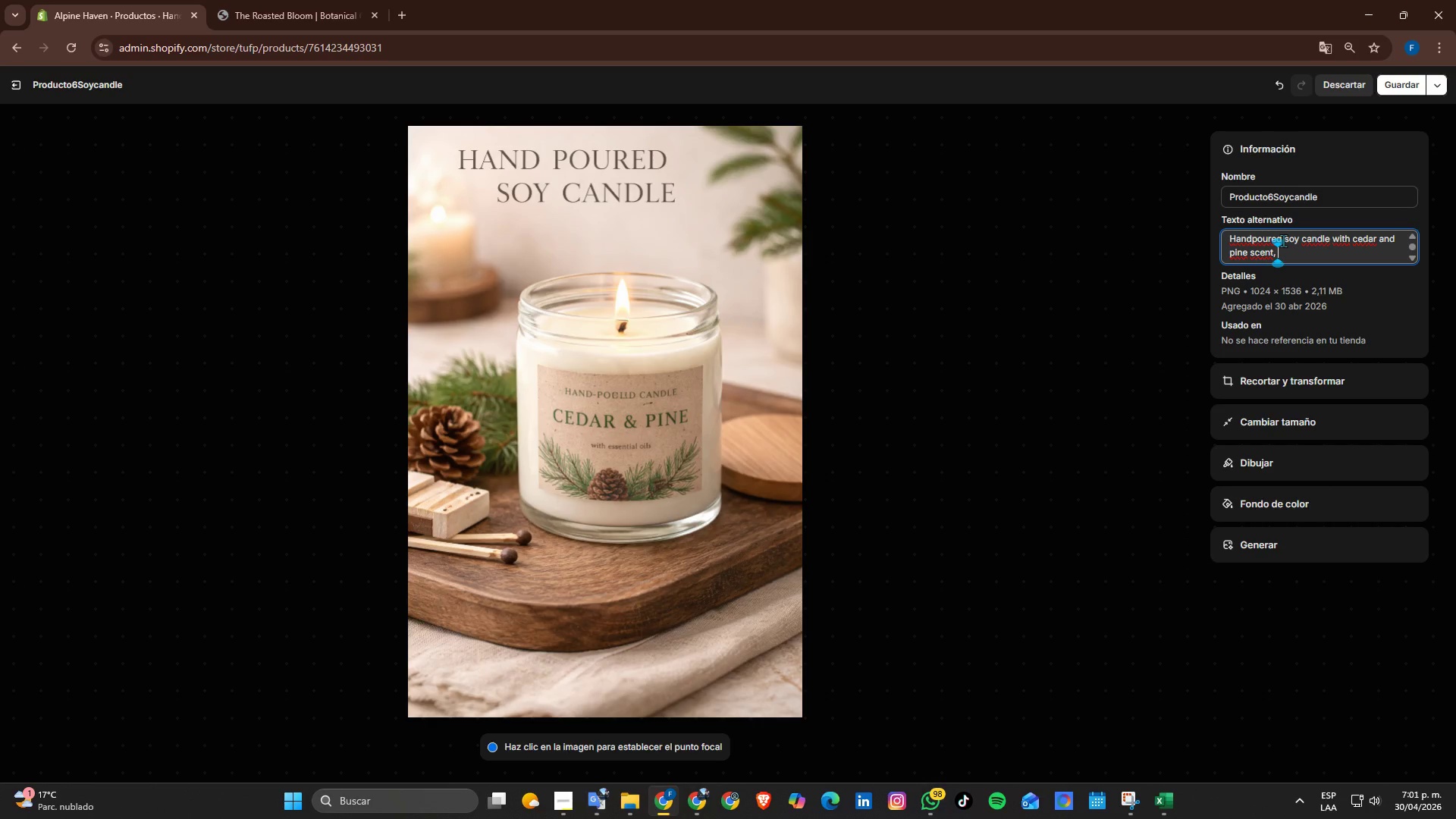 
type(ta)
key(Backspace)
key(Backspace)
type(ntarua)
key(Backspace)
key(Backspace)
key(Backspace)
key(Backspace)
key(Backspace)
type(atural luxury fragance for cozy cabien)
key(Backspace)
key(Backspace)
type(n and boutie)
key(Backspace)
type(que )
key(Backspace)
 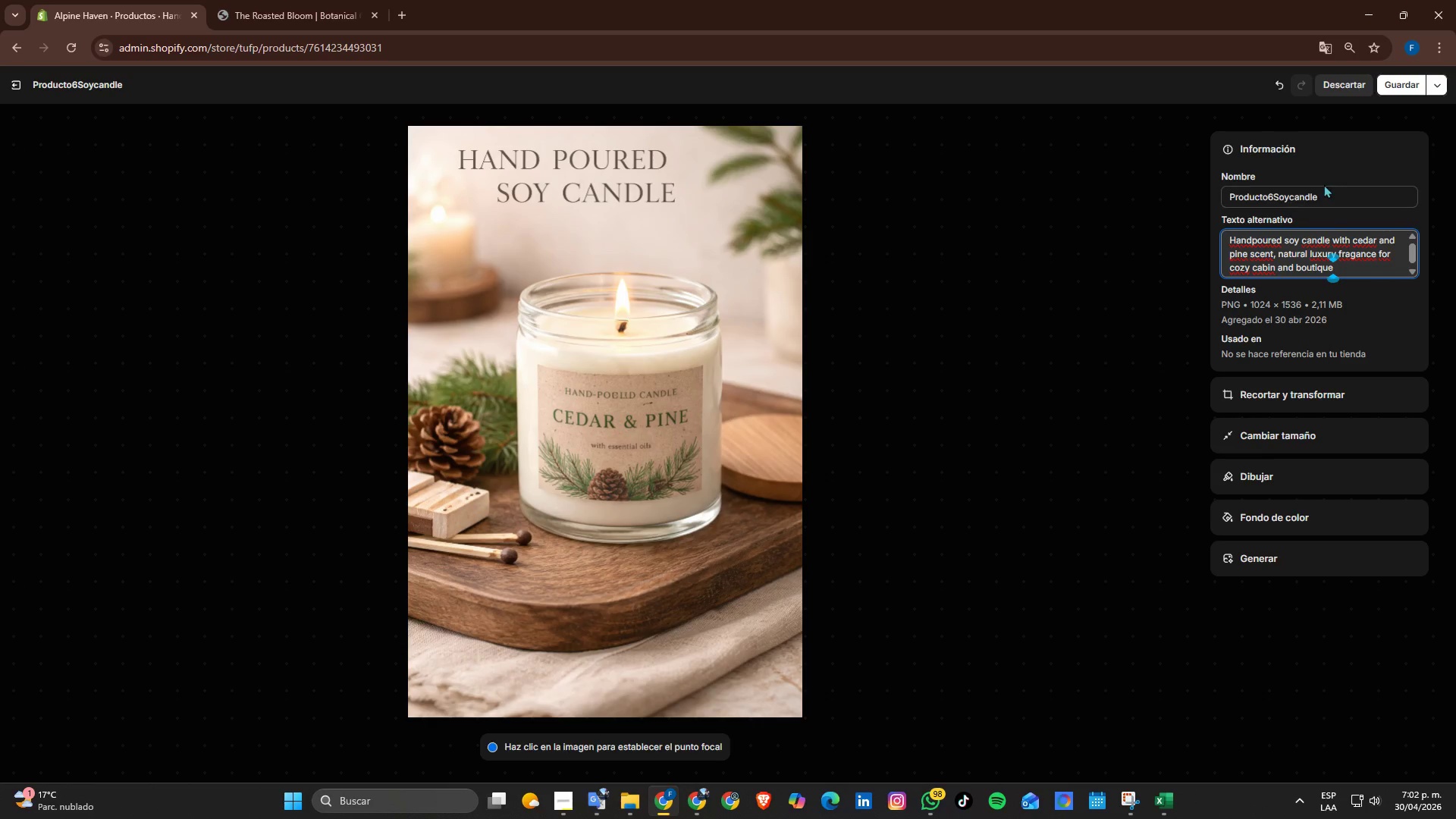 
double_click([1326, 188])
 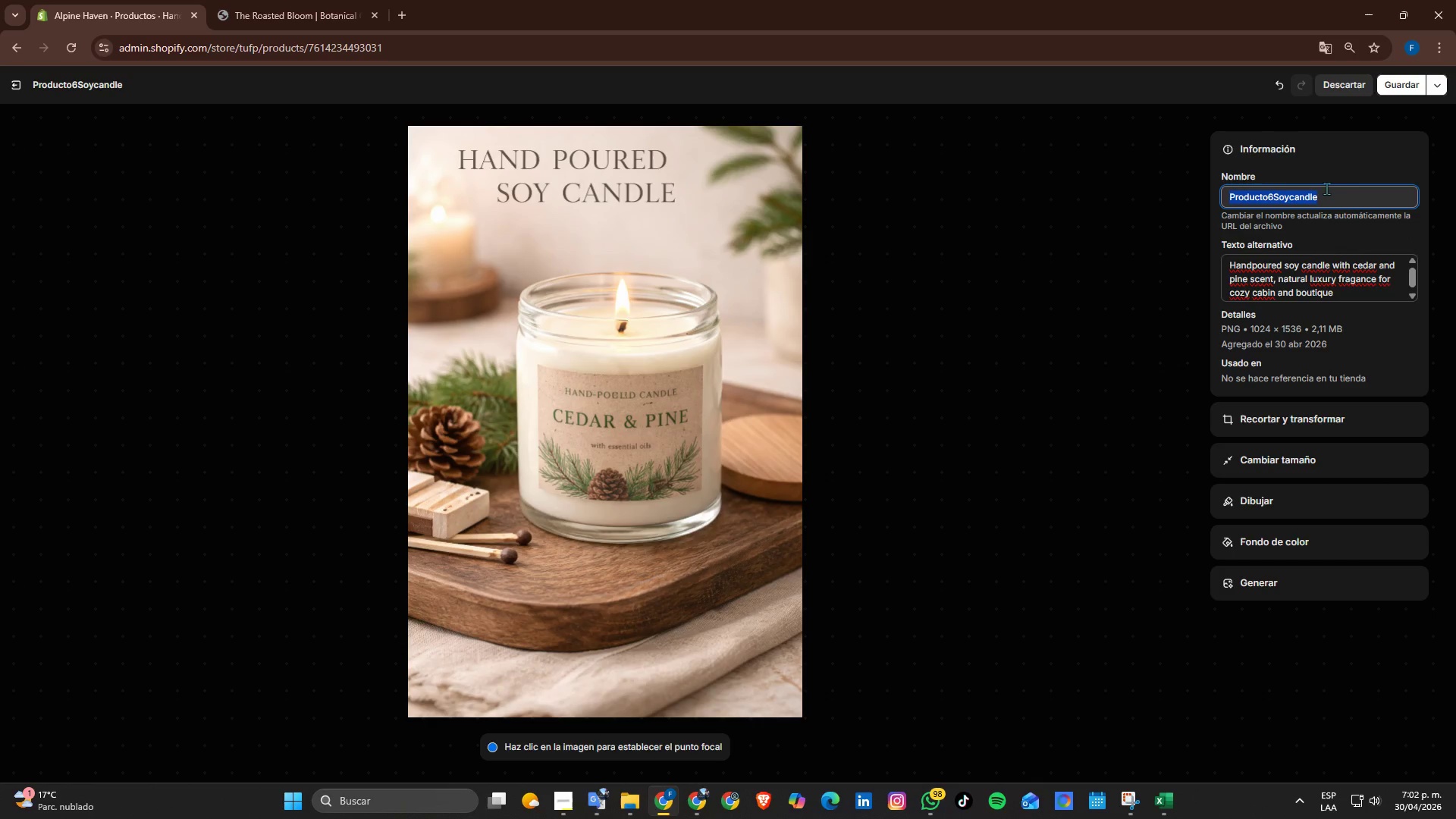 
triple_click([1326, 188])
 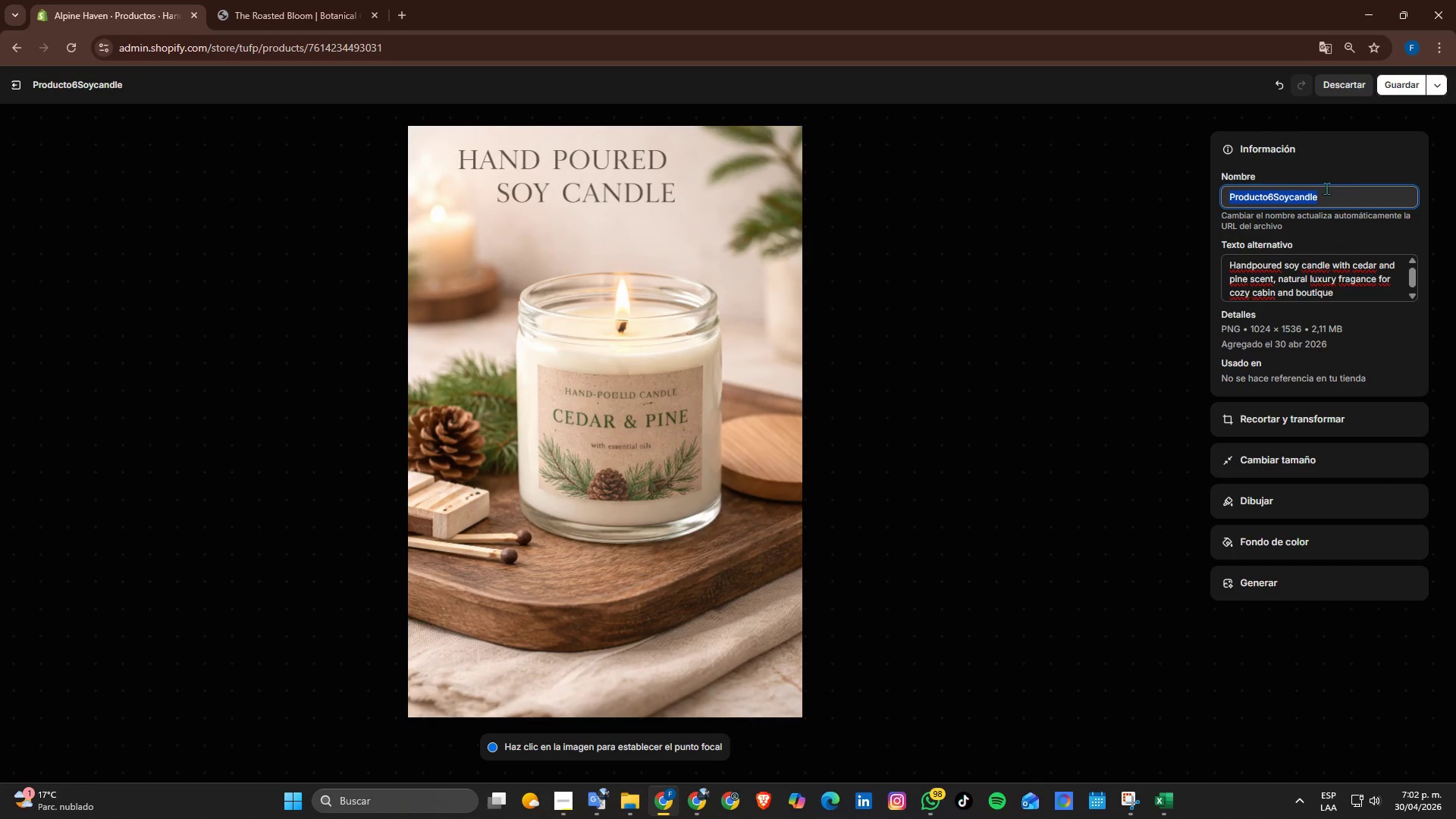 
triple_click([1326, 188])
 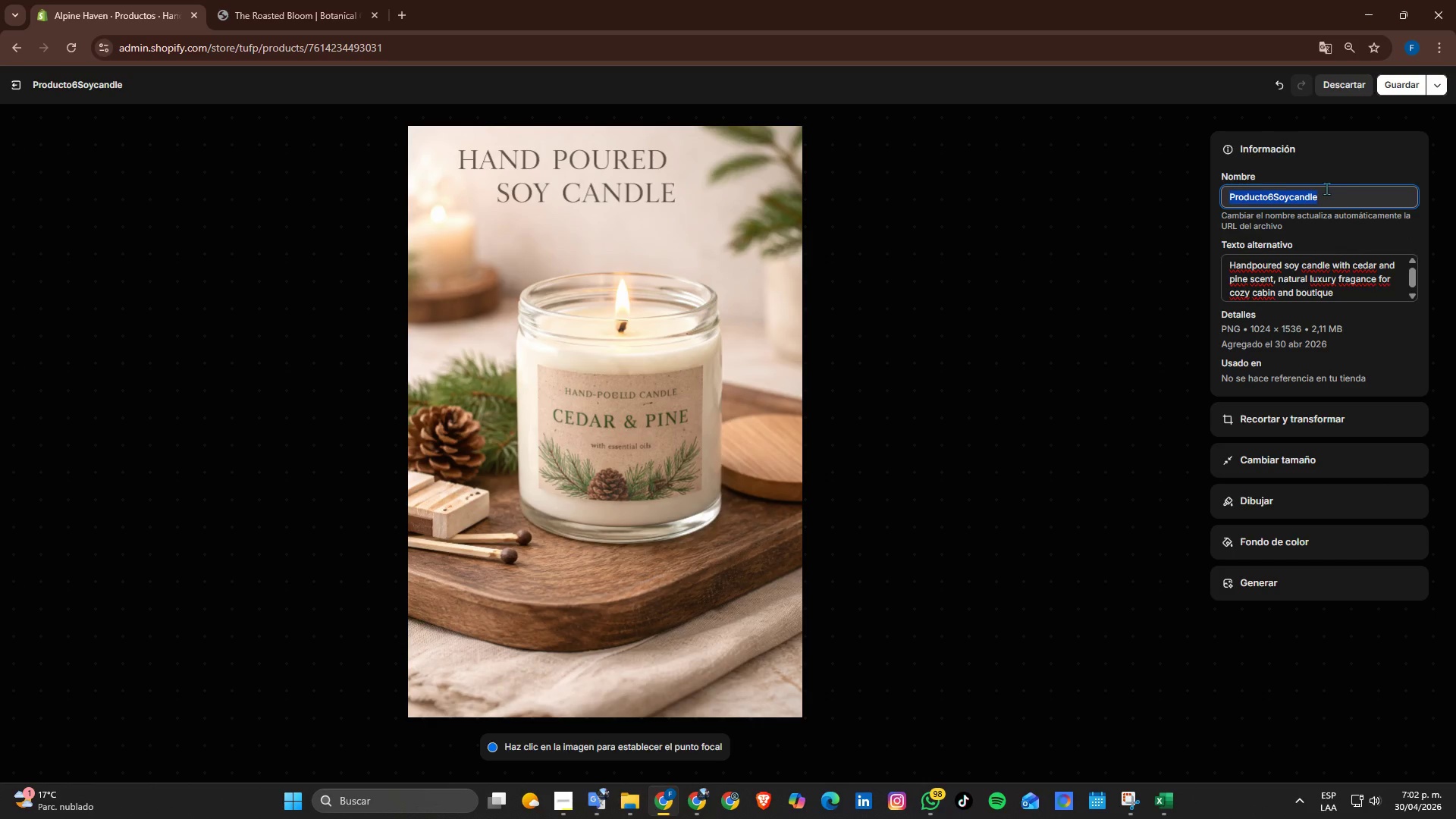 
type(soy-candle-cedar)
 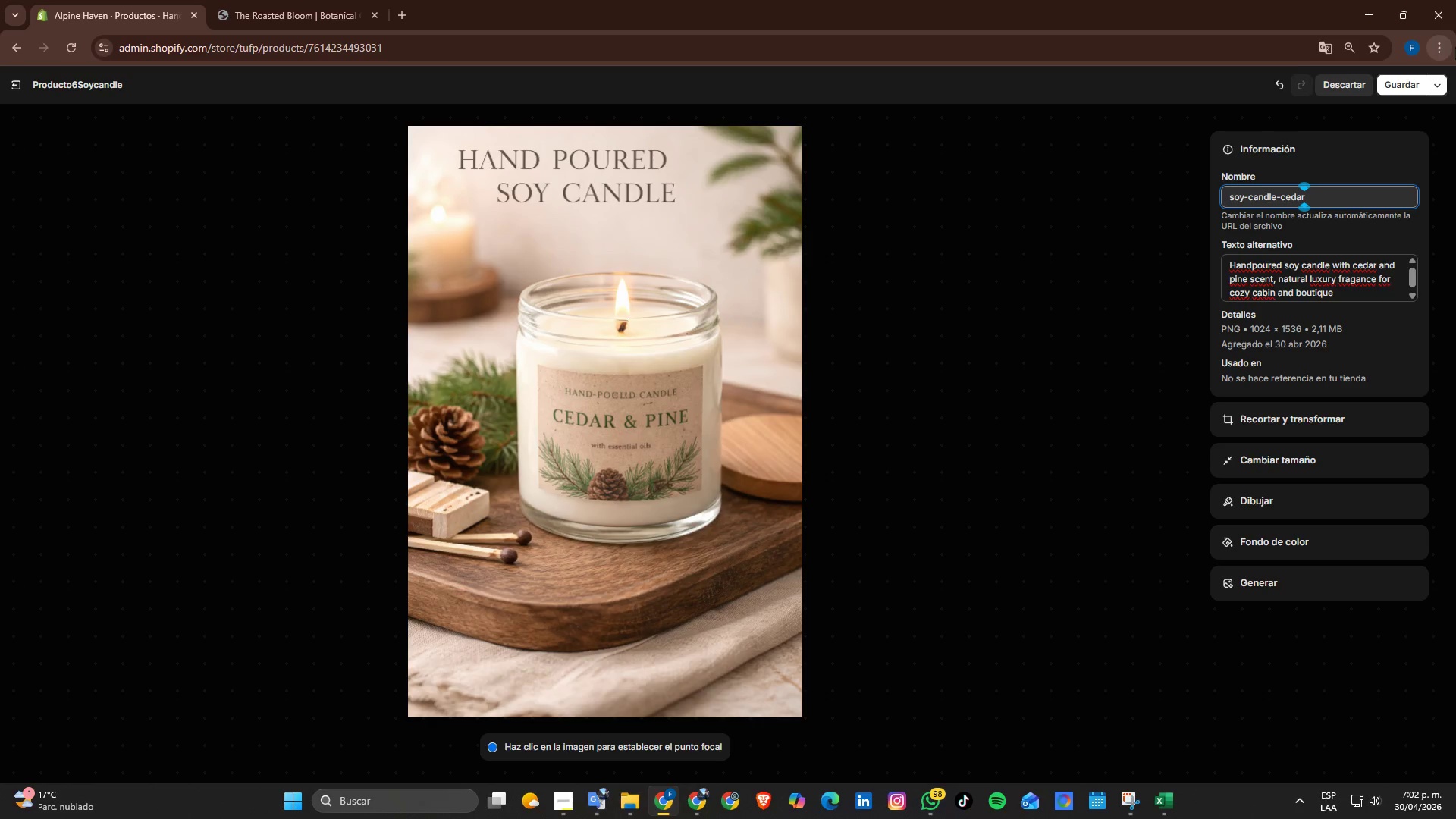 
type(-pine-hand-poured)
 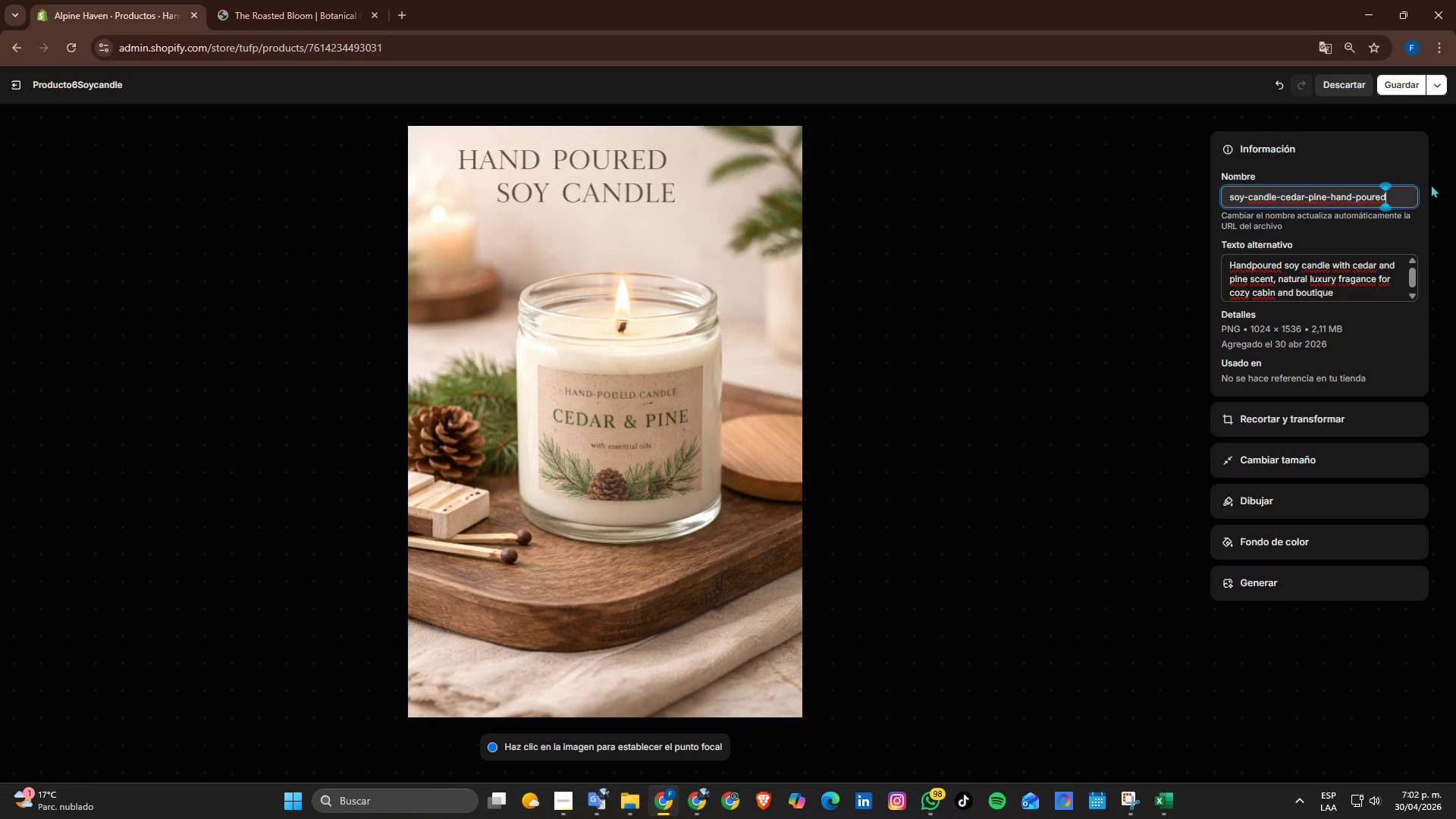 
left_click([1409, 86])
 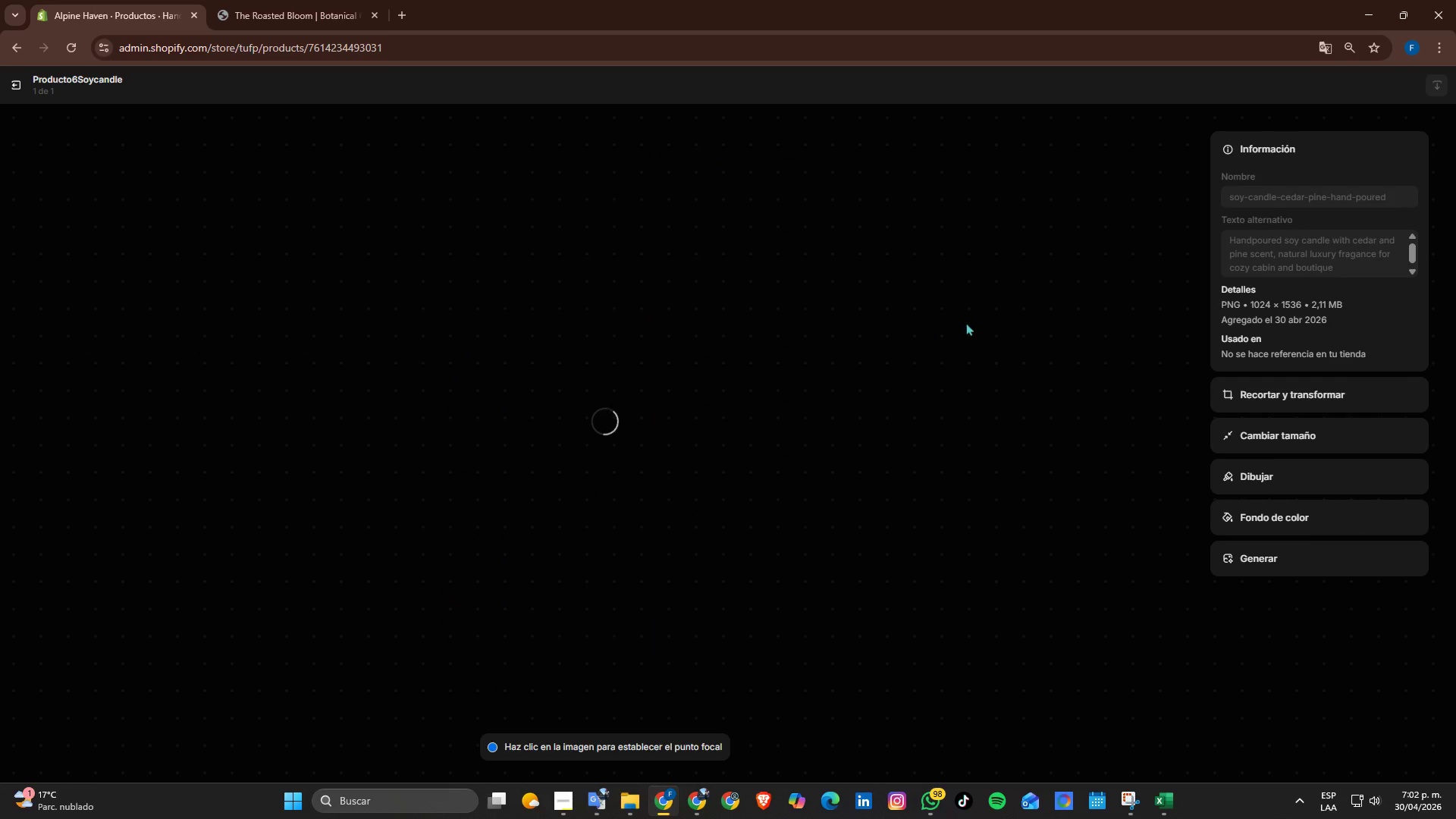 
wait(7.19)
 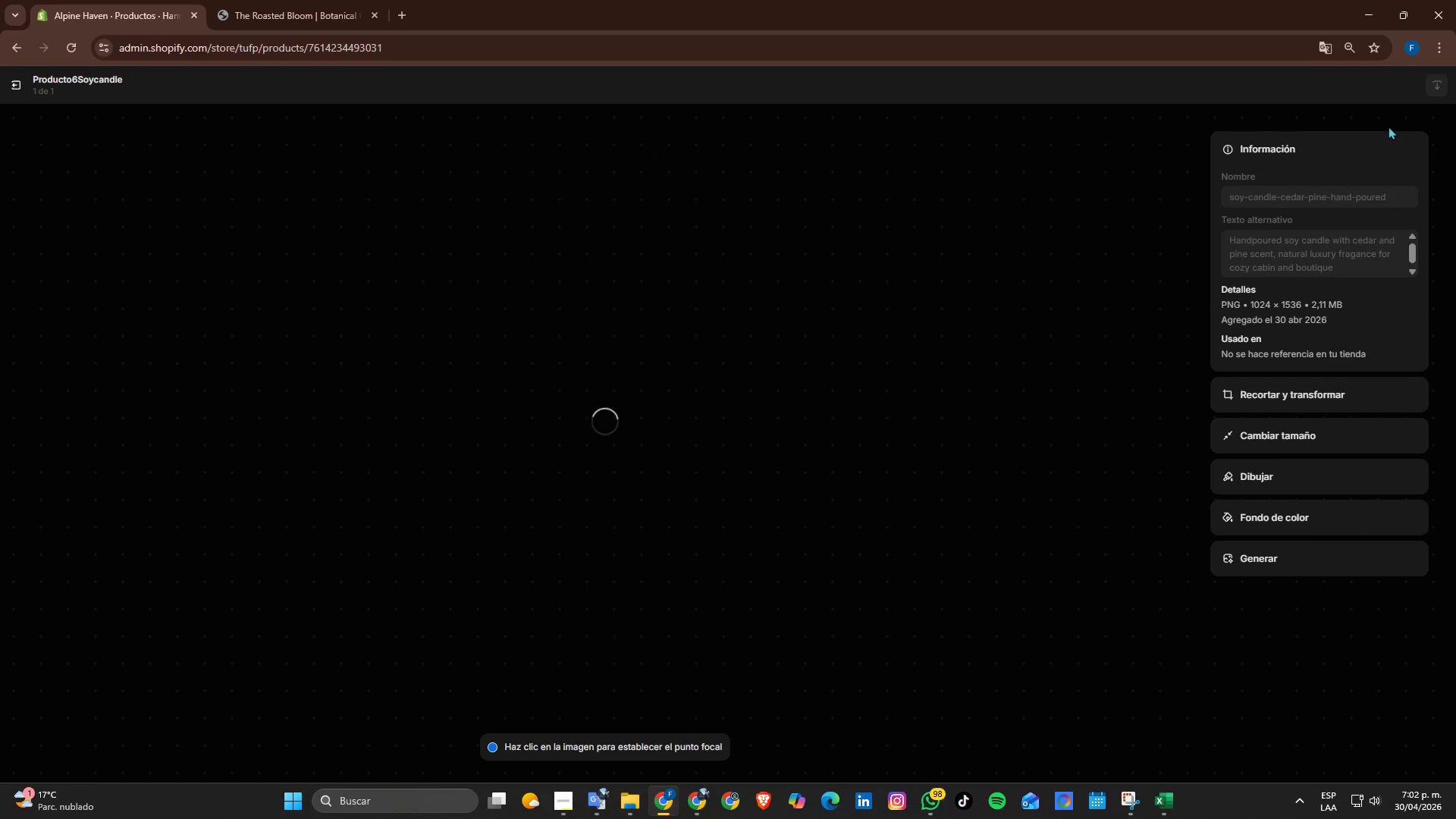 
left_click([24, 87])
 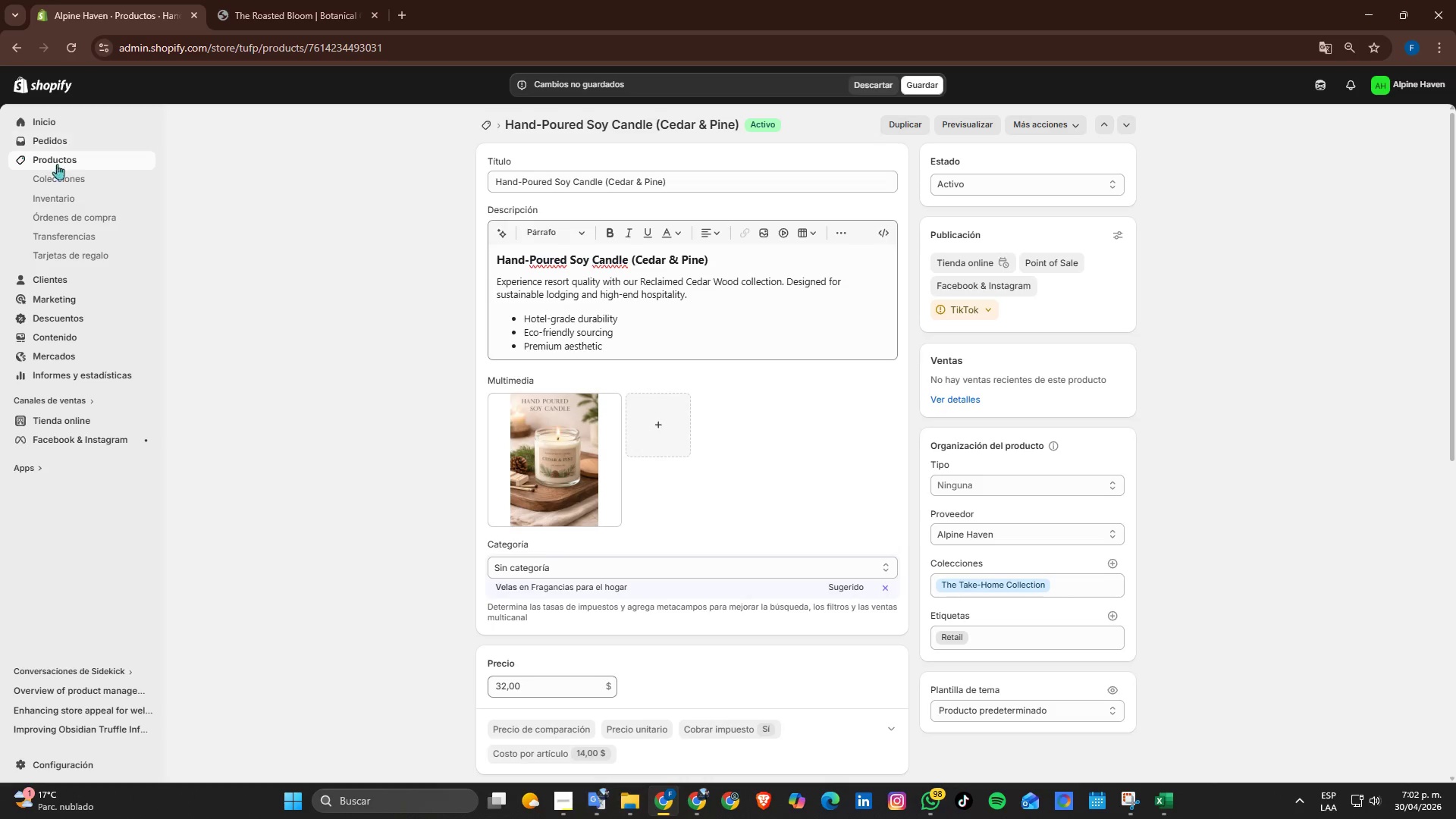 
left_click([921, 84])
 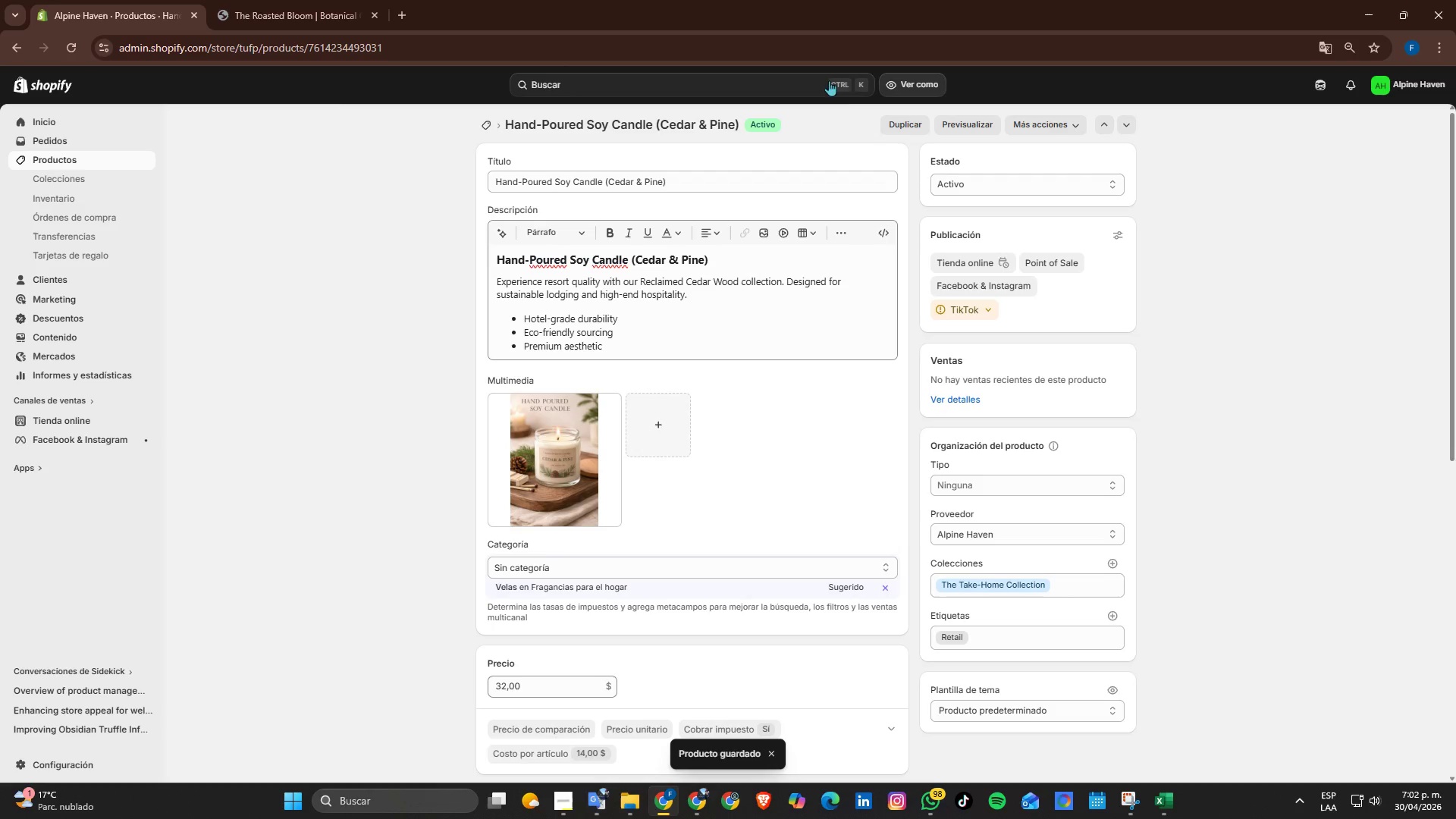 
left_click([61, 160])
 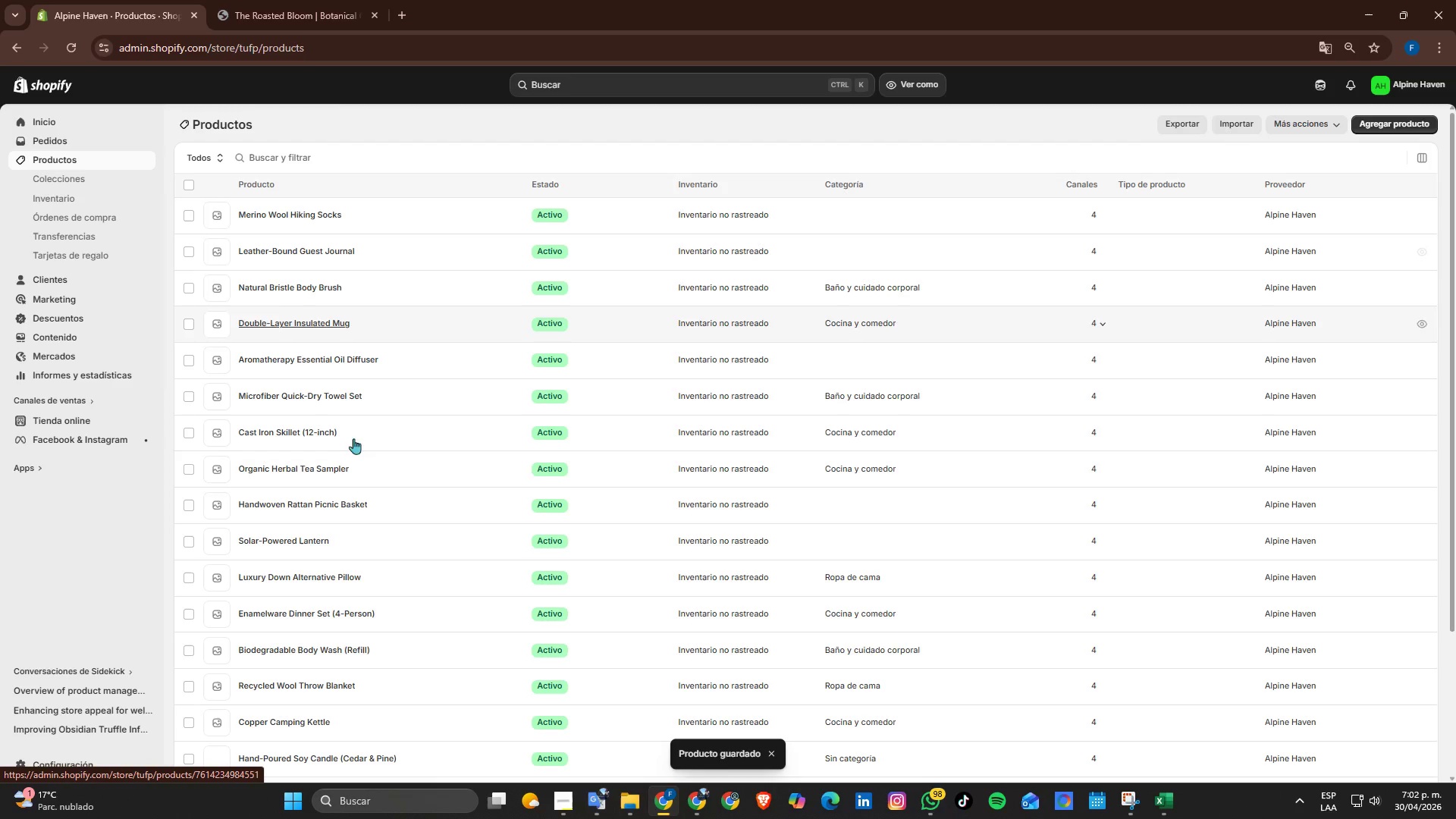 
scroll: coordinate [384, 486], scroll_direction: down, amount: 2.0
 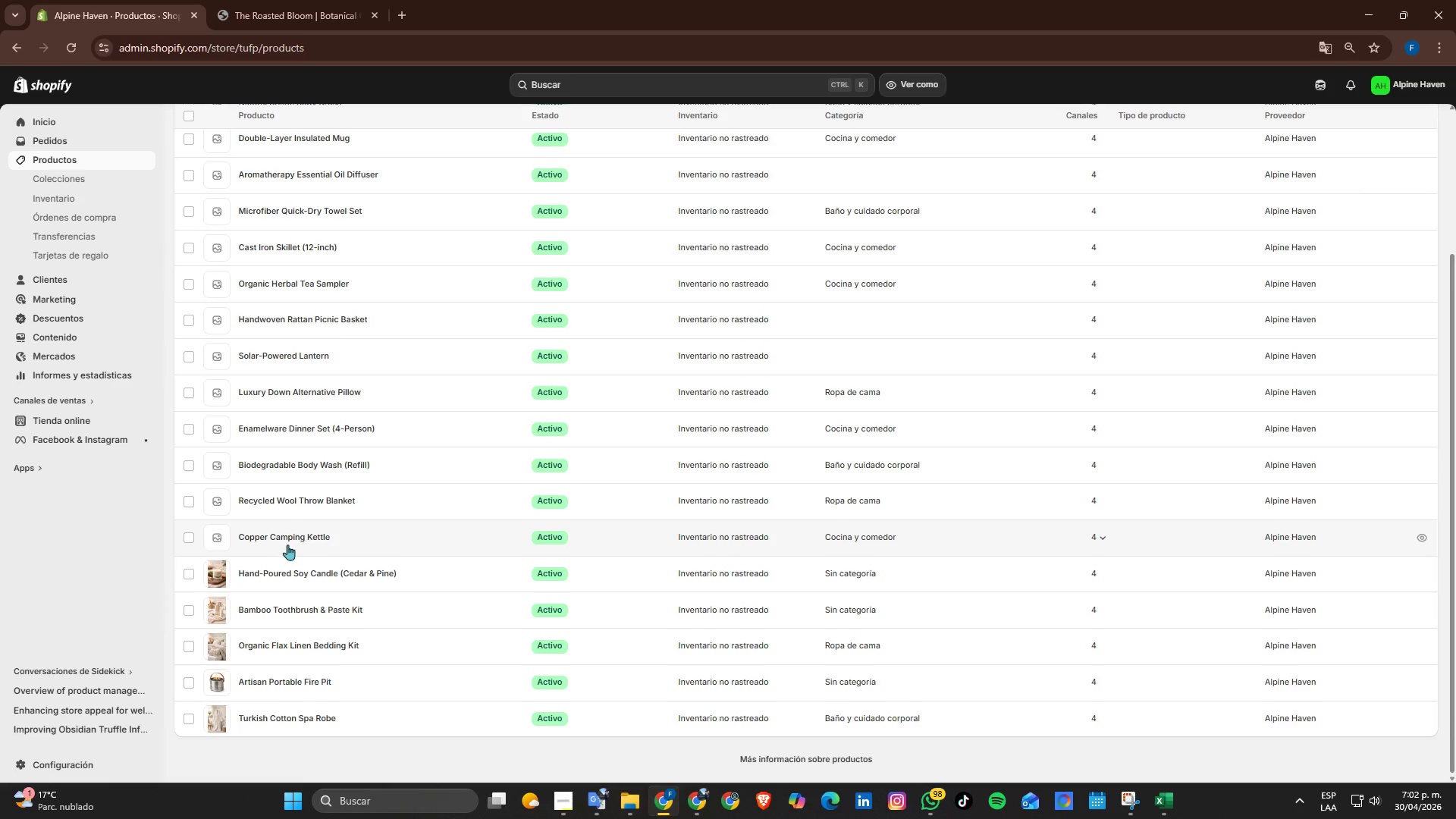 
left_click([287, 538])
 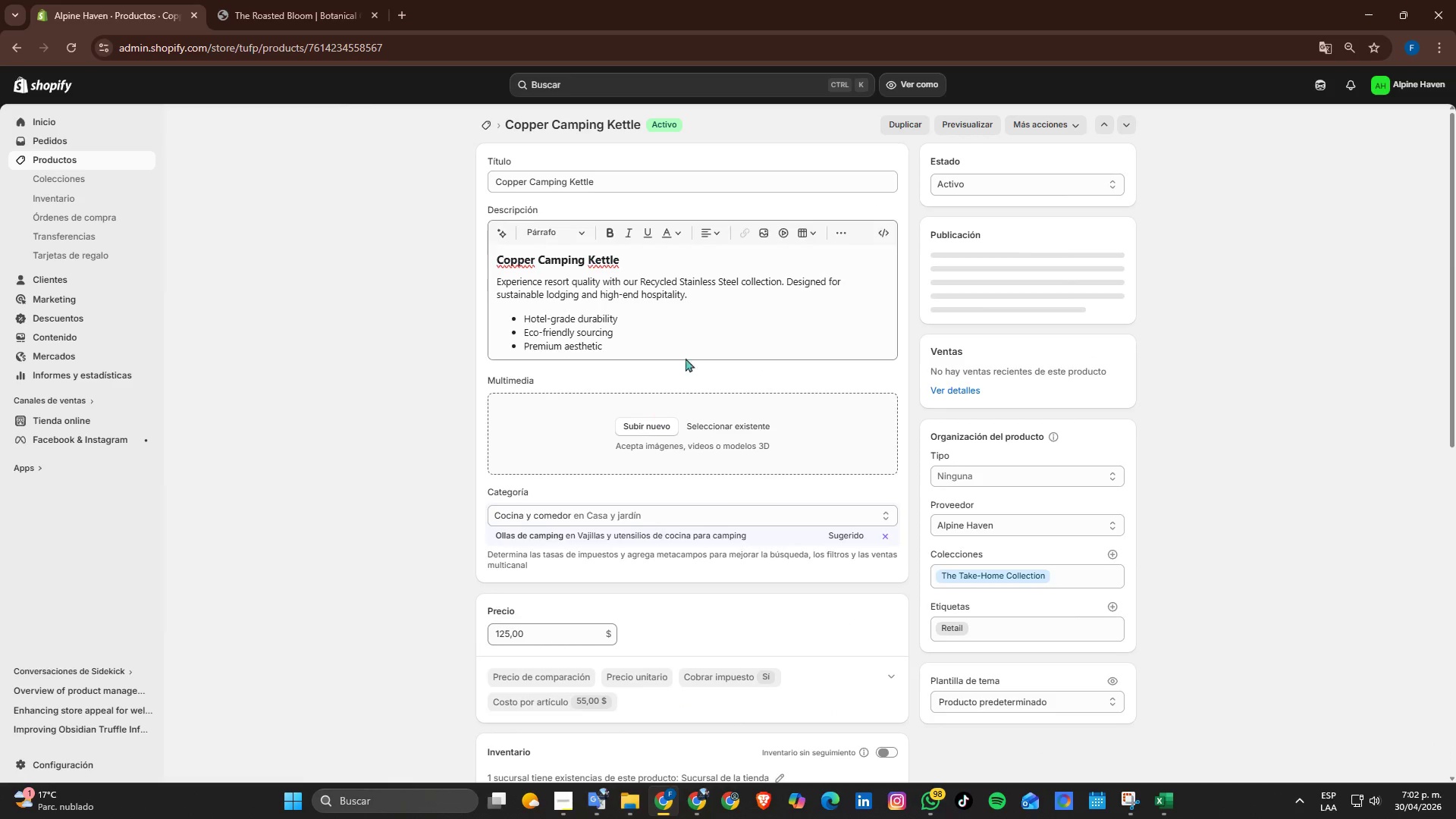 
left_click([620, 431])
 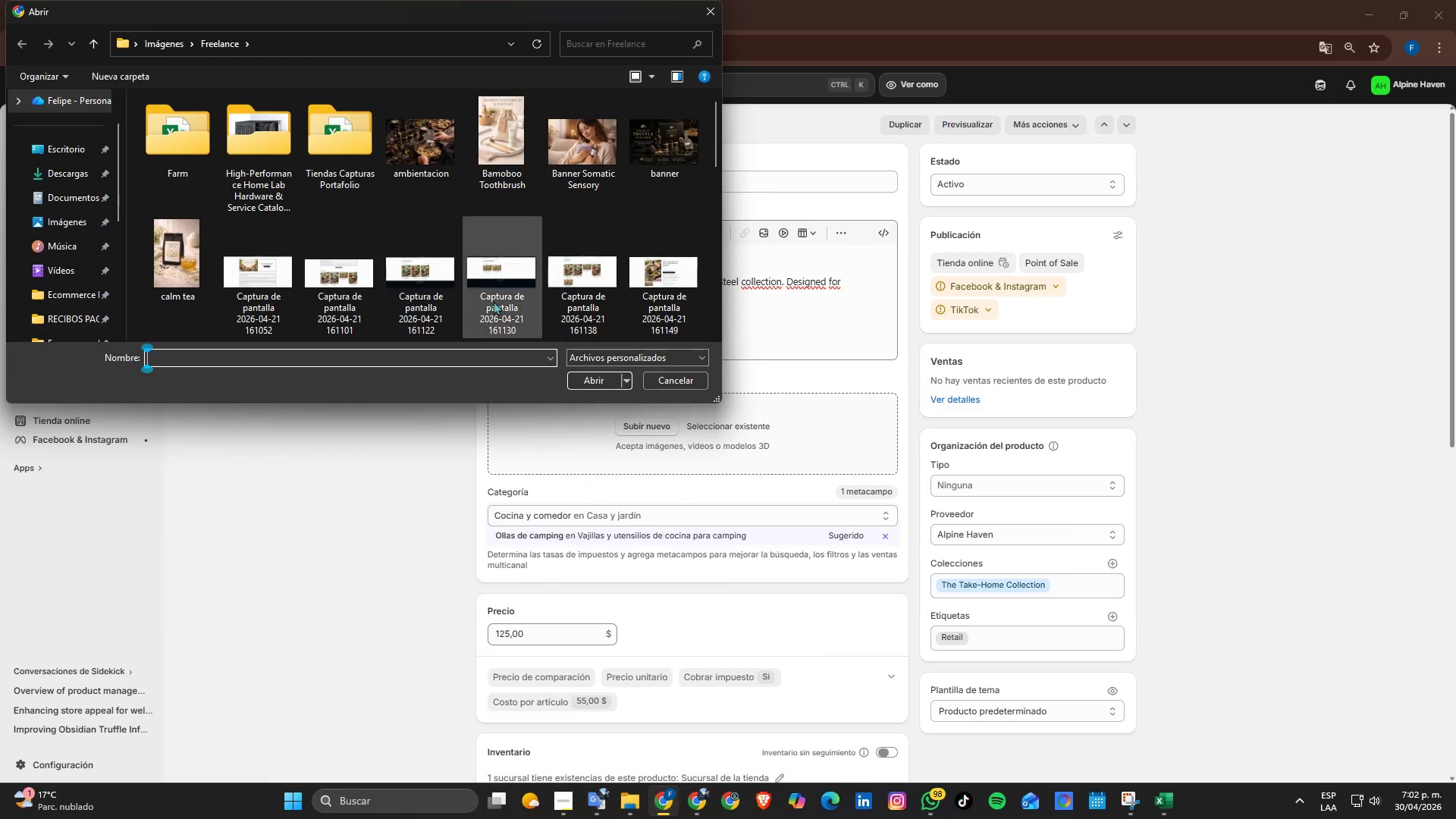 
scroll: coordinate [472, 259], scroll_direction: down, amount: 6.0
 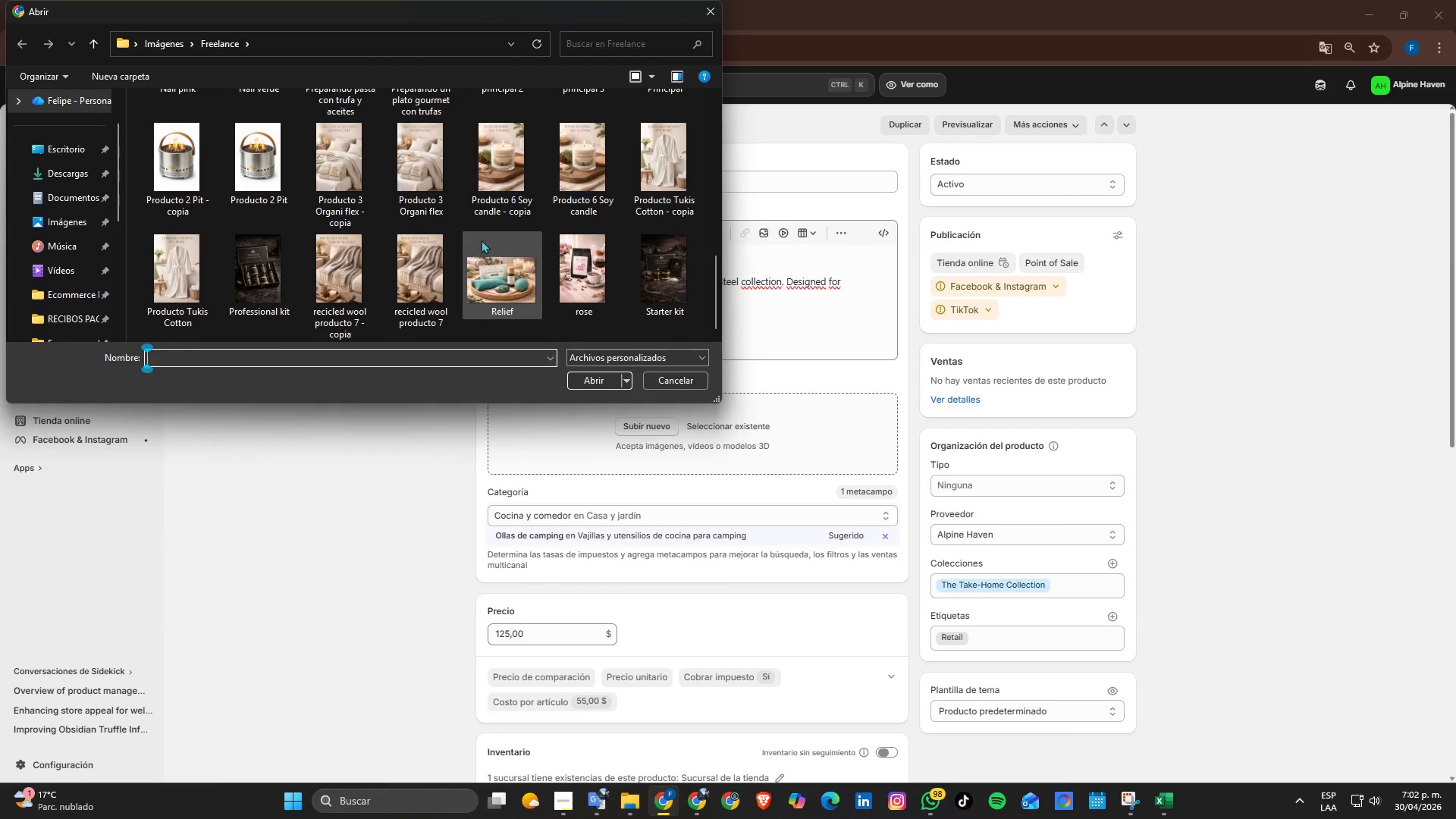 
scroll: coordinate [489, 239], scroll_direction: up, amount: 8.0
 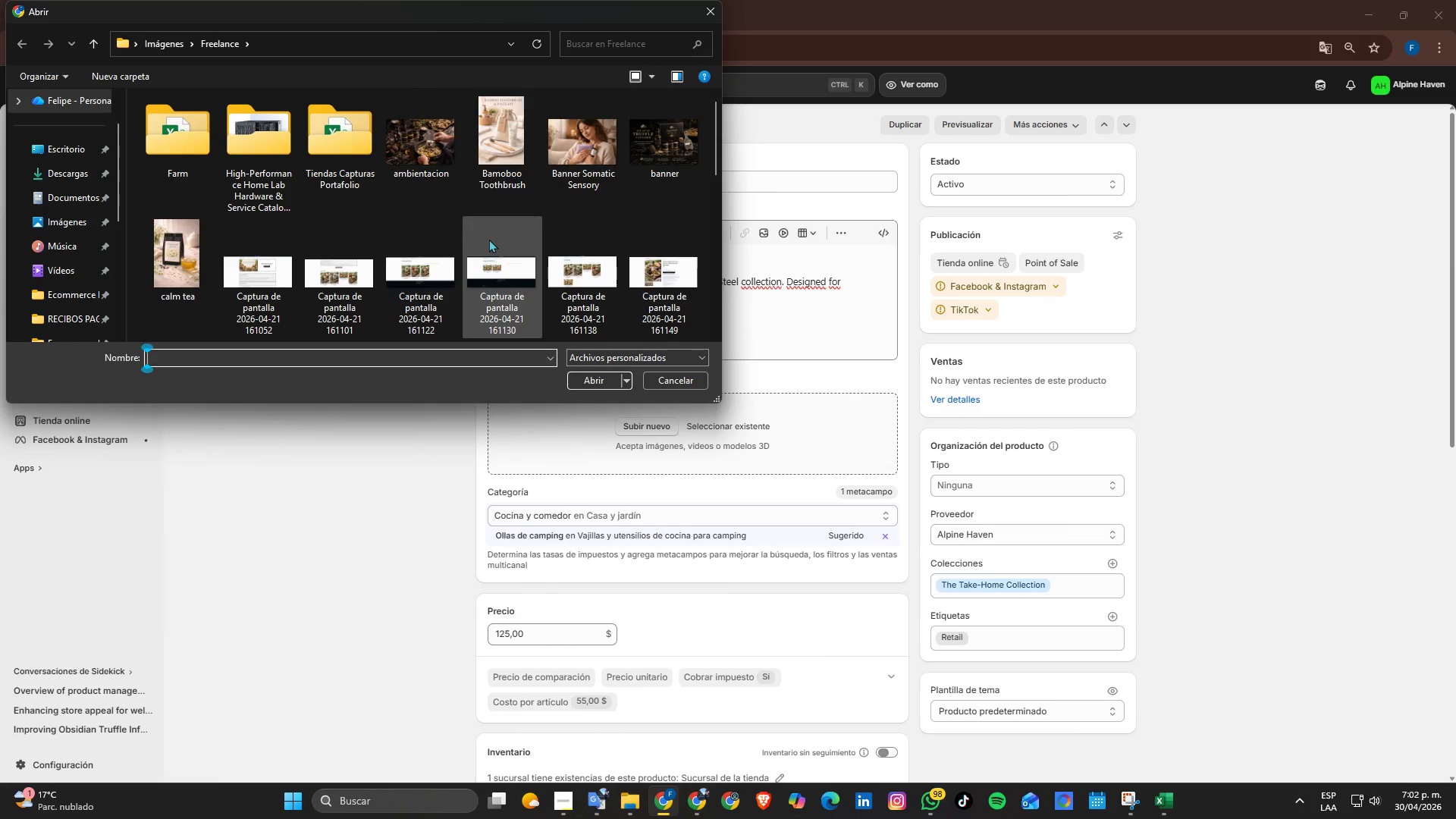 
scroll: coordinate [570, 246], scroll_direction: down, amount: 7.0
 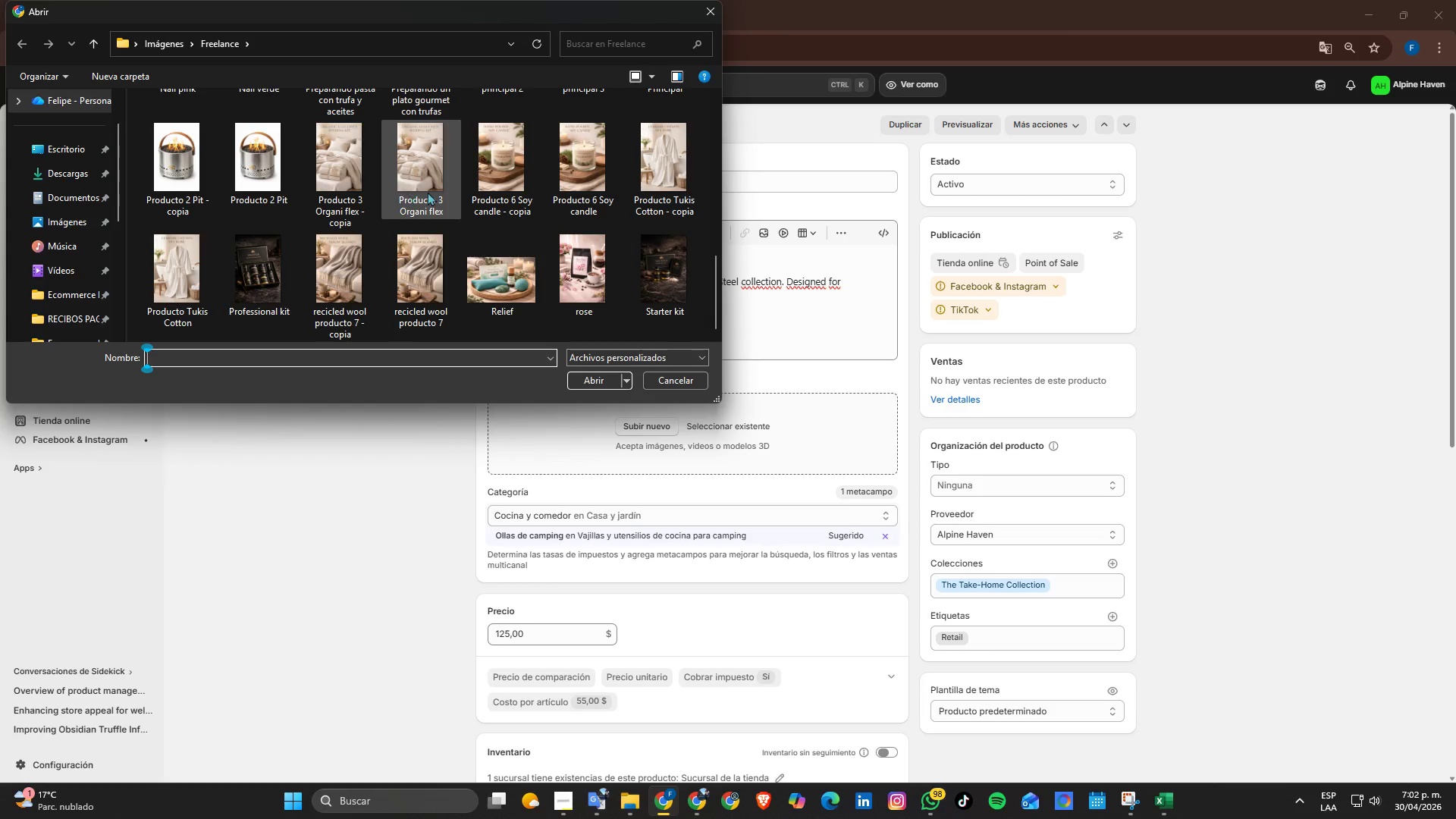 
wait(8.36)
 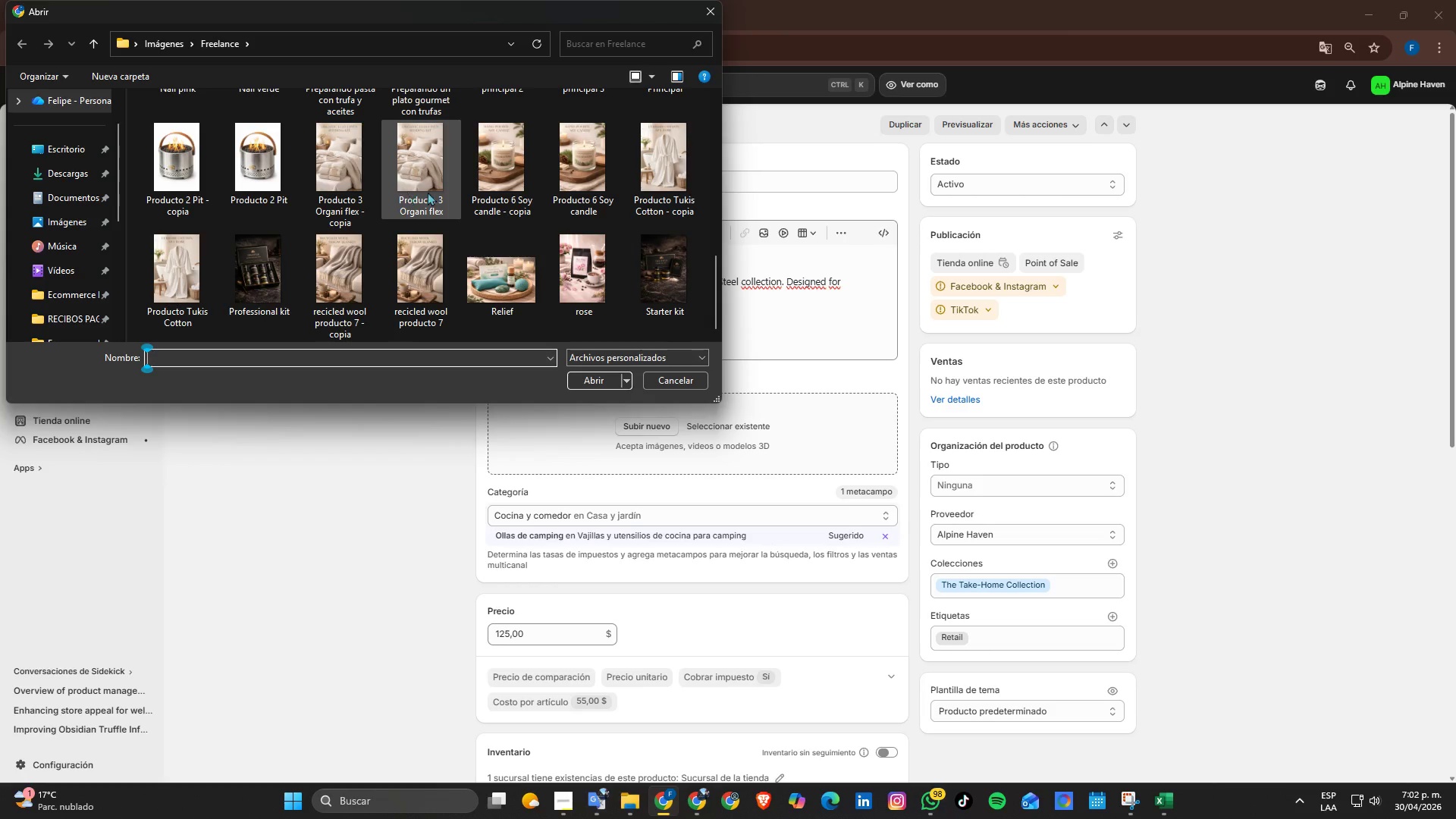 
scroll: coordinate [522, 208], scroll_direction: up, amount: 1.0
 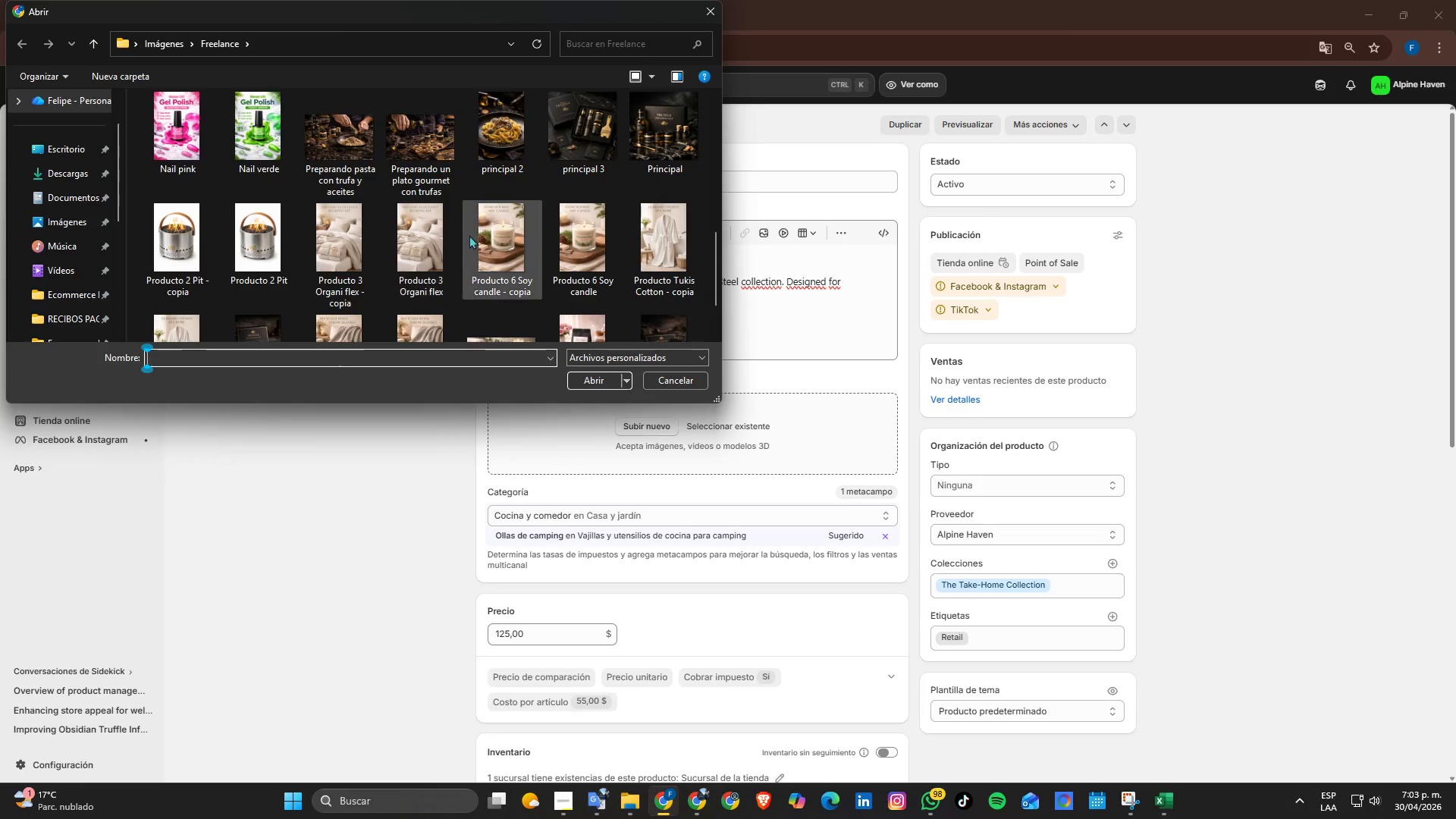 
scroll: coordinate [486, 237], scroll_direction: down, amount: 2.0
 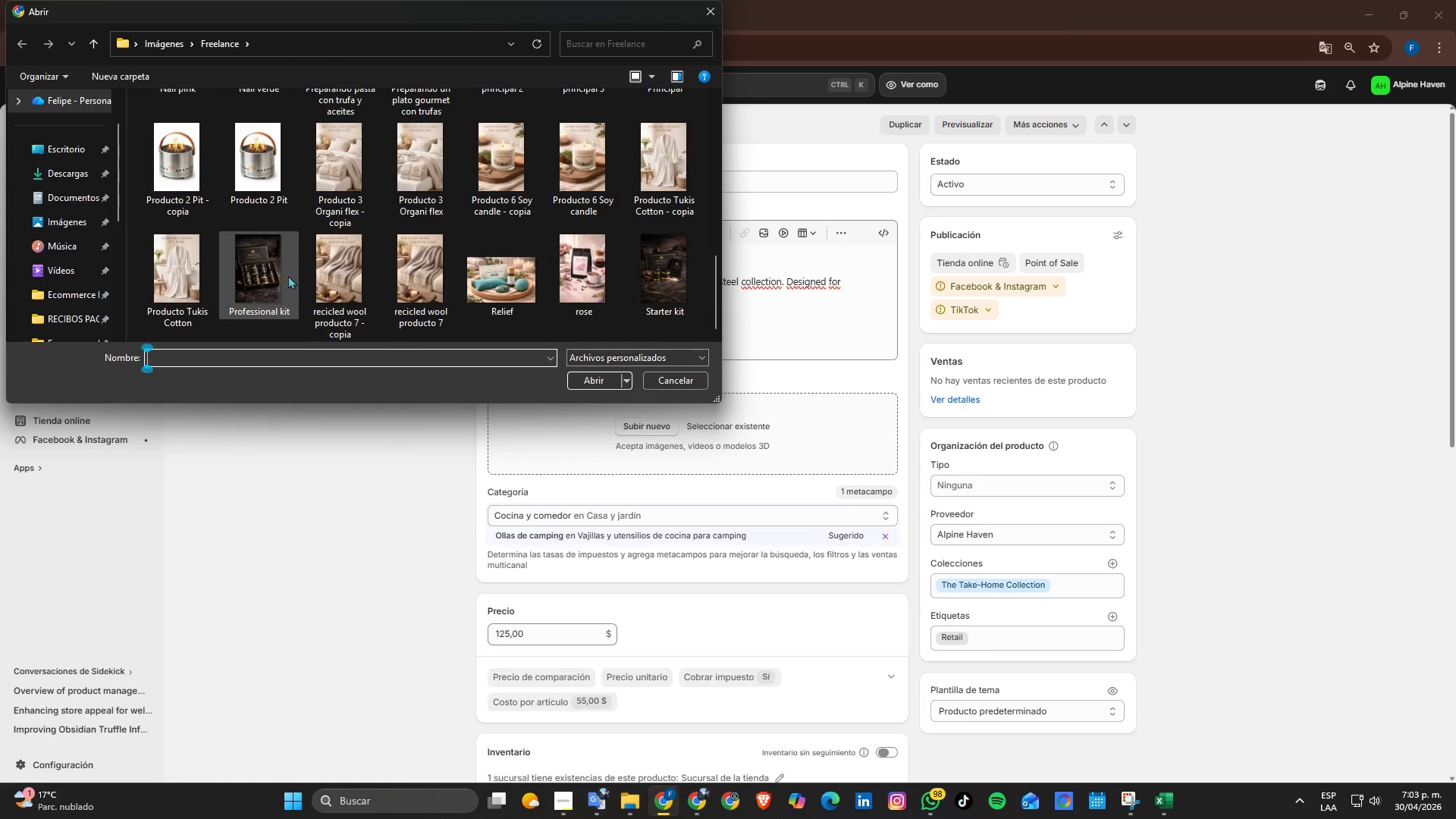 
scroll: coordinate [328, 270], scroll_direction: up, amount: 2.0
 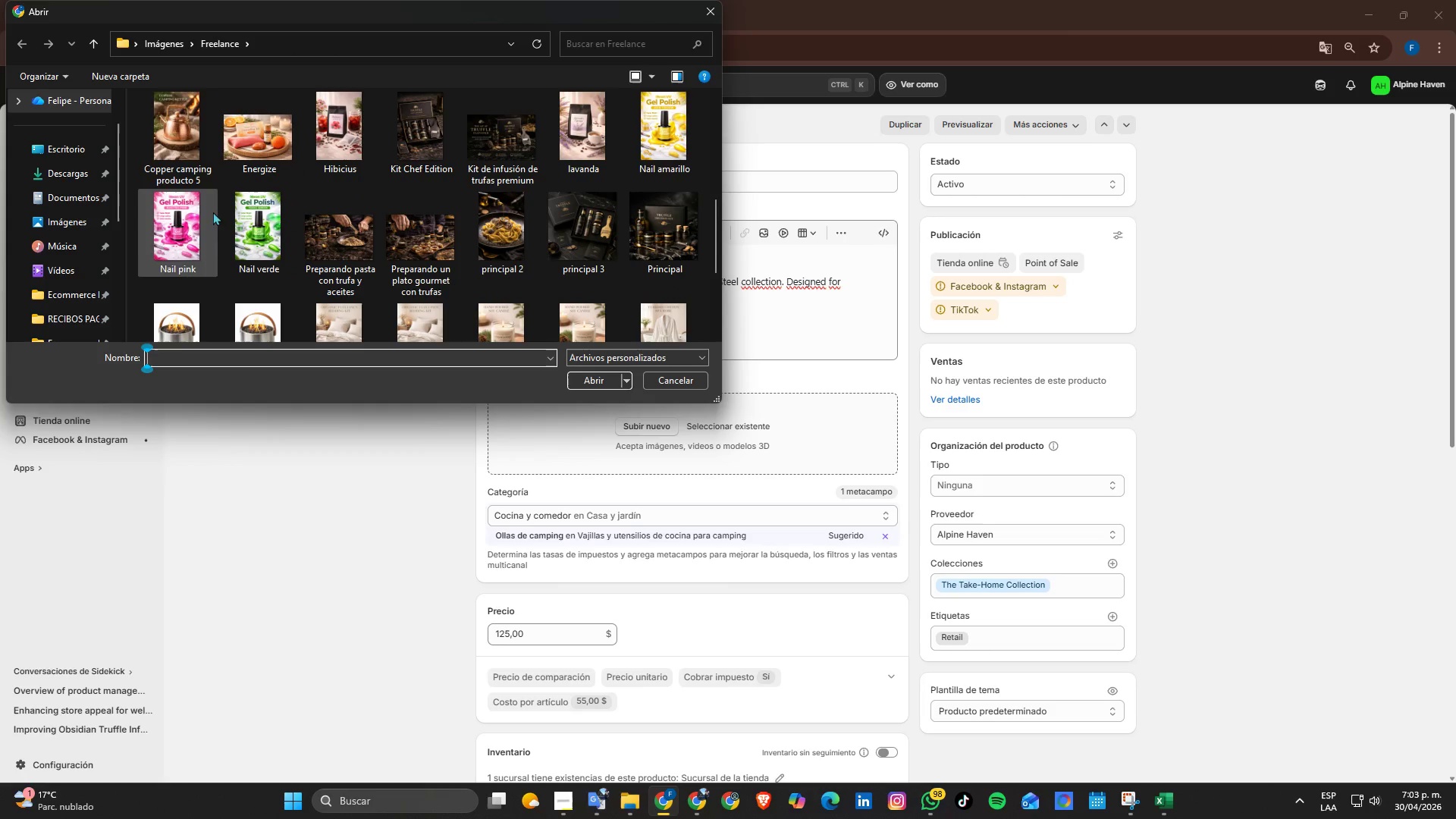 
left_click([197, 162])
 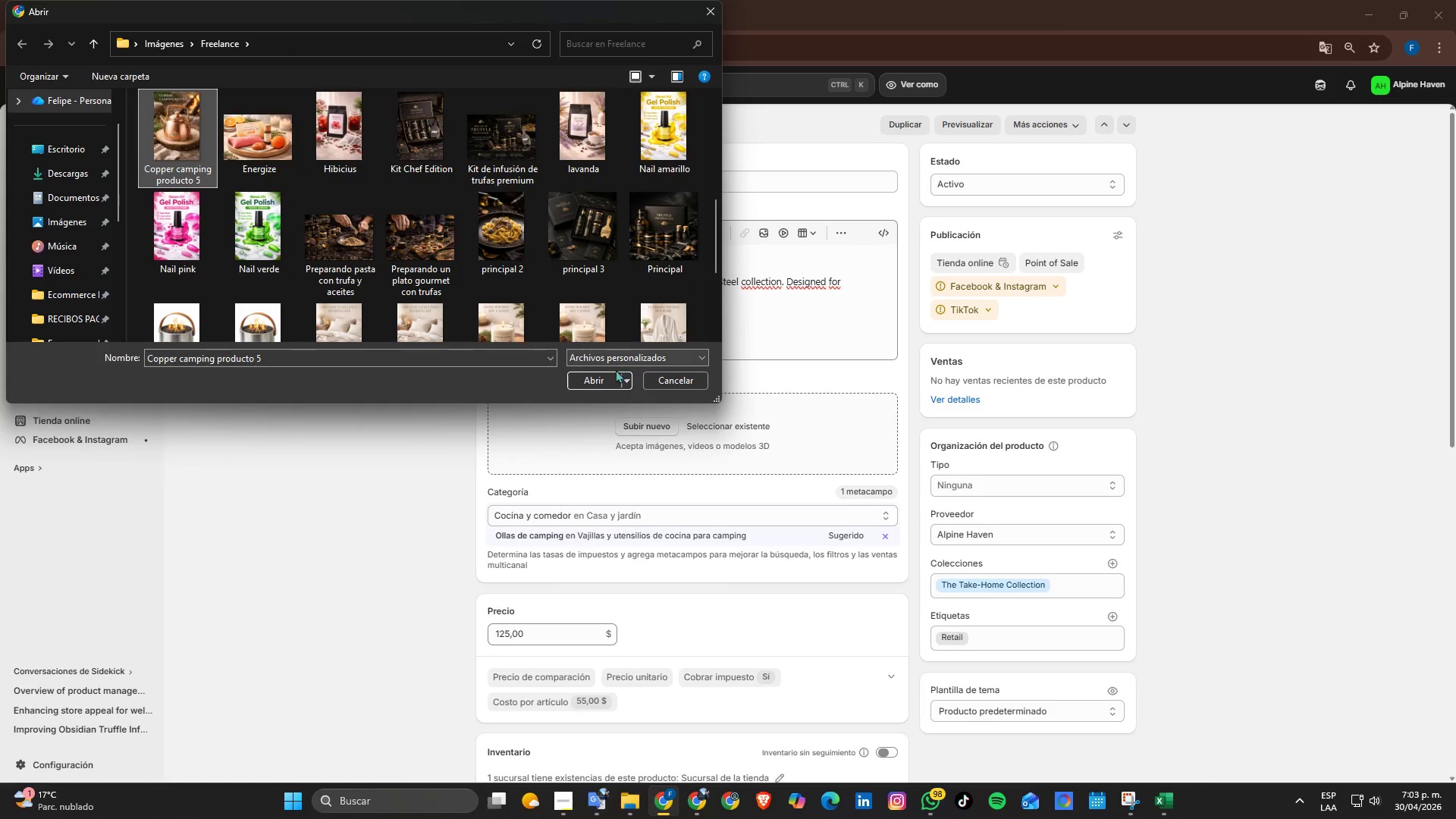 
left_click([602, 379])
 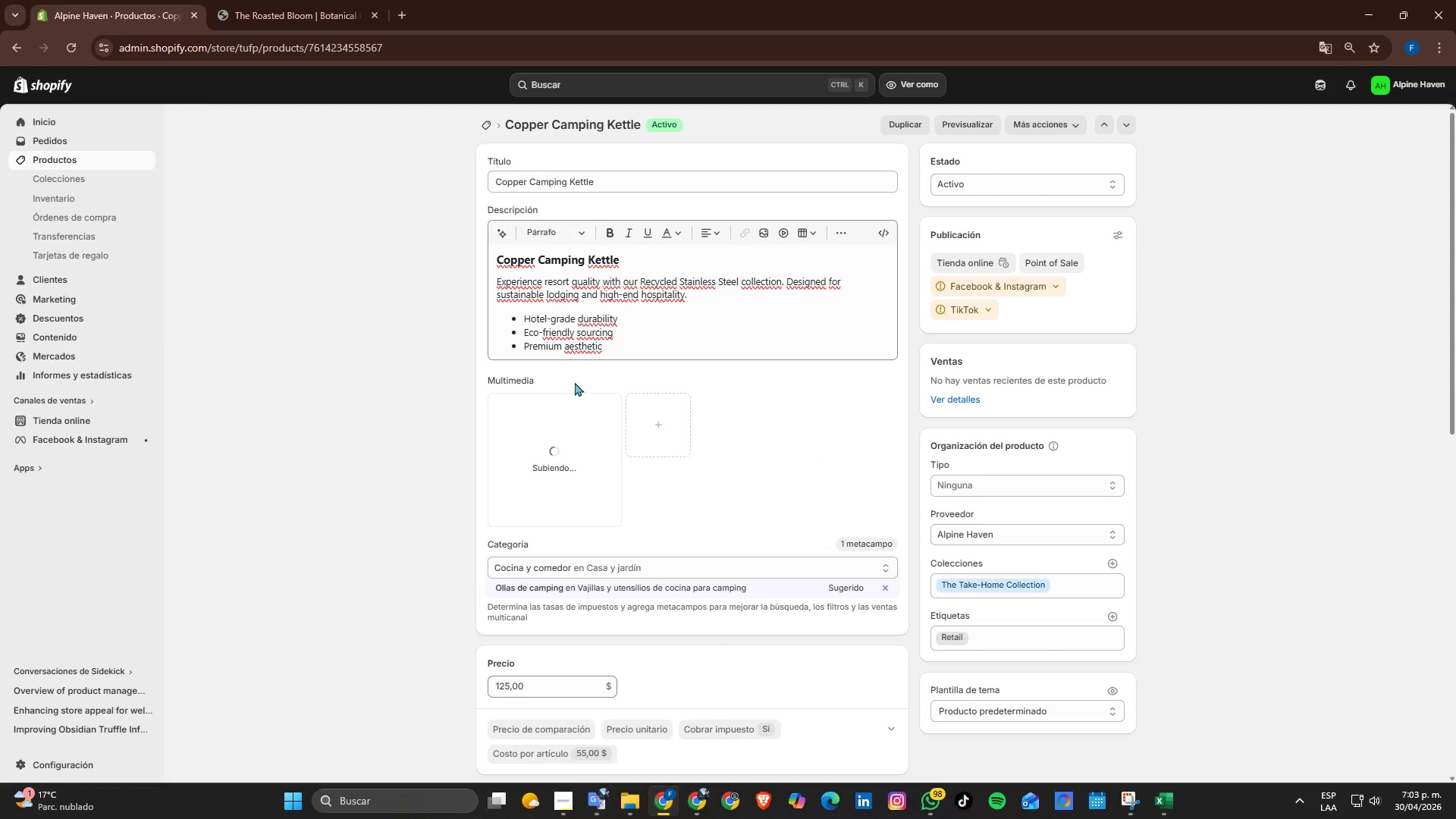 
scroll: coordinate [781, 422], scroll_direction: up, amount: 1.0
 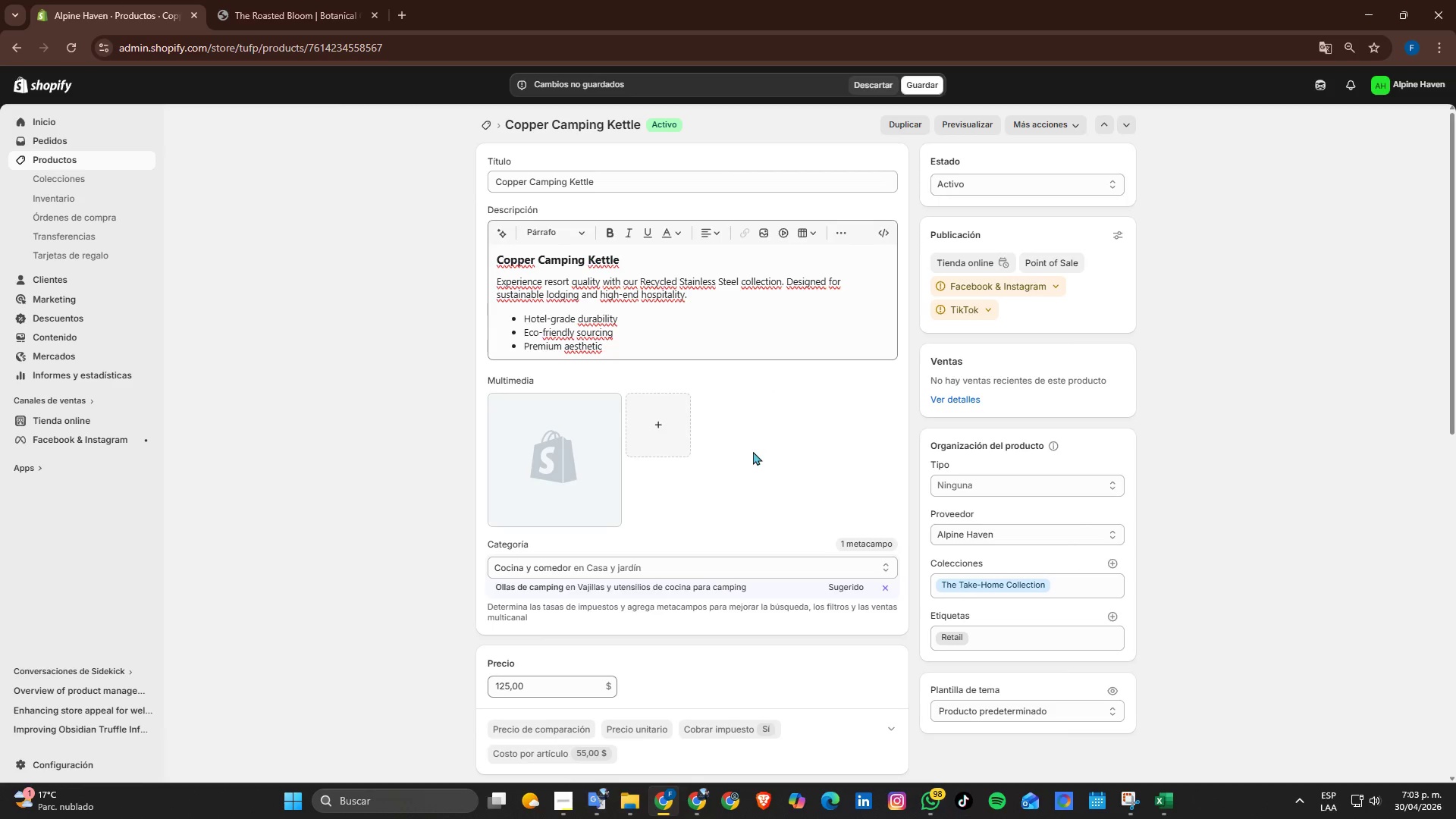 
left_click([594, 492])
 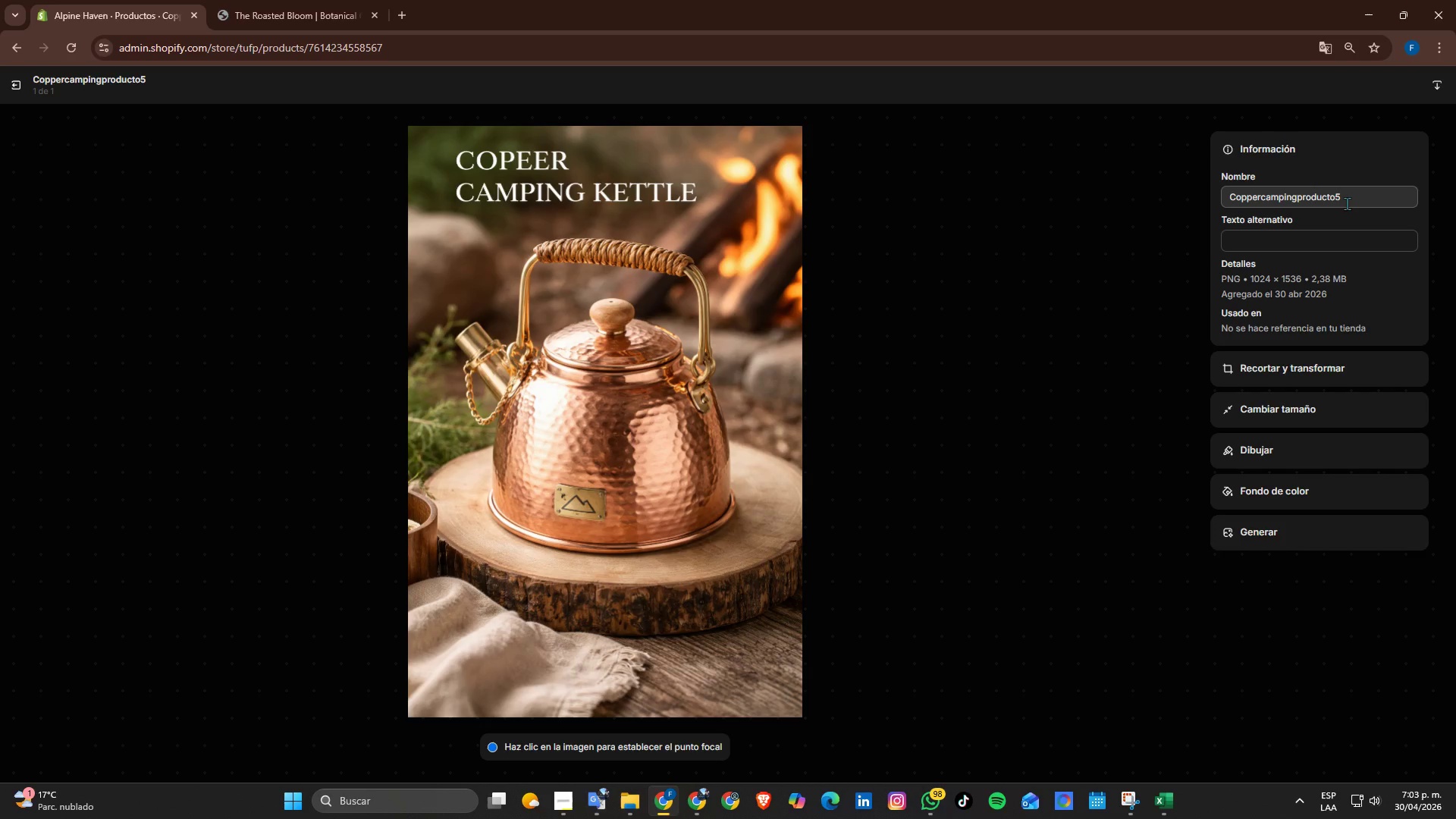 
double_click([1348, 202])
 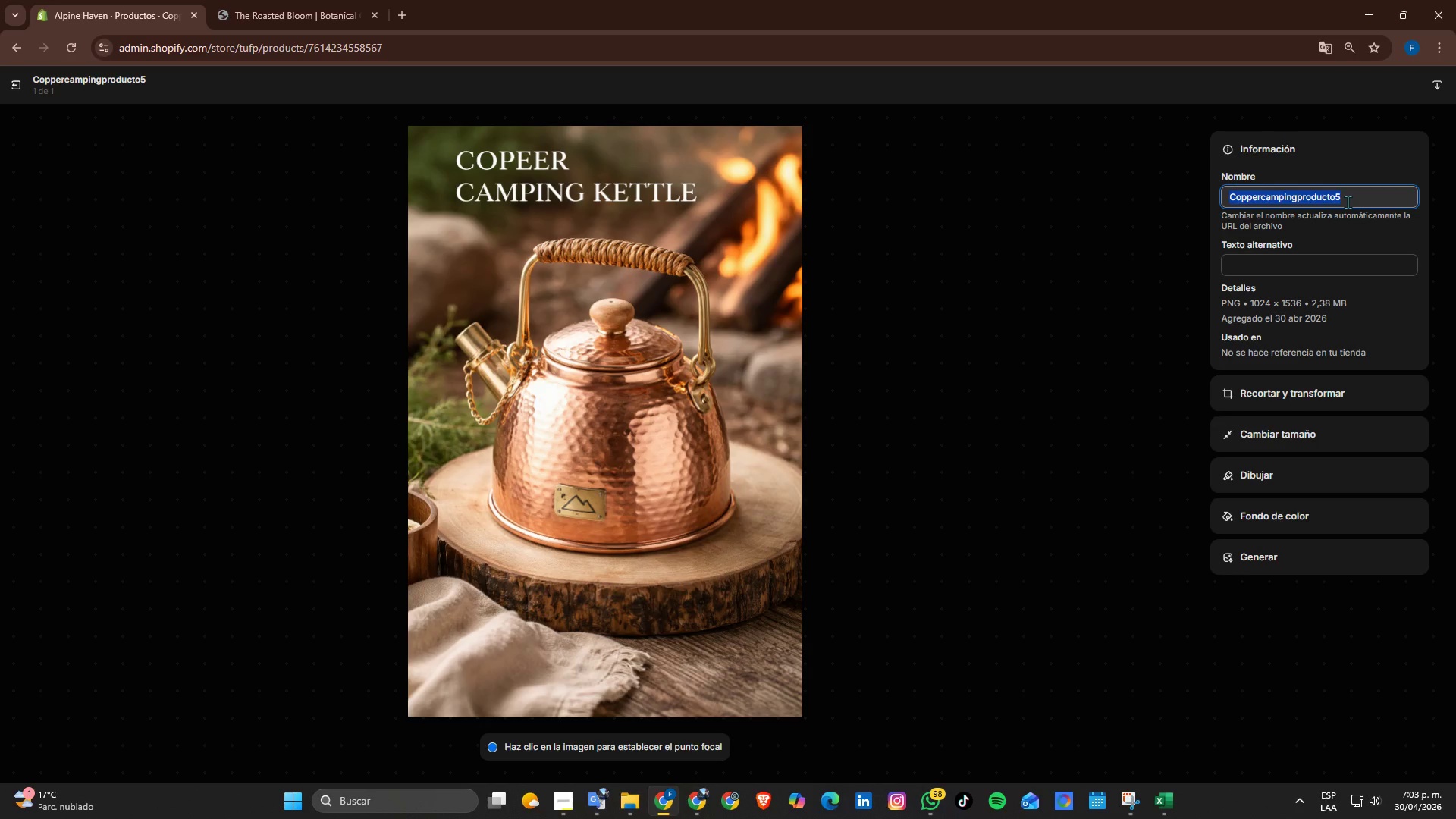 
triple_click([1348, 202])
 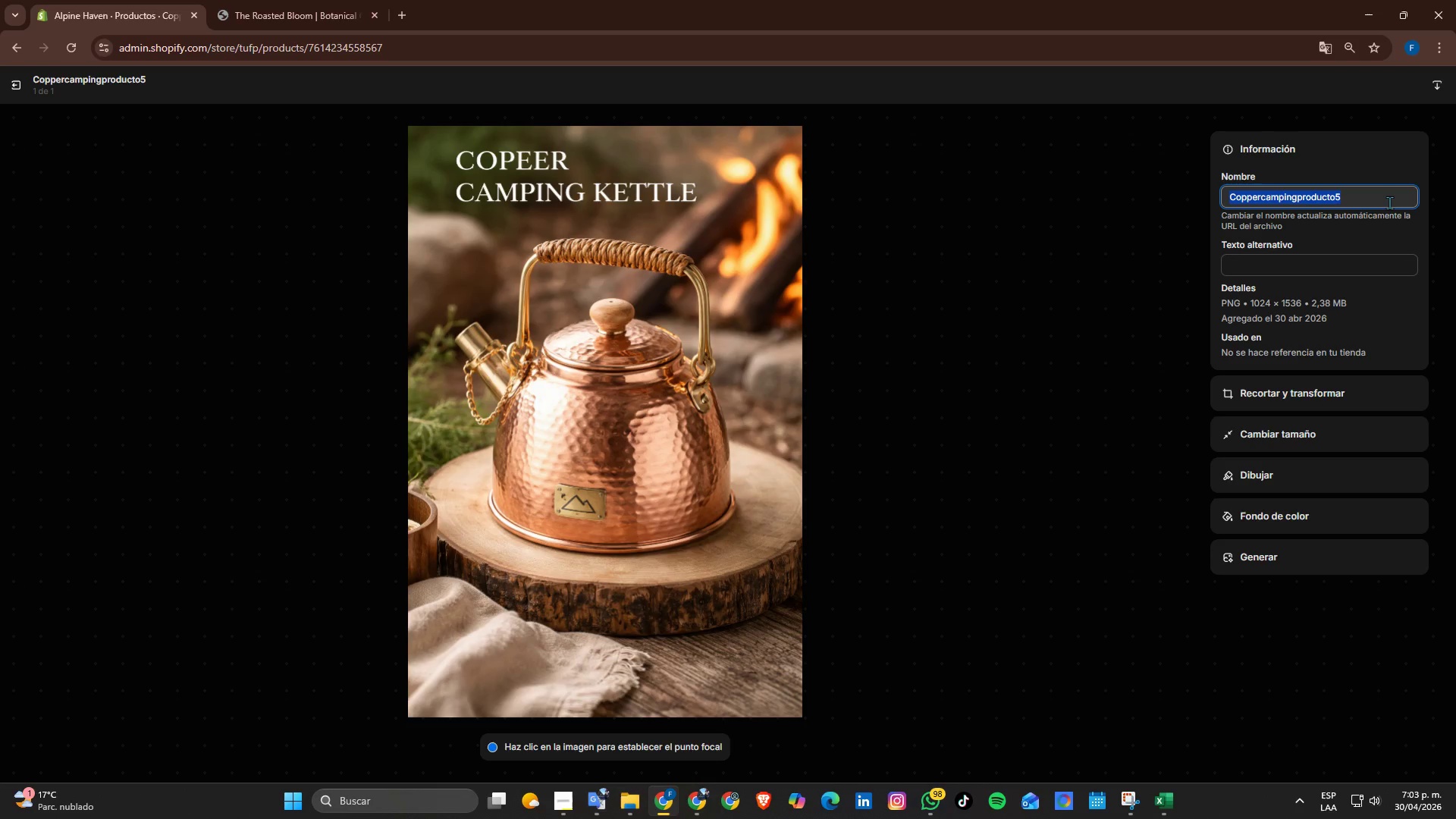 
type(coppet-camping-kettle-outdoor cooka)
key(Backspace)
type(re)
 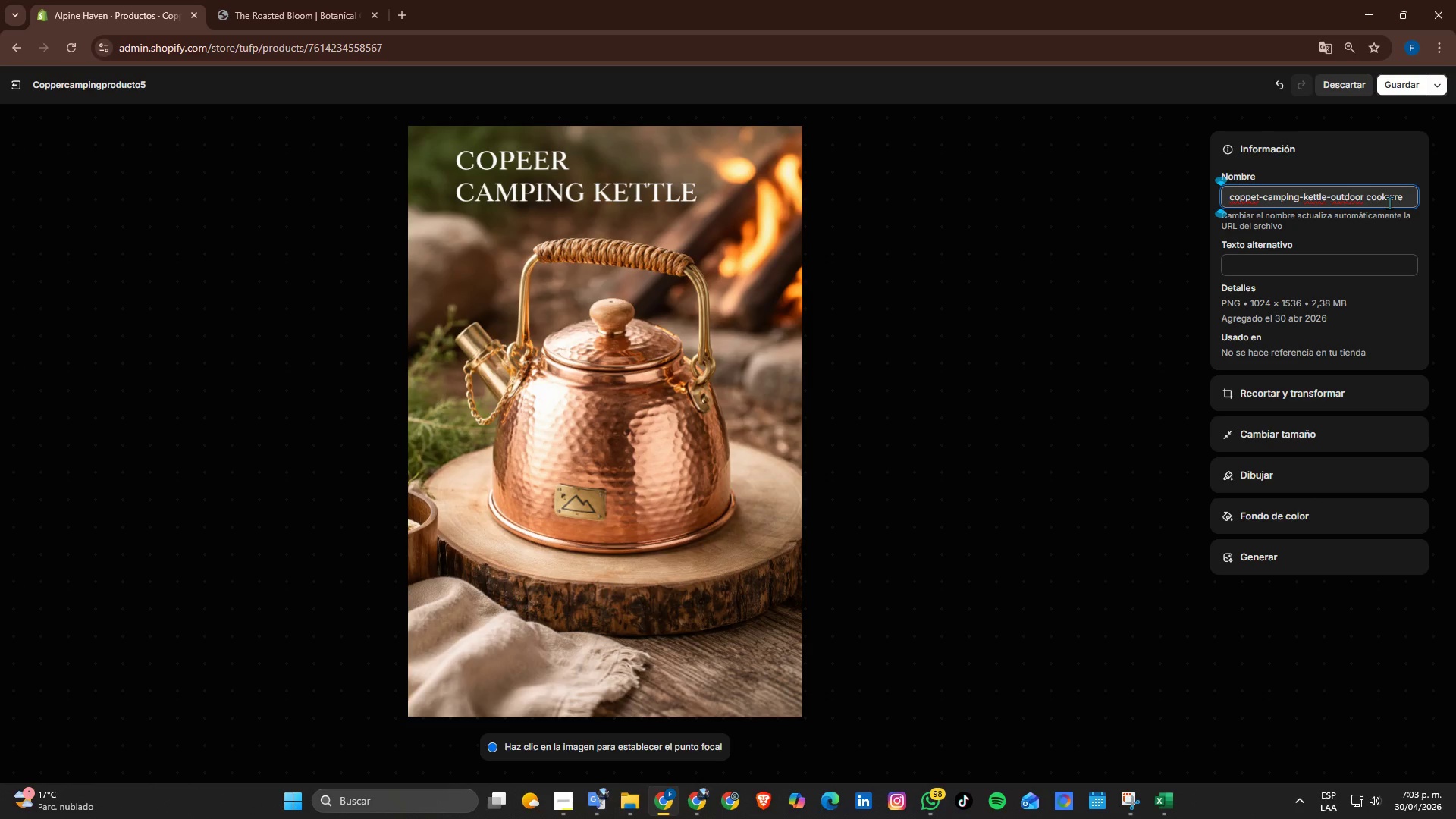 
hold_key(key=W, duration=0.33)
 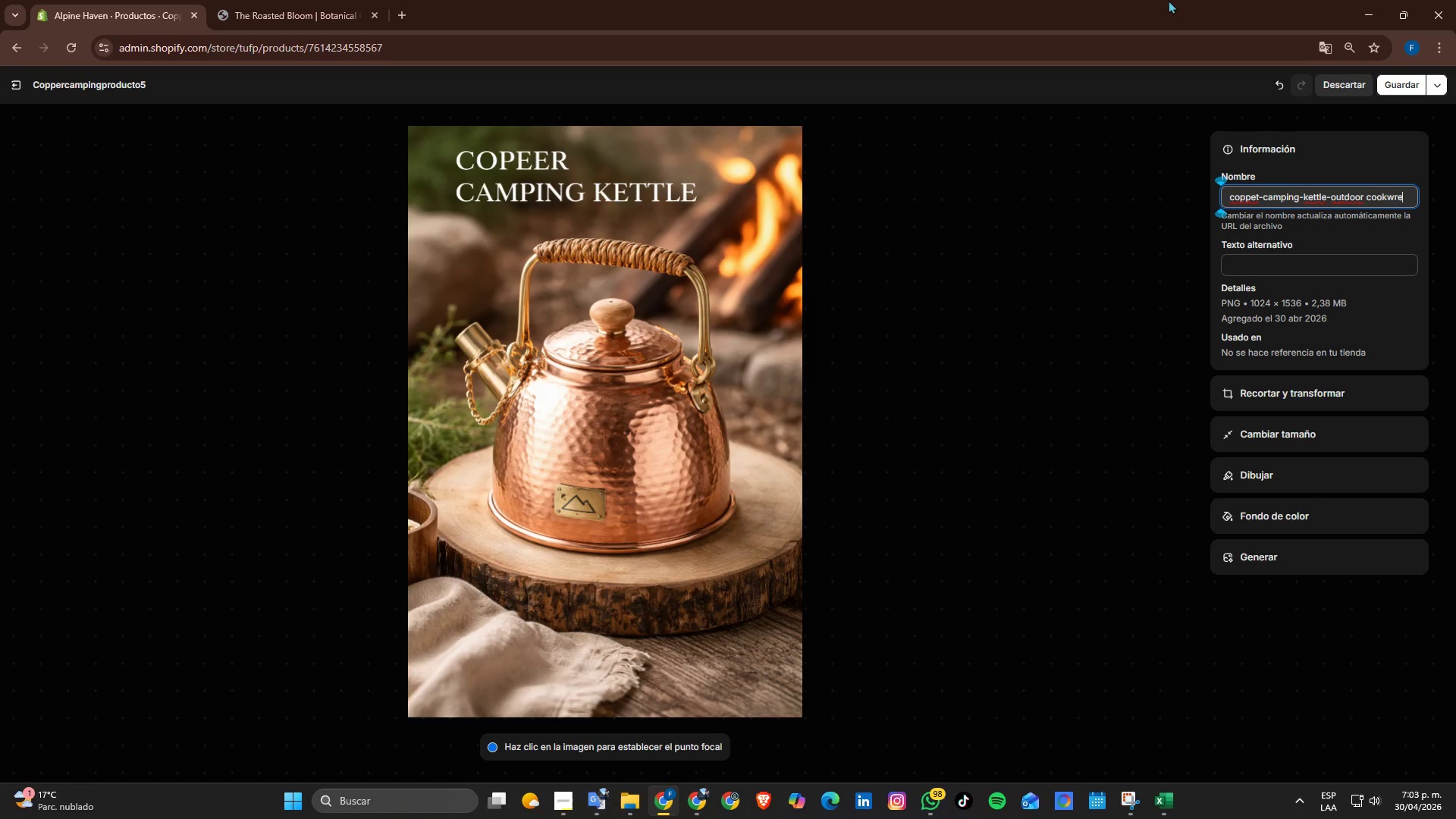 
key(Backspace)
key(Backspace)
type(are for luxury glamping and rustic brew)
key(Backspace)
type(wing)
 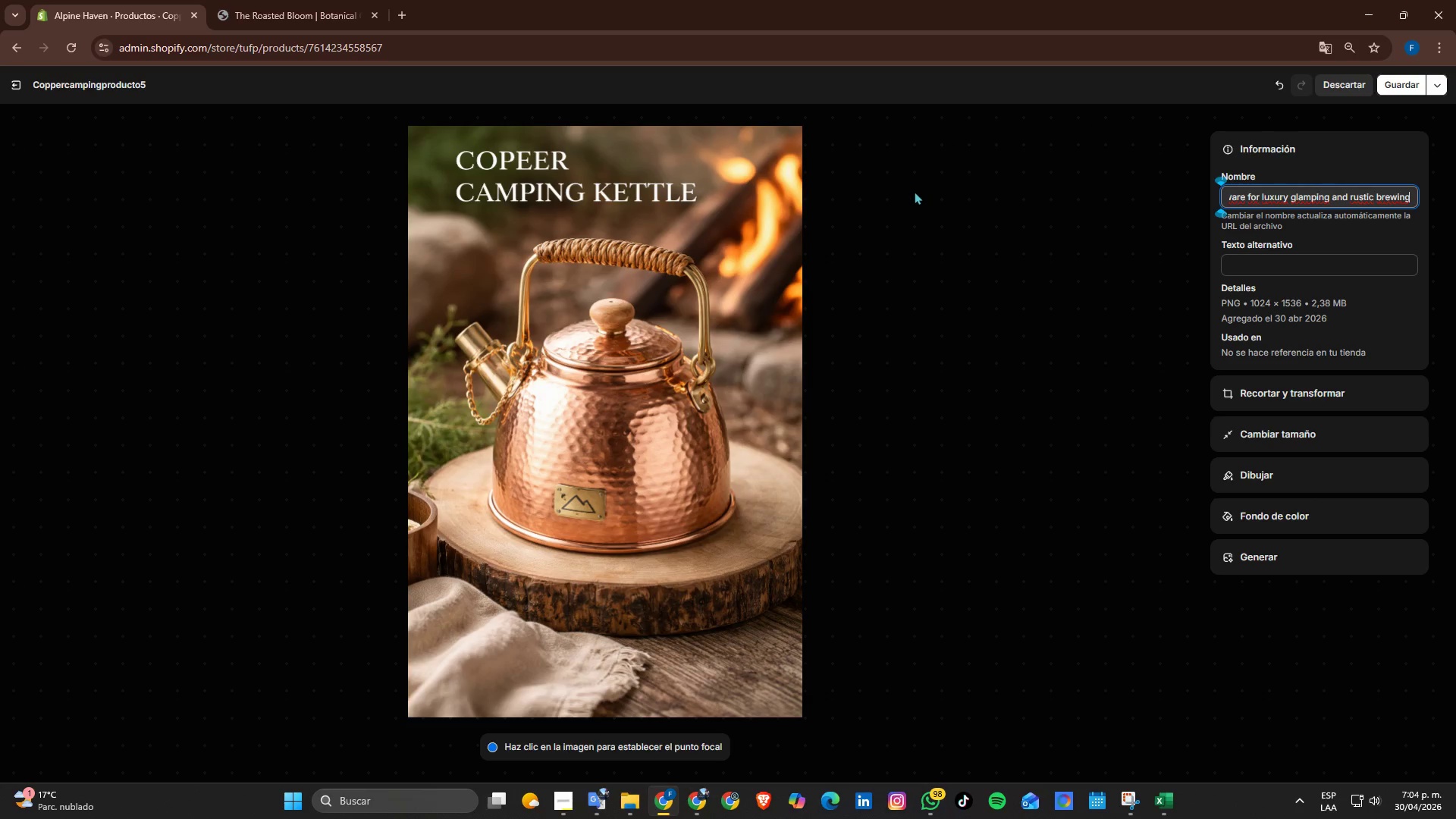 
scroll: coordinate [1003, 205], scroll_direction: down, amount: 1.0
 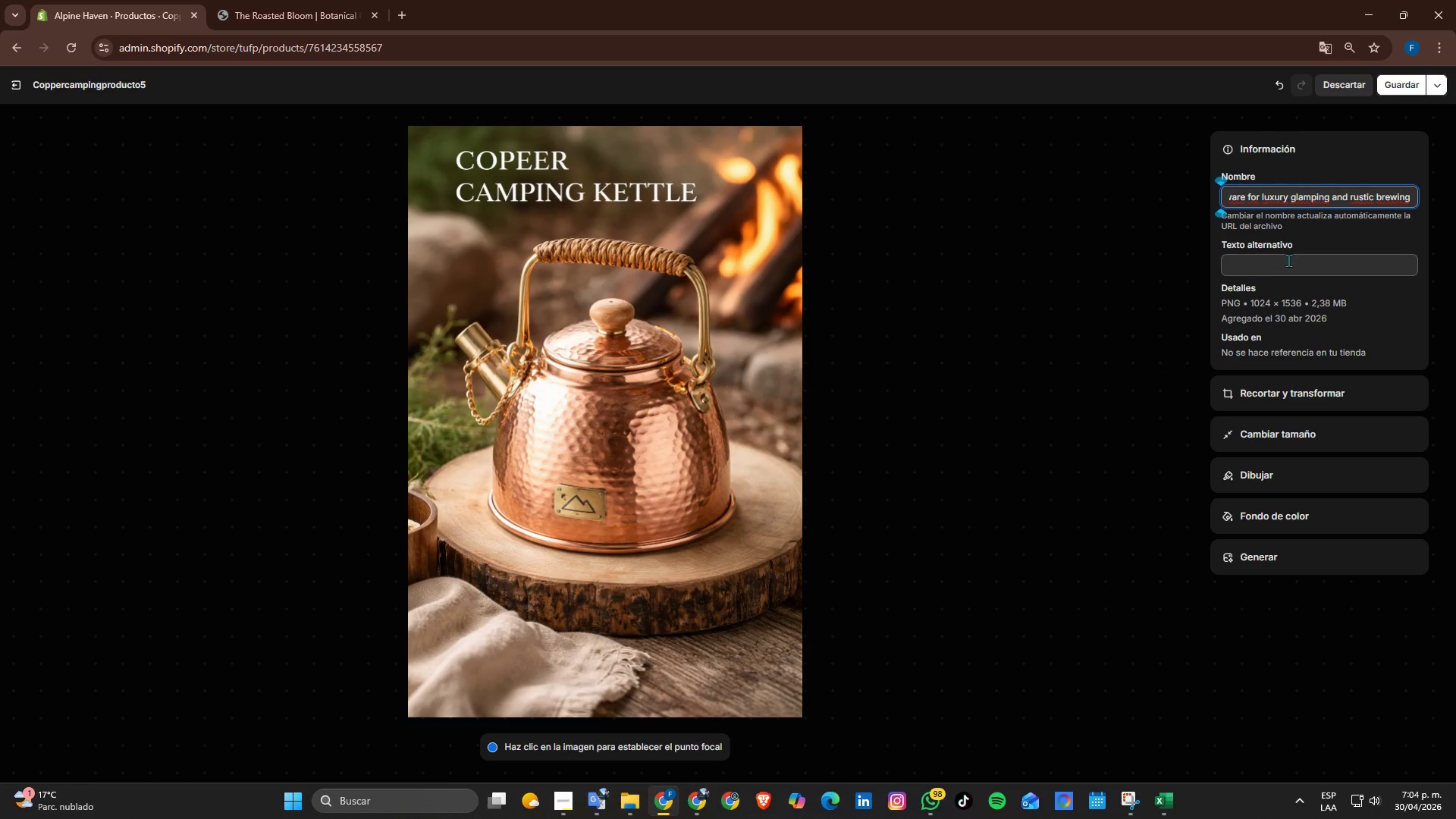 
left_click([1288, 260])
 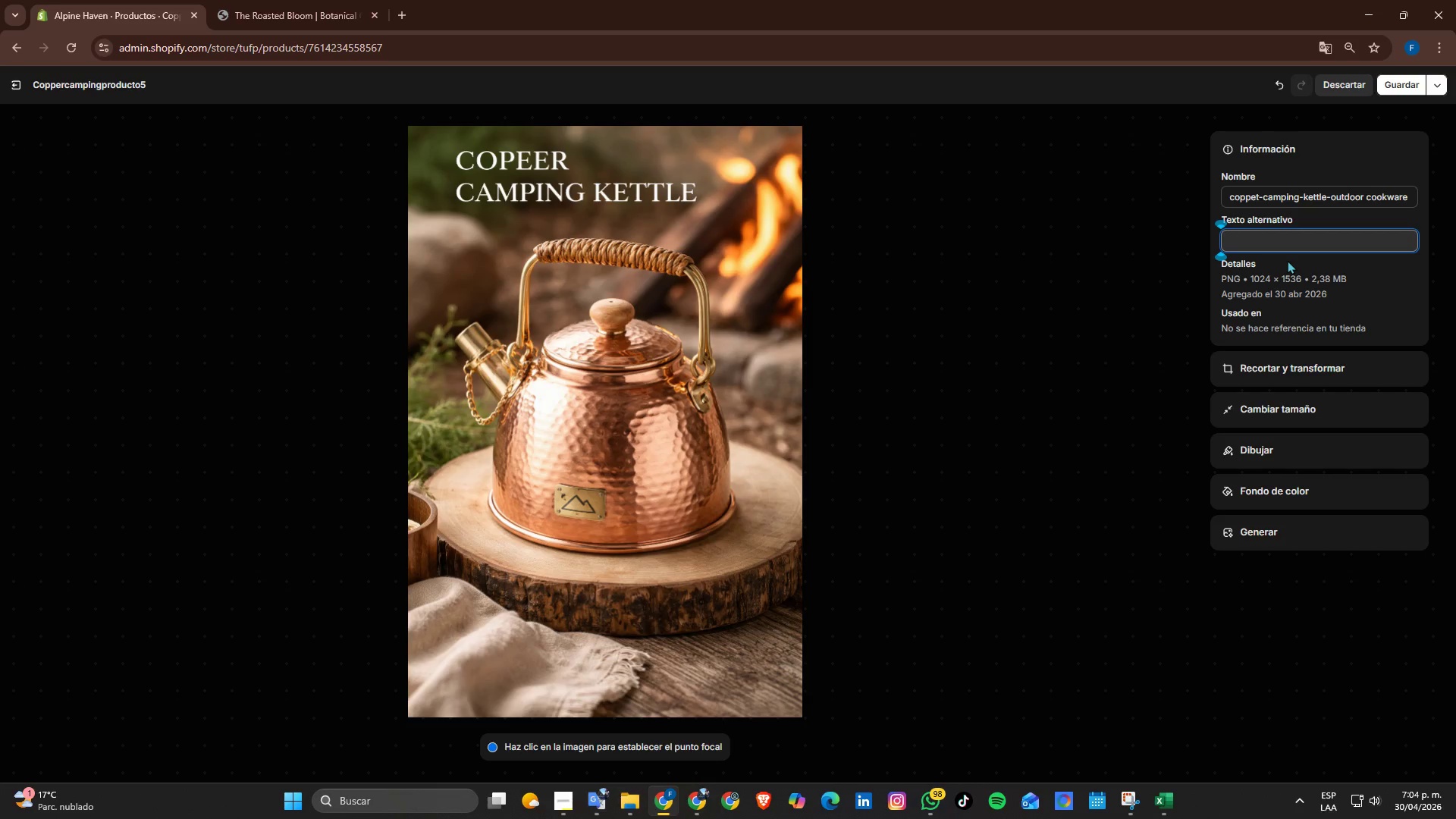 
type(copper-camping-kettle-outdoor)
 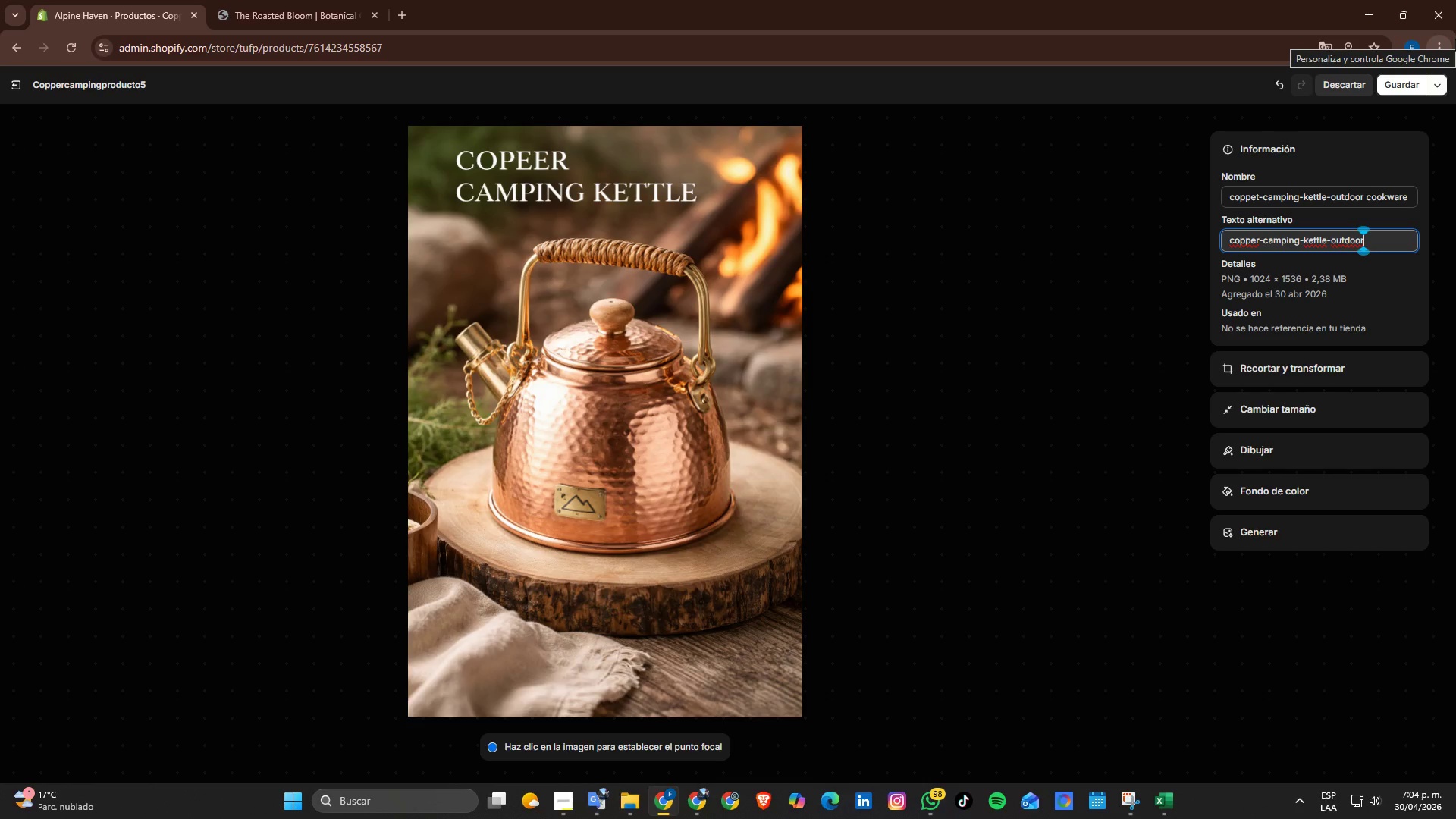 
type(-glamping snf )
key(Backspace)
key(Backspace)
key(Backspace)
key(Backspace)
type(and roustic brewing)
 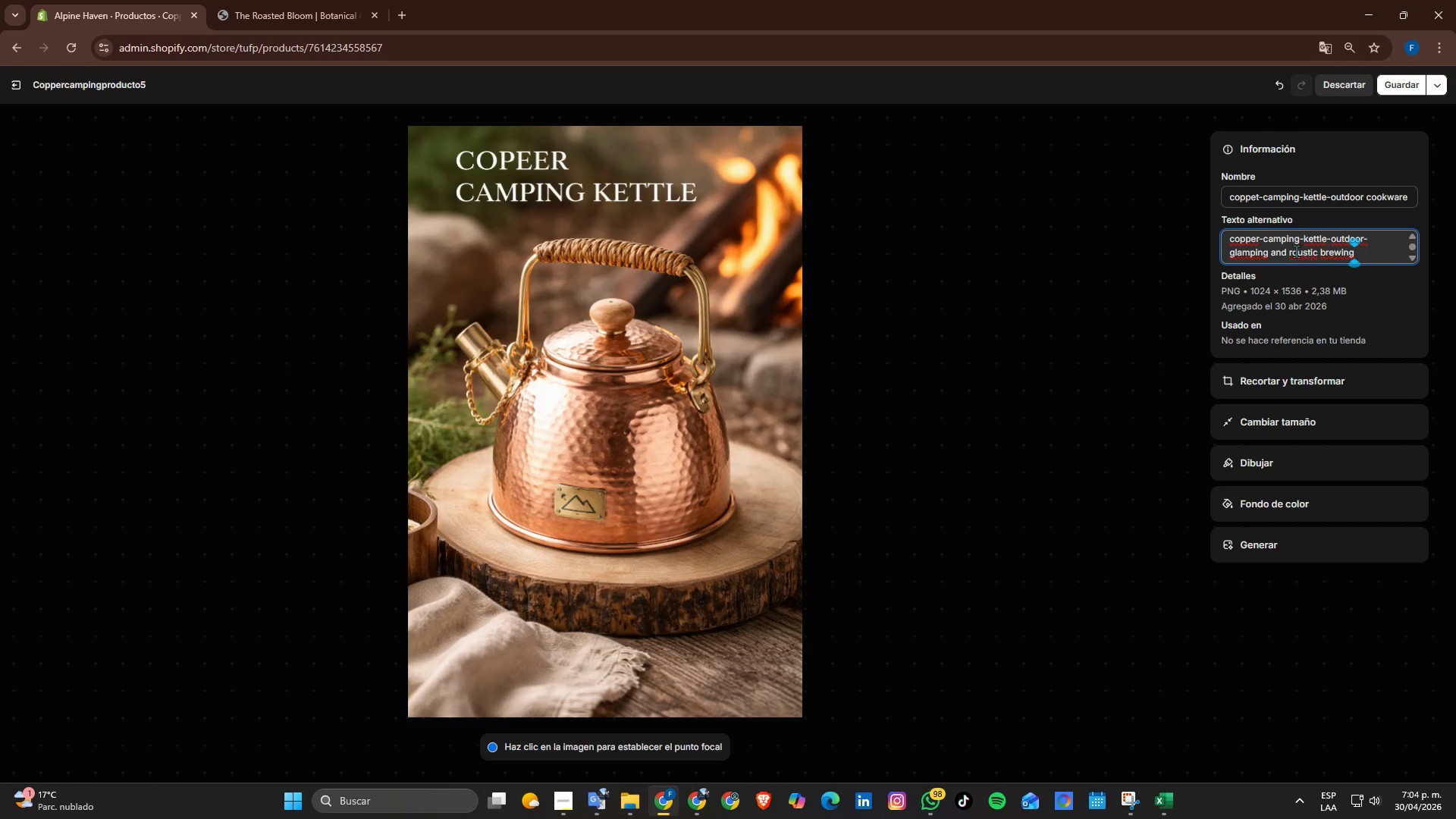 
wait(5.2)
 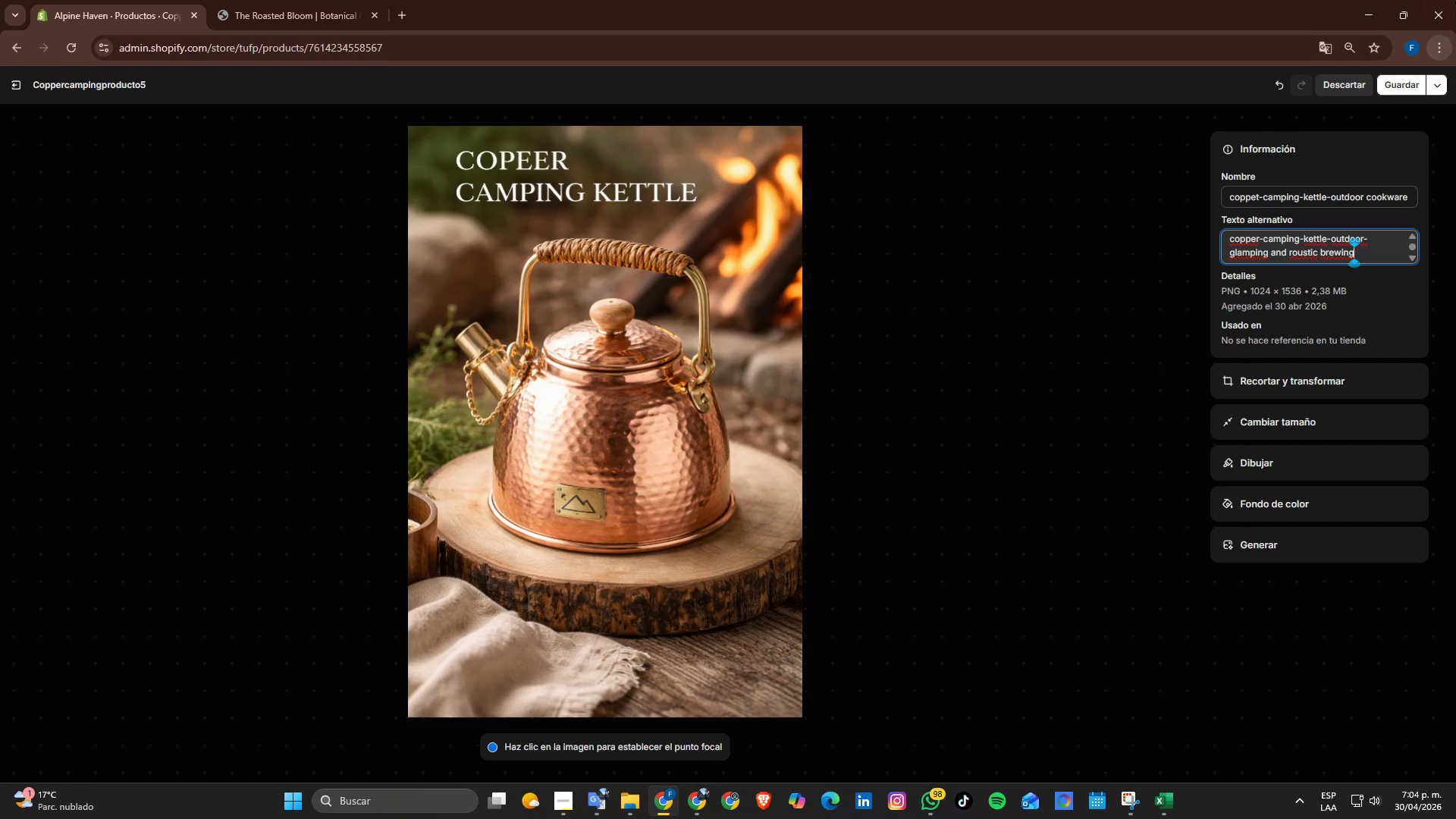 
left_click([1404, 93])
 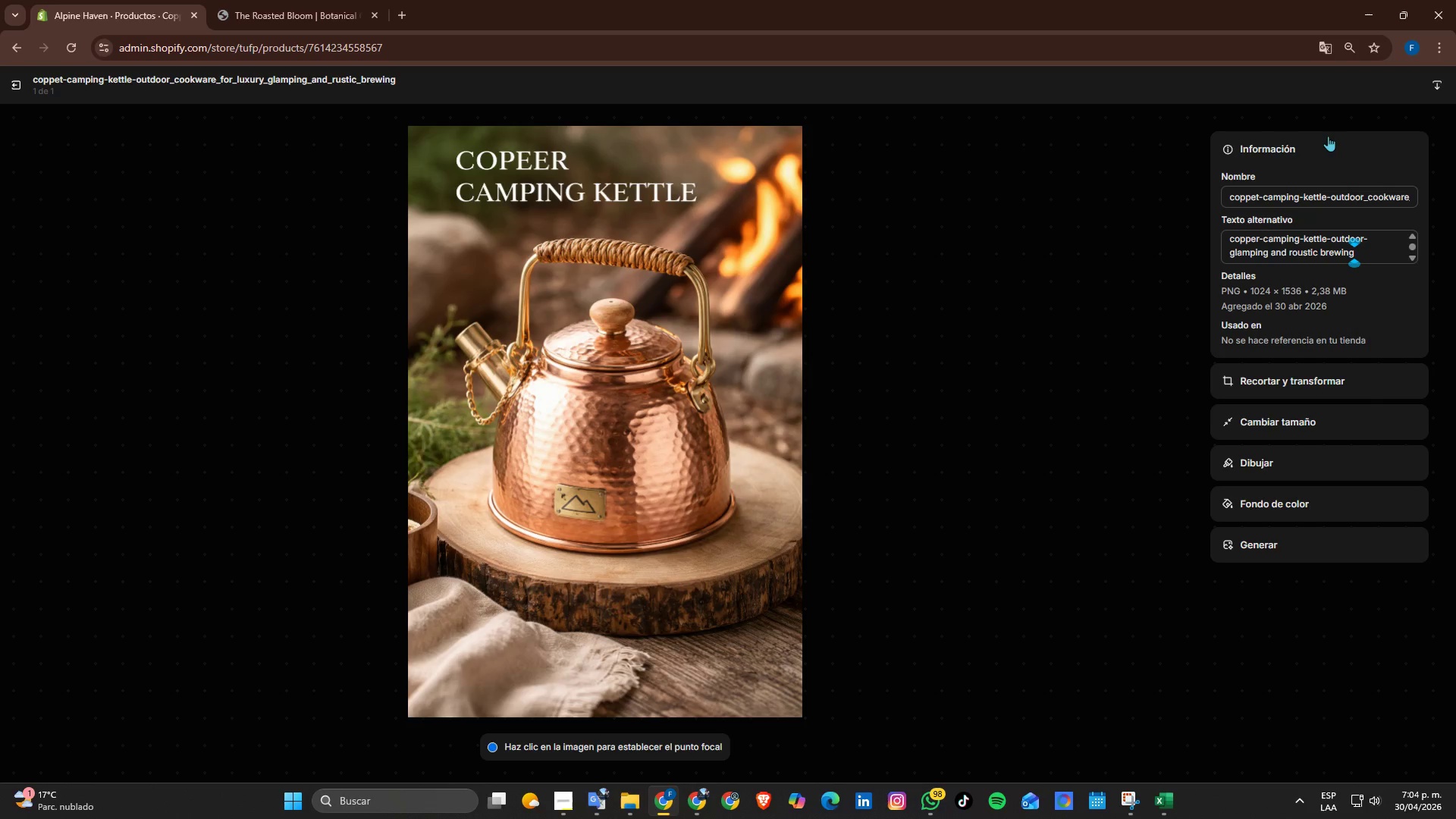 
wait(12.95)
 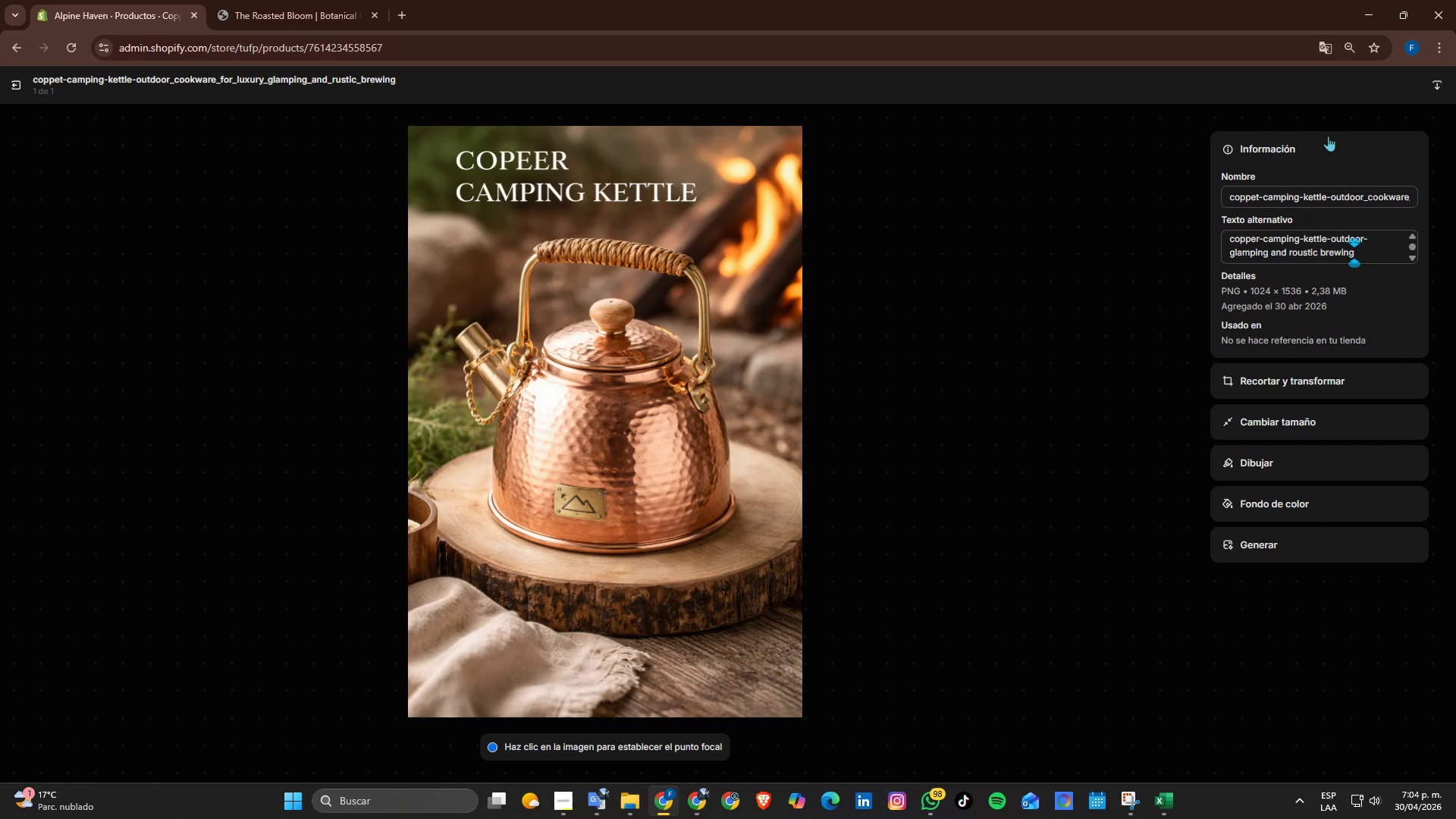 
scroll: coordinate [1178, 409], scroll_direction: down, amount: 2.0
 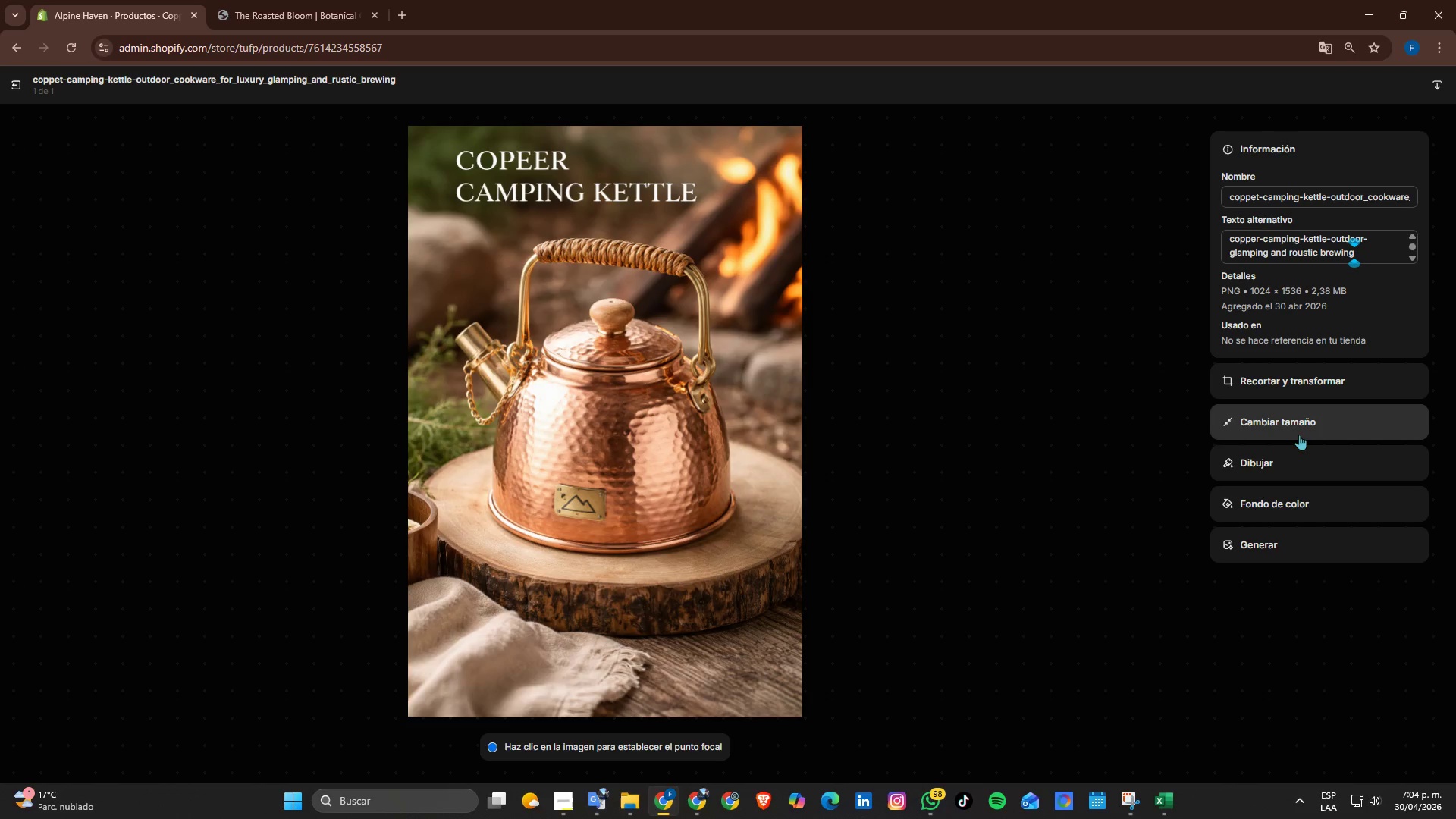 
scroll: coordinate [1347, 416], scroll_direction: up, amount: 2.0
 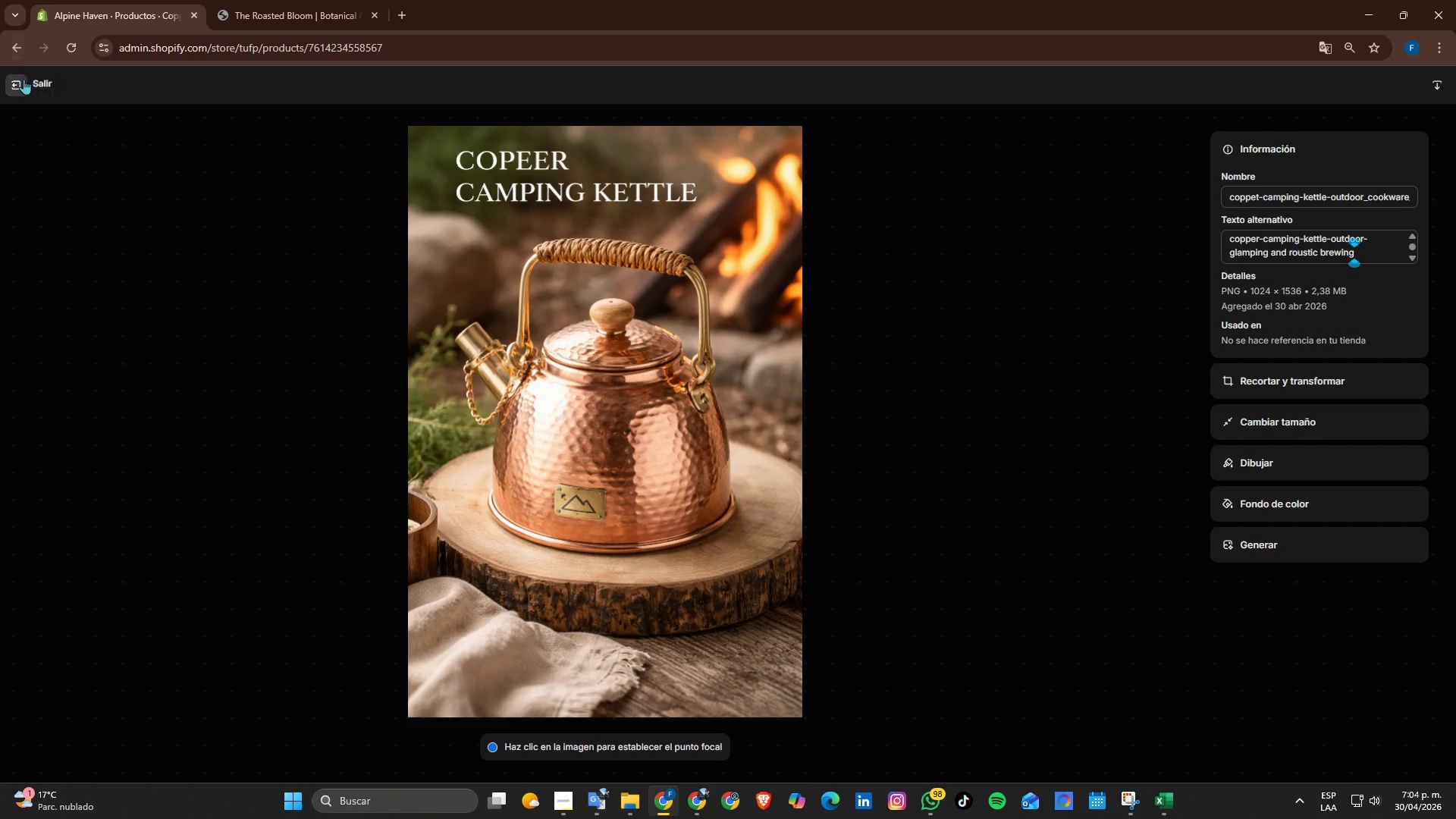 
left_click([21, 79])
 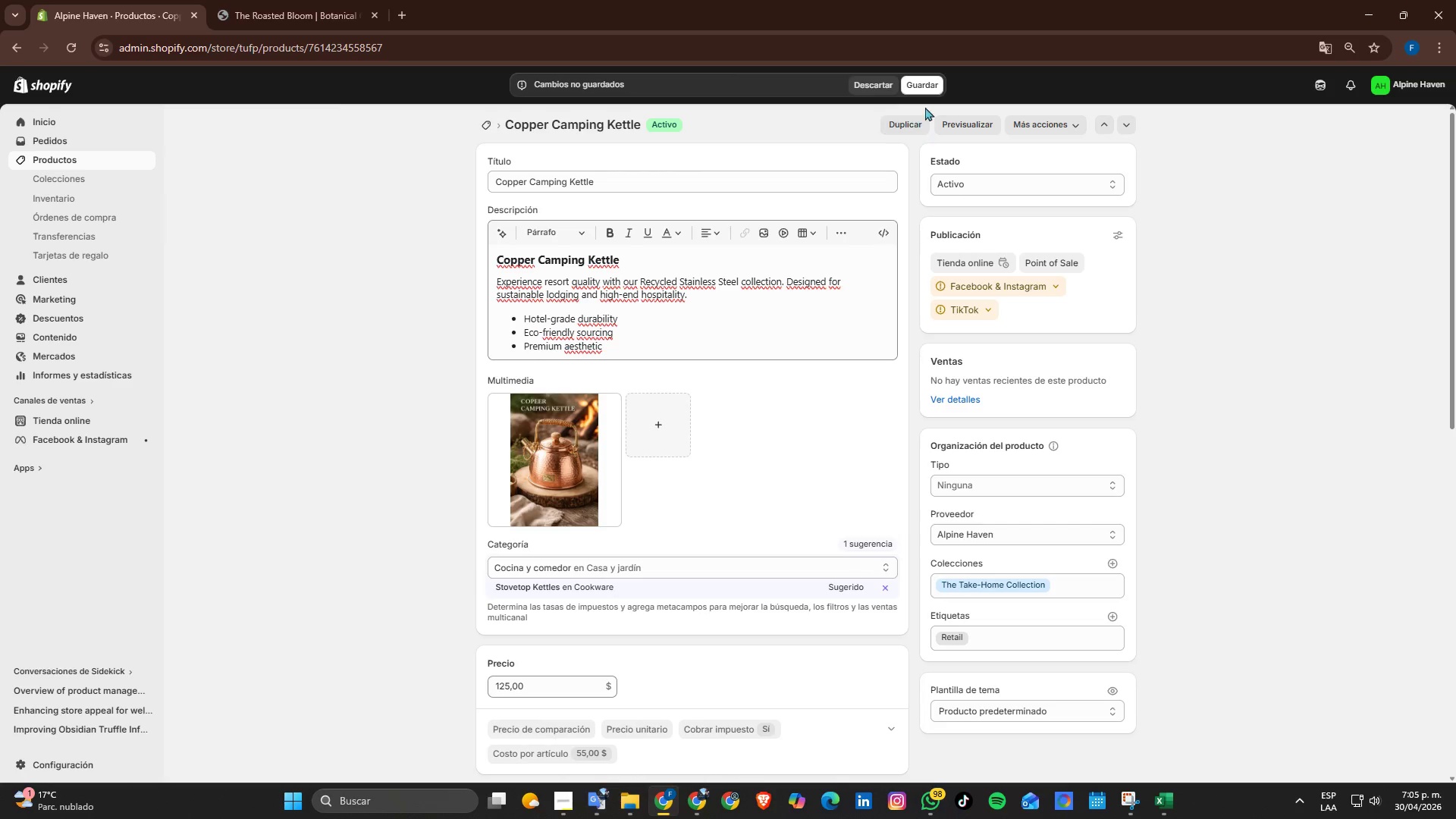 
wait(5.49)
 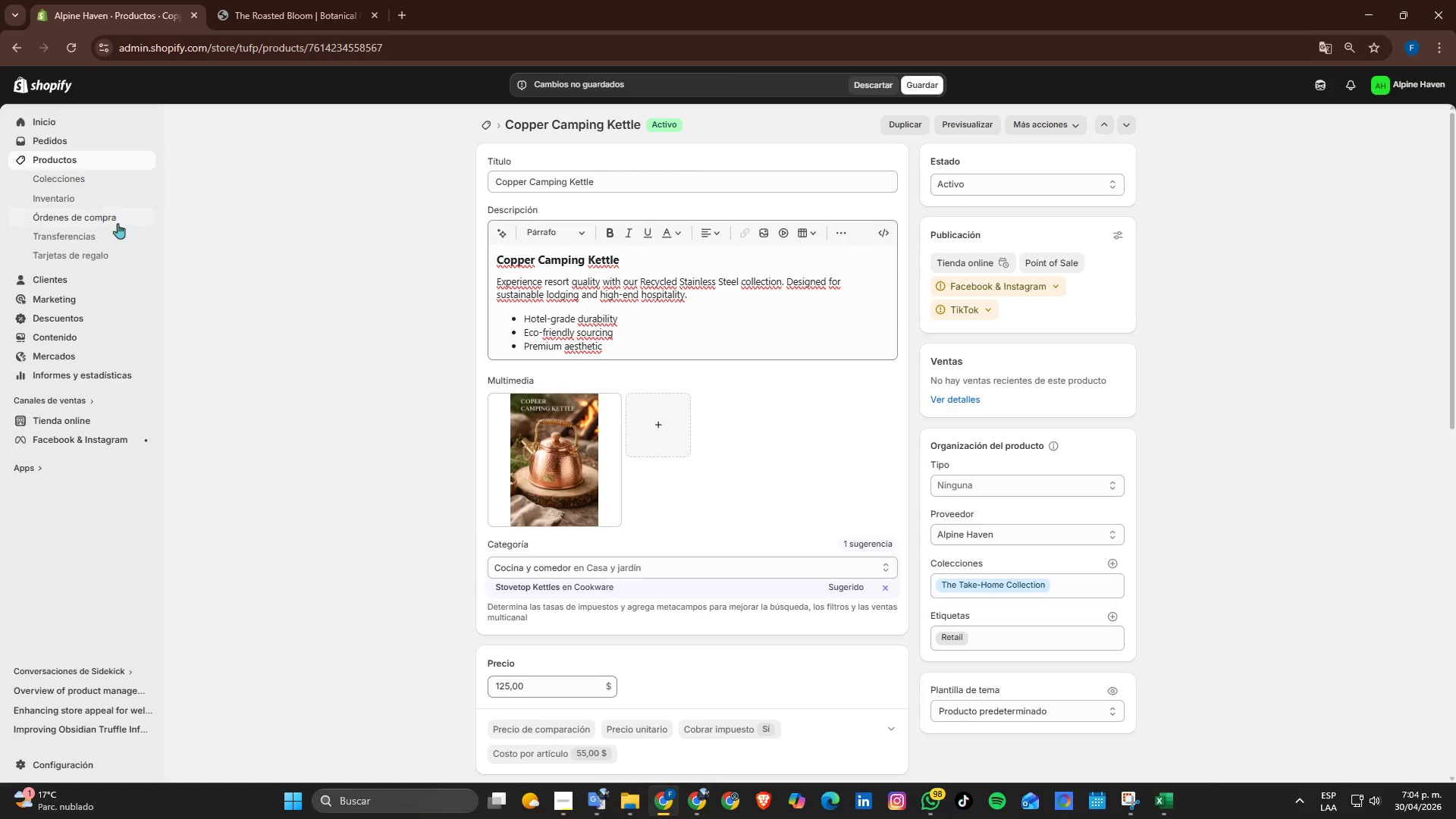 
left_click([926, 90])
 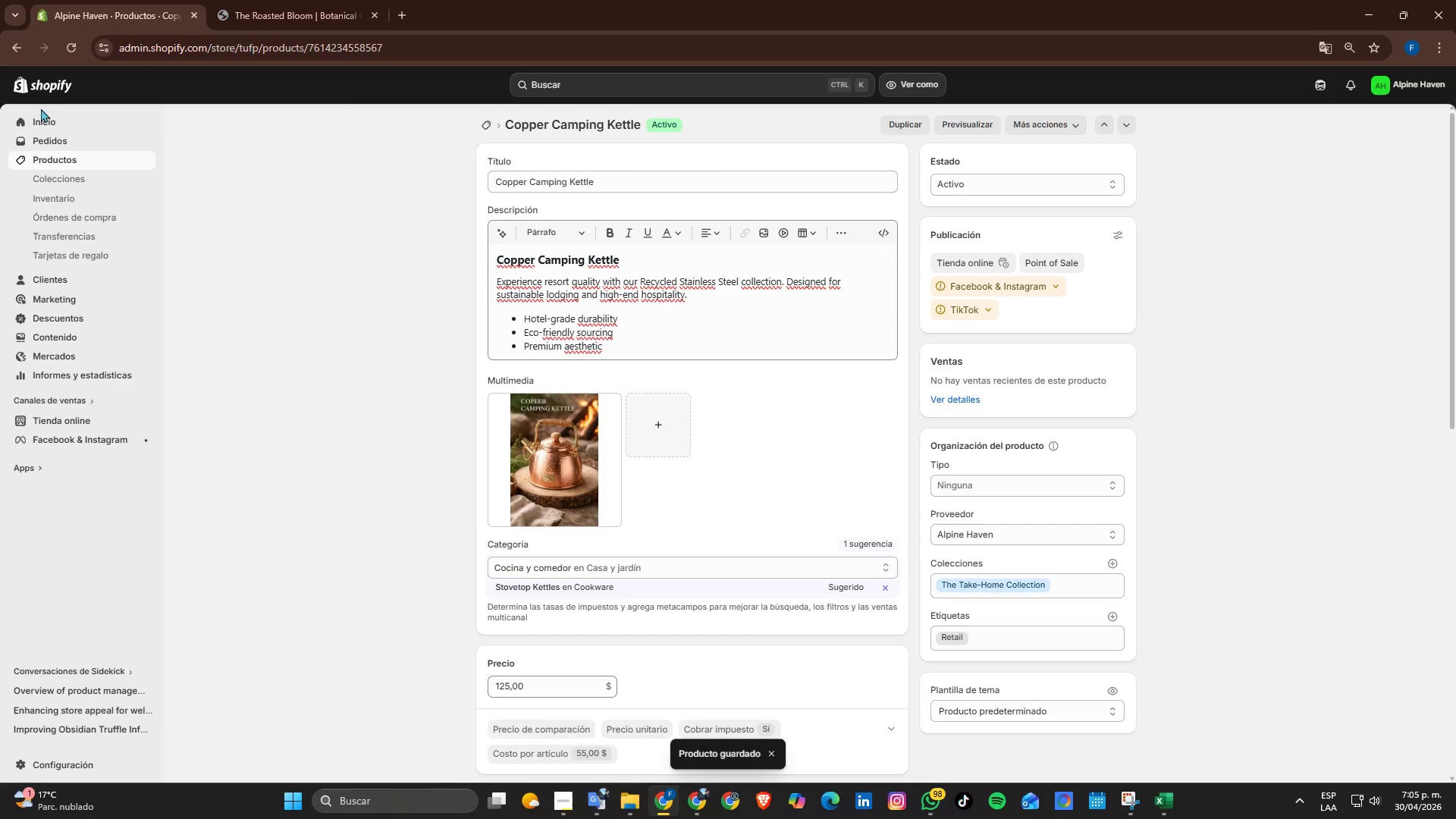 
wait(6.89)
 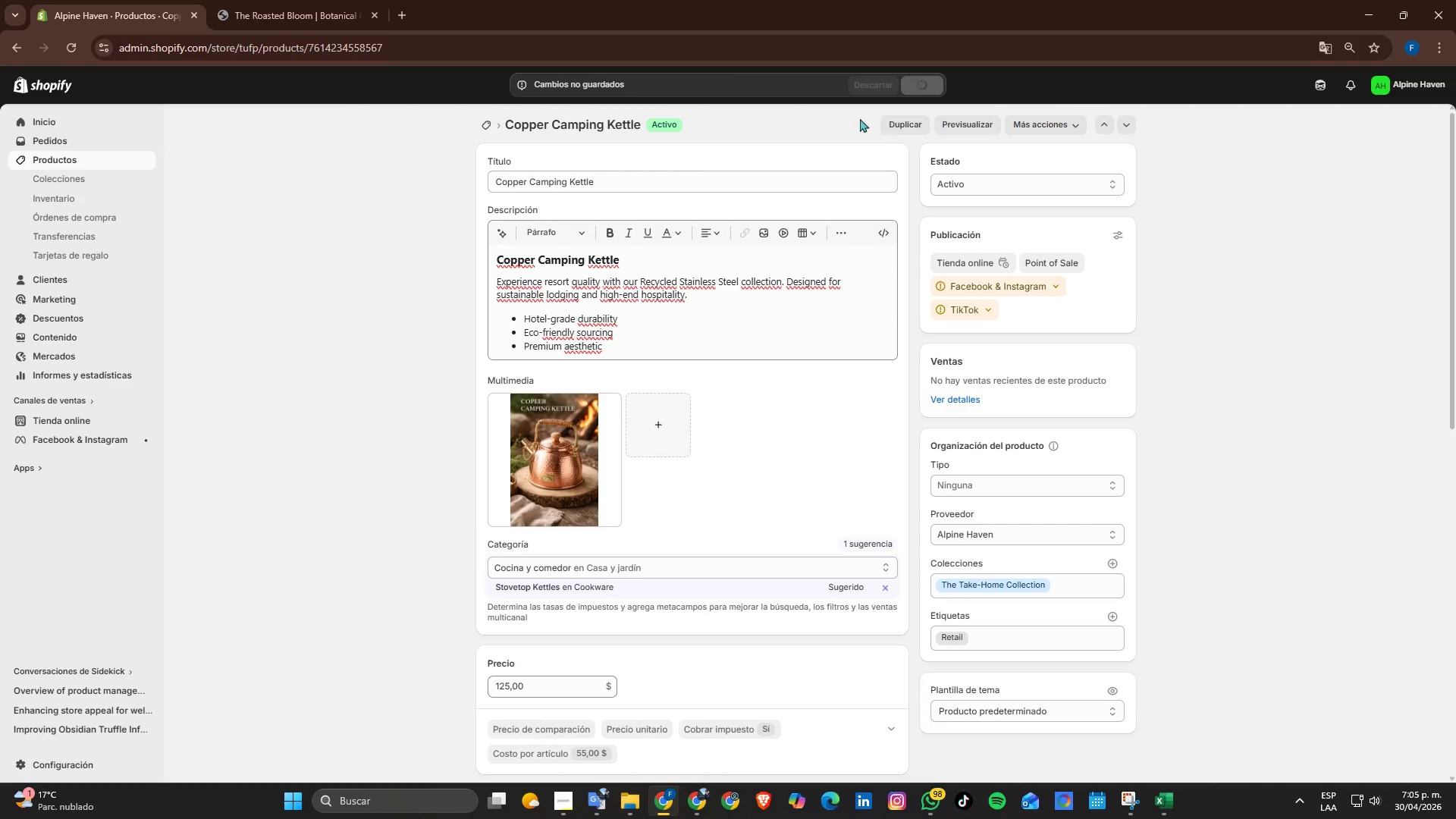 
left_click([50, 156])
 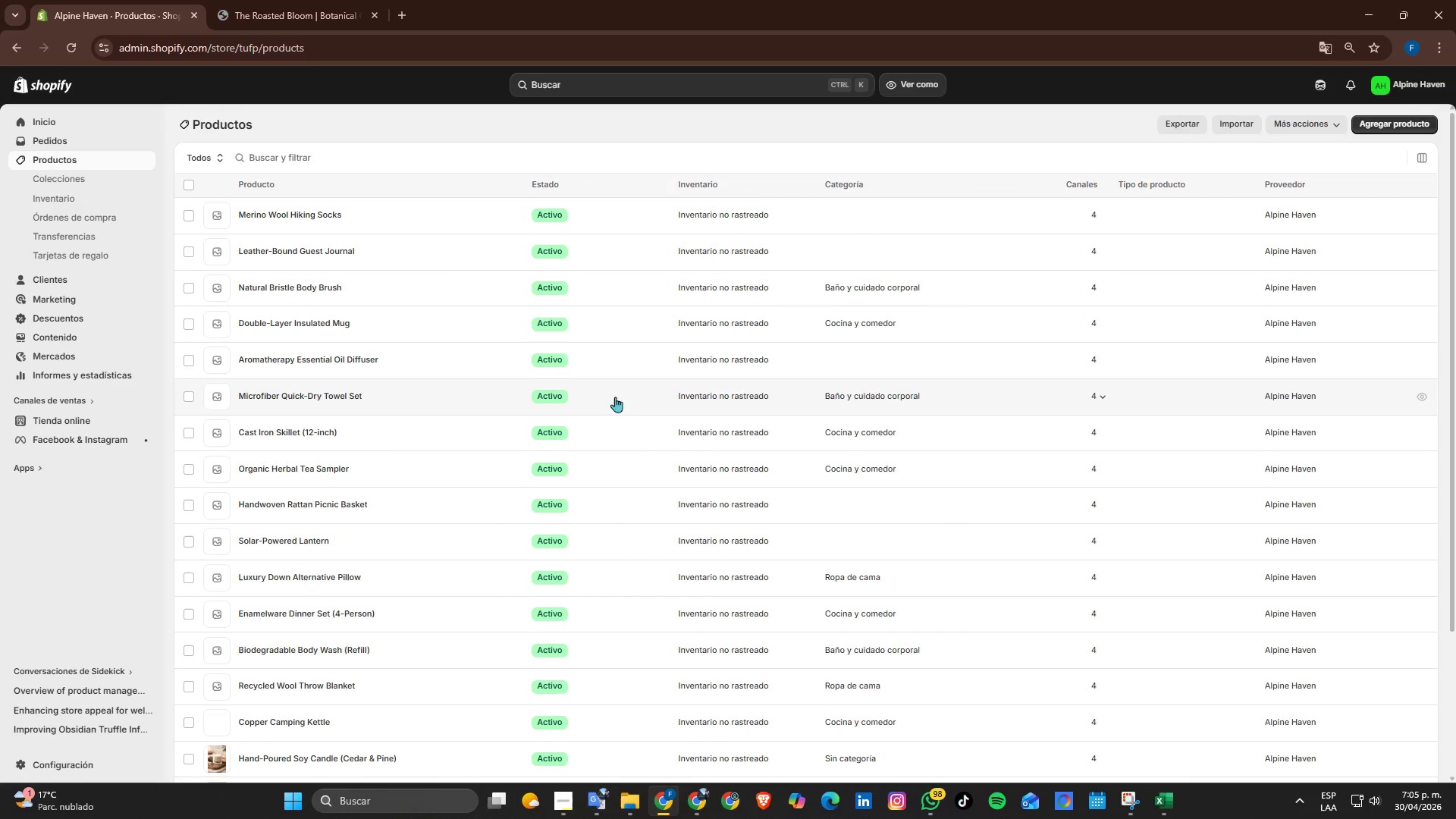 
scroll: coordinate [485, 441], scroll_direction: down, amount: 7.0
 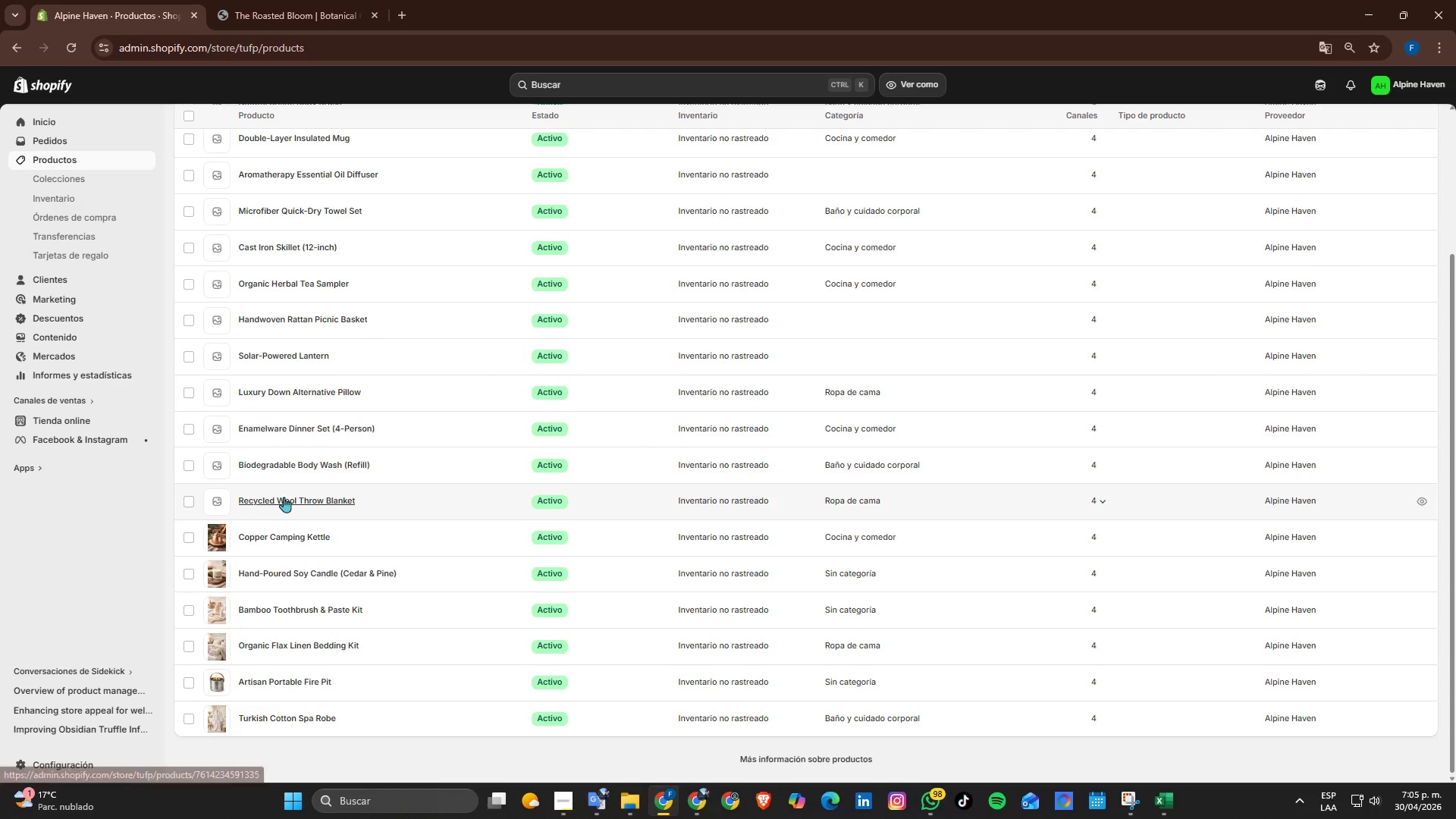 
left_click([284, 497])
 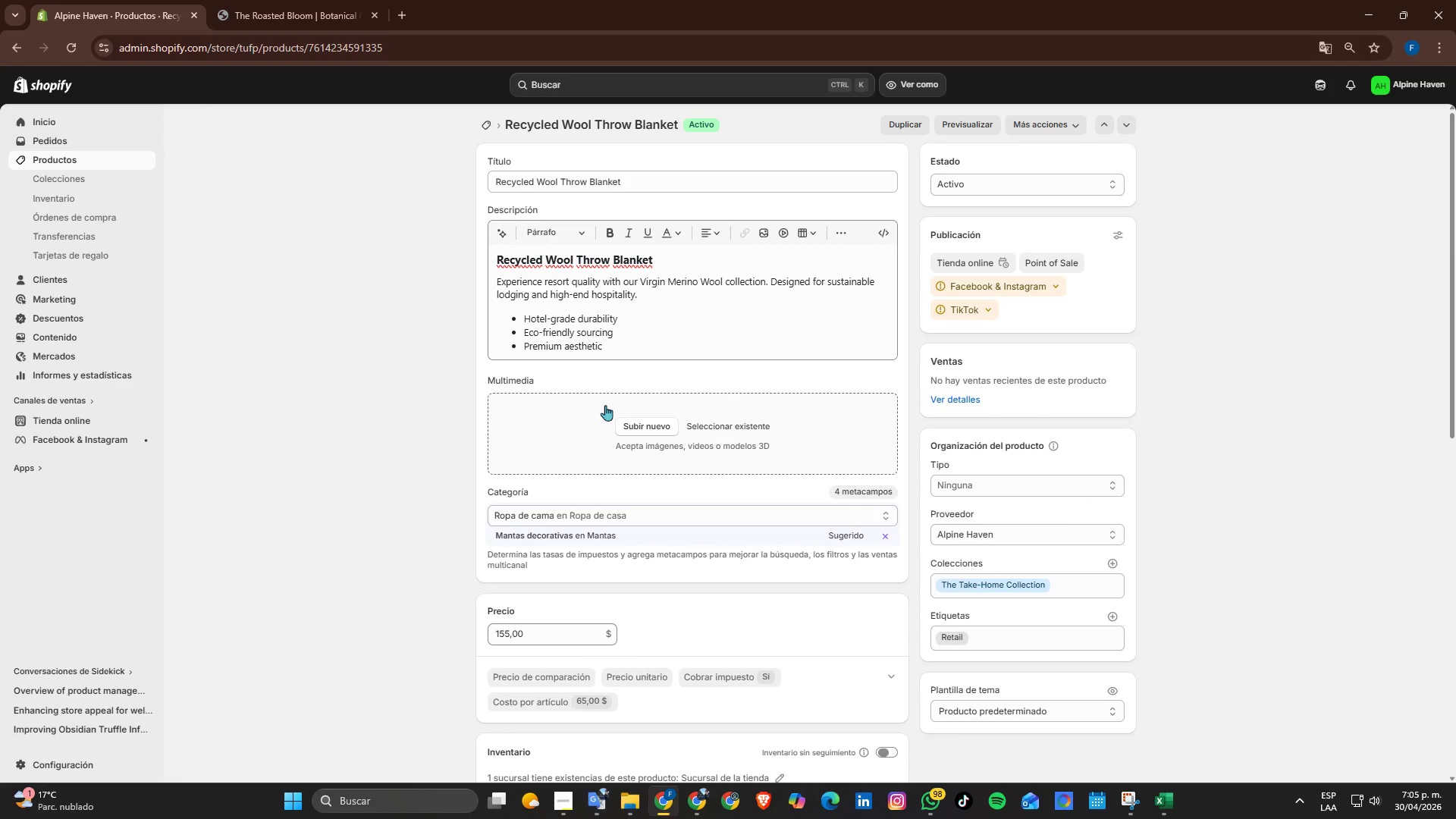 
left_click([649, 418])
 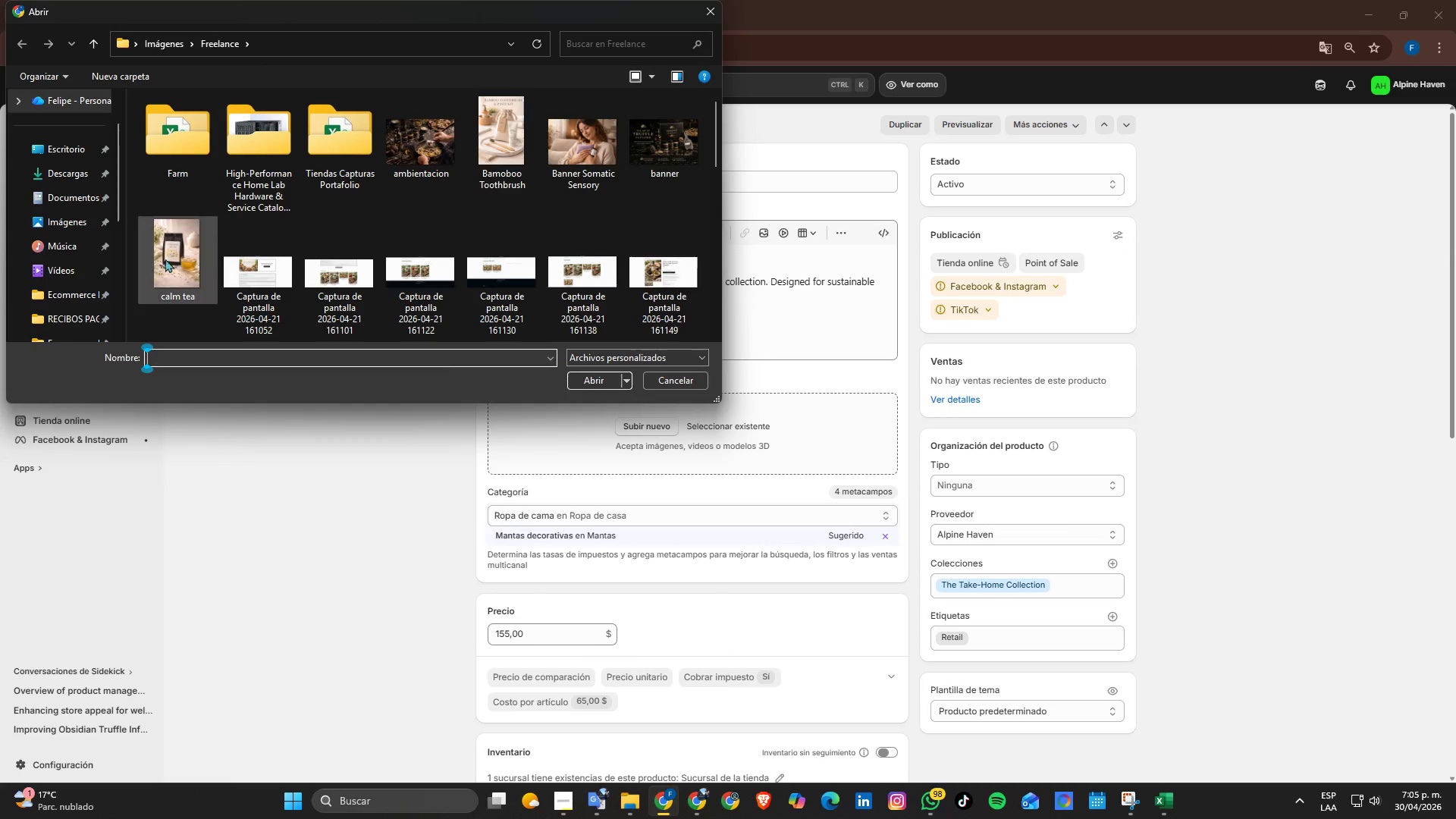 
scroll: coordinate [392, 249], scroll_direction: none, amount: 0.0
 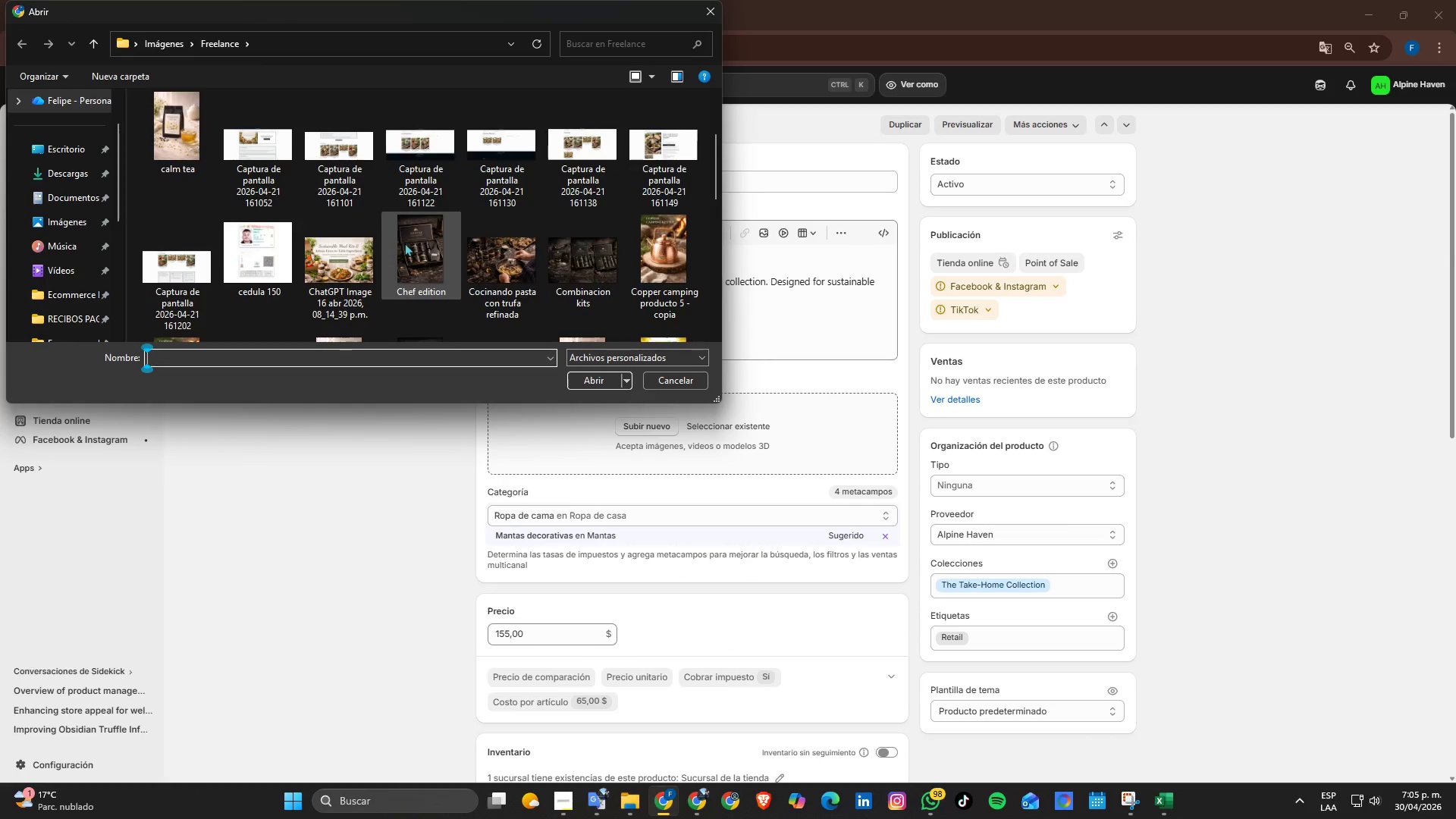 
scroll: coordinate [398, 240], scroll_direction: down, amount: 6.0
 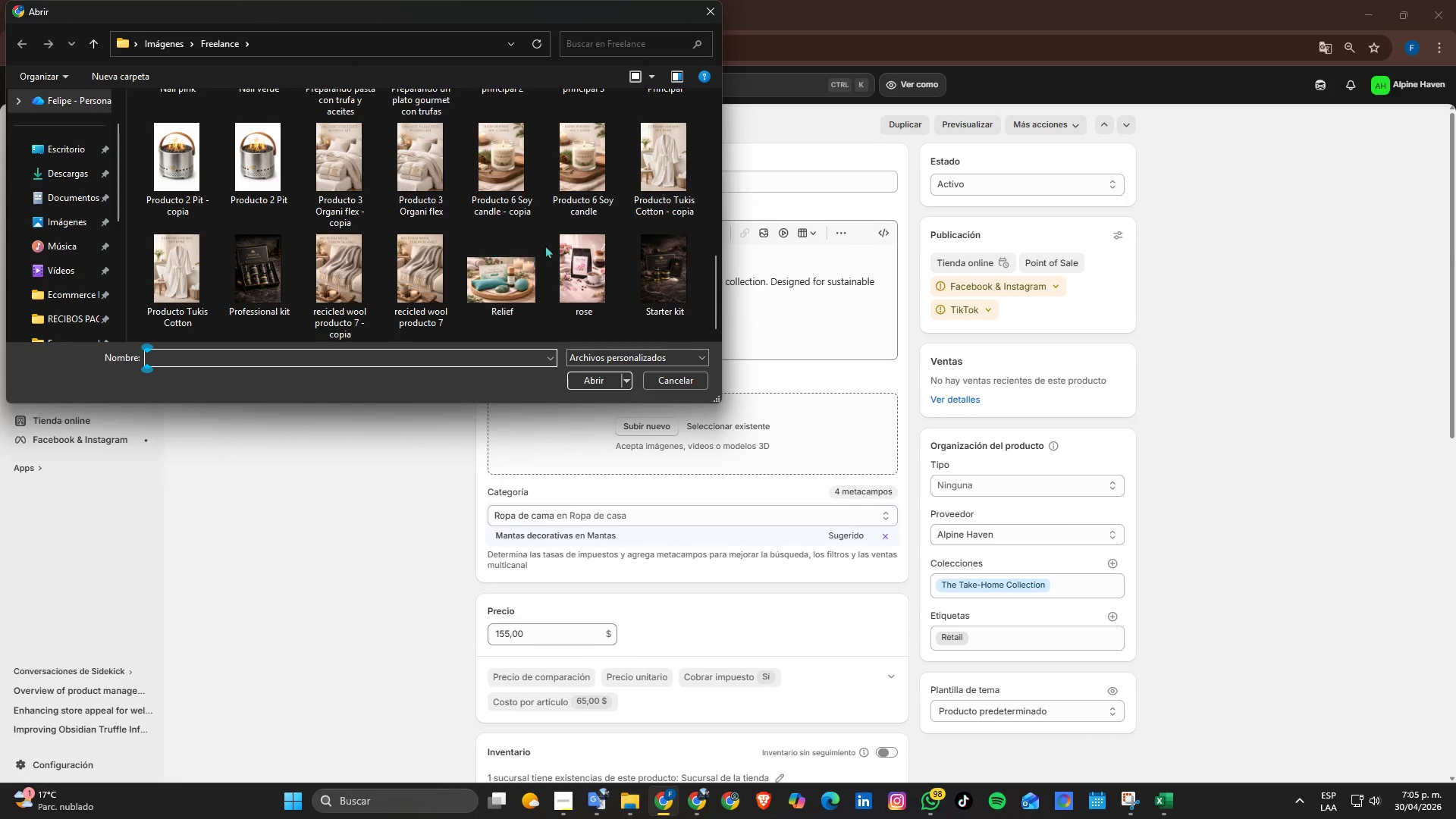 
scroll: coordinate [563, 248], scroll_direction: up, amount: 4.0
 